 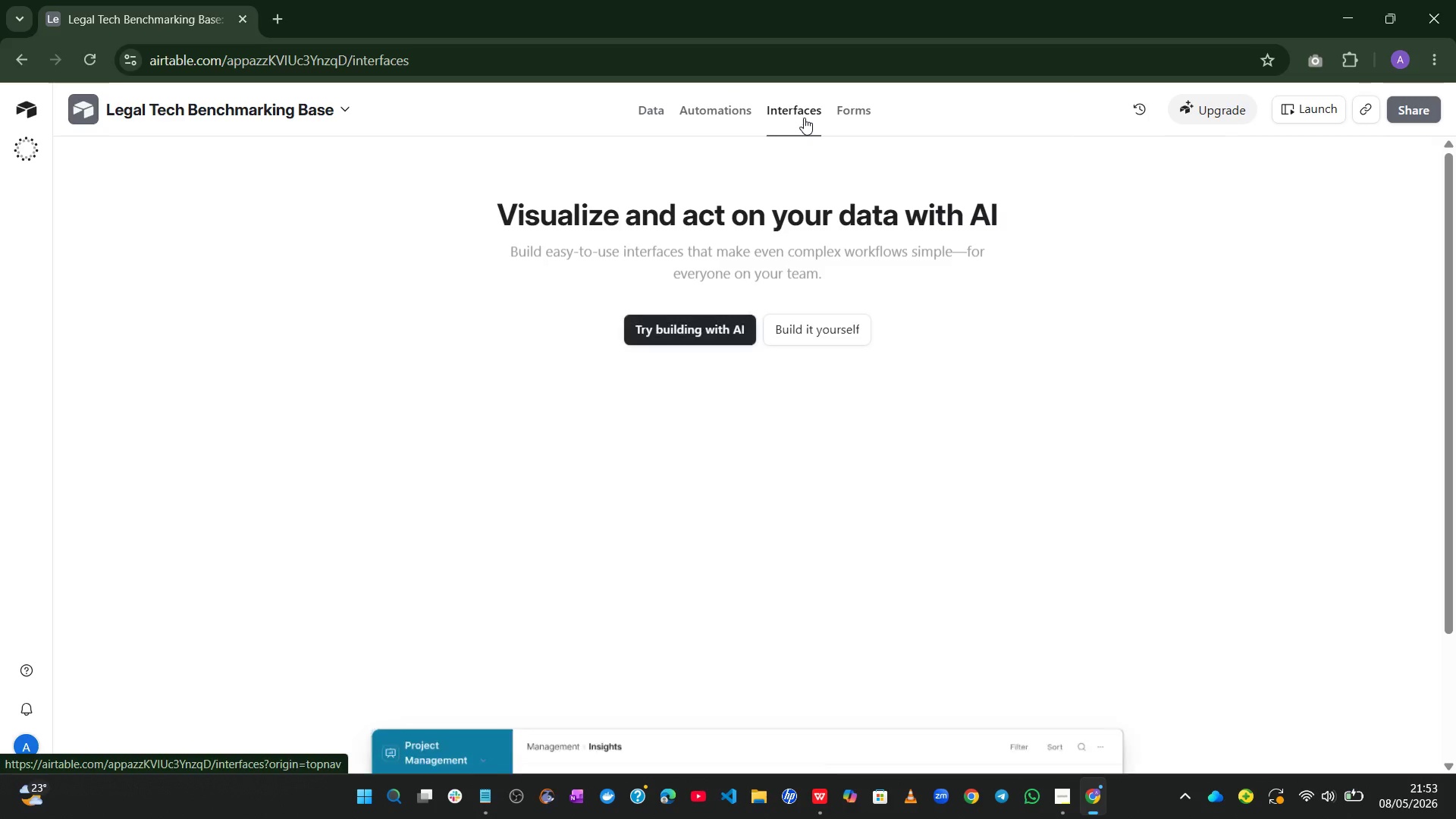 
left_click([809, 334])
 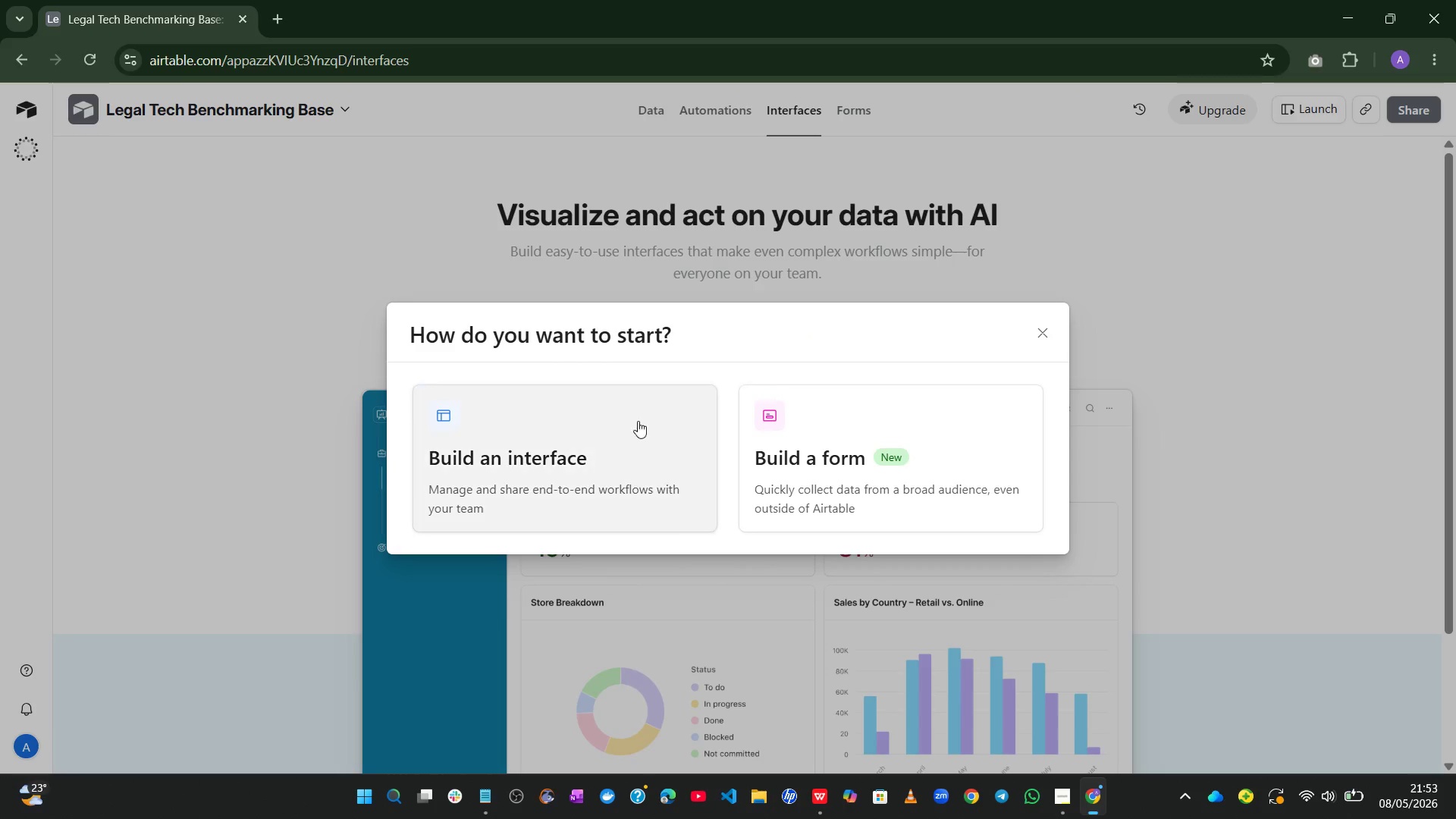 
left_click([553, 450])
 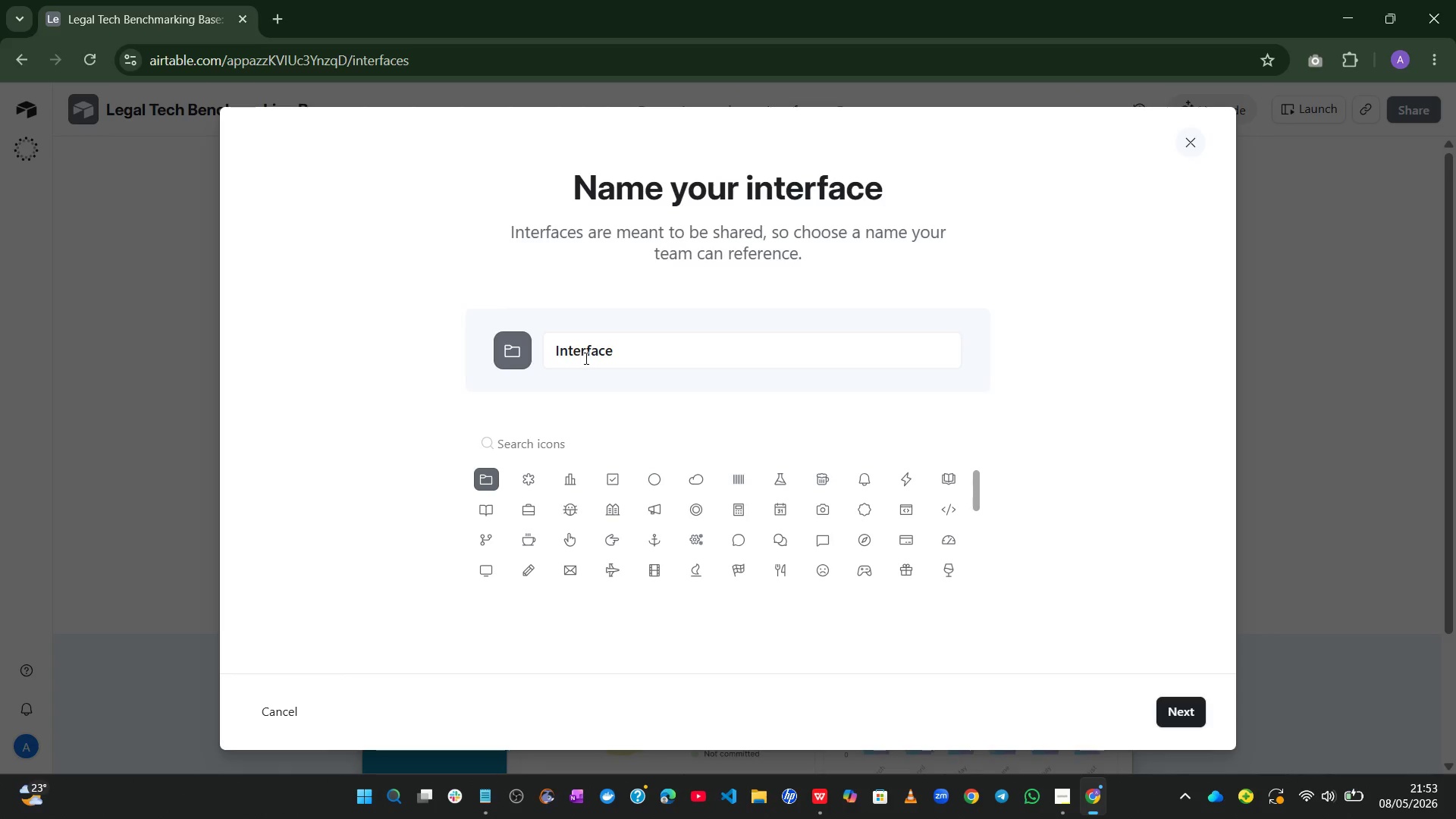 
left_click([607, 354])
 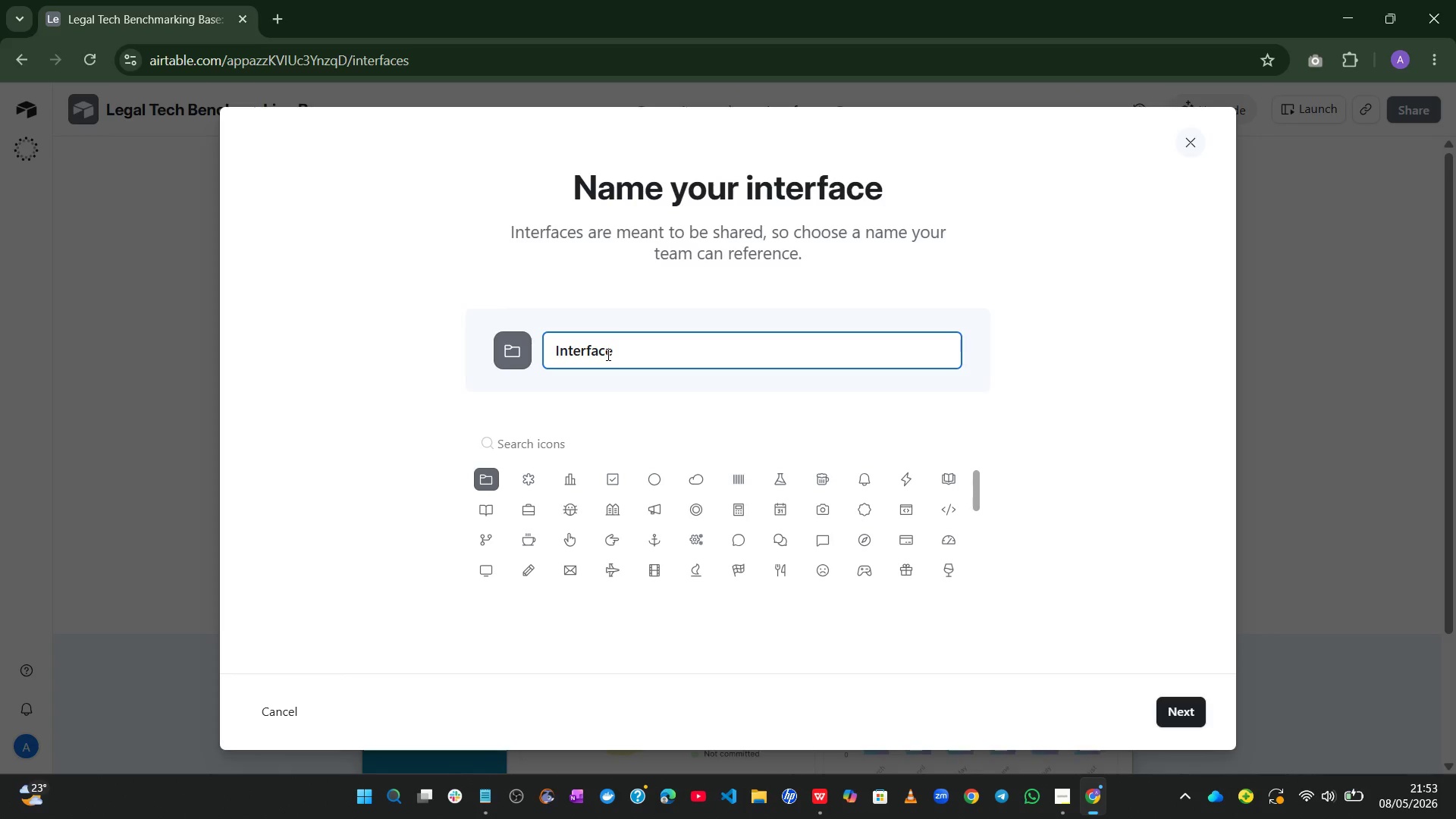 
key(Control+A)
 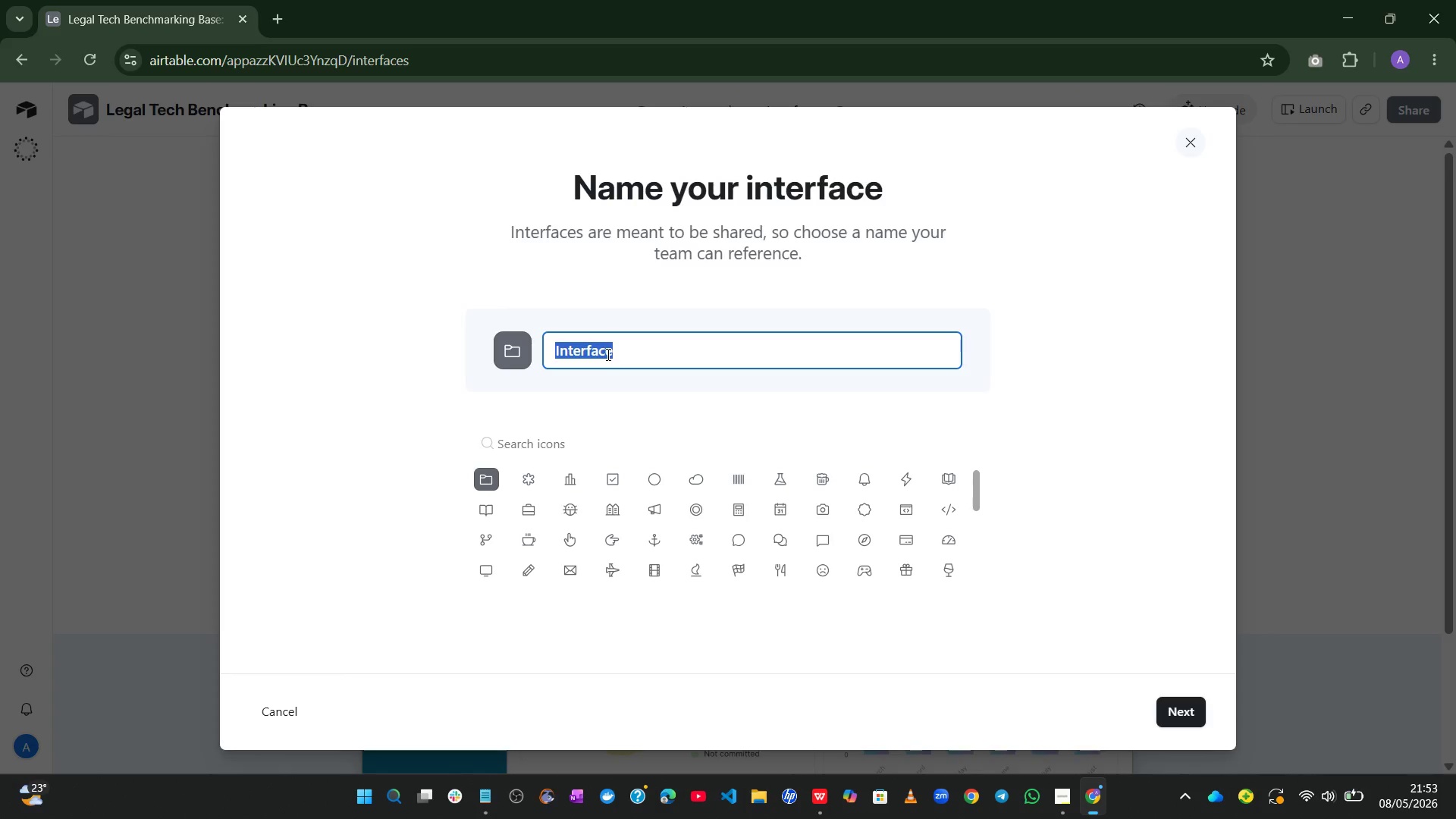 
type(Legal Tech PricingDashboard)
 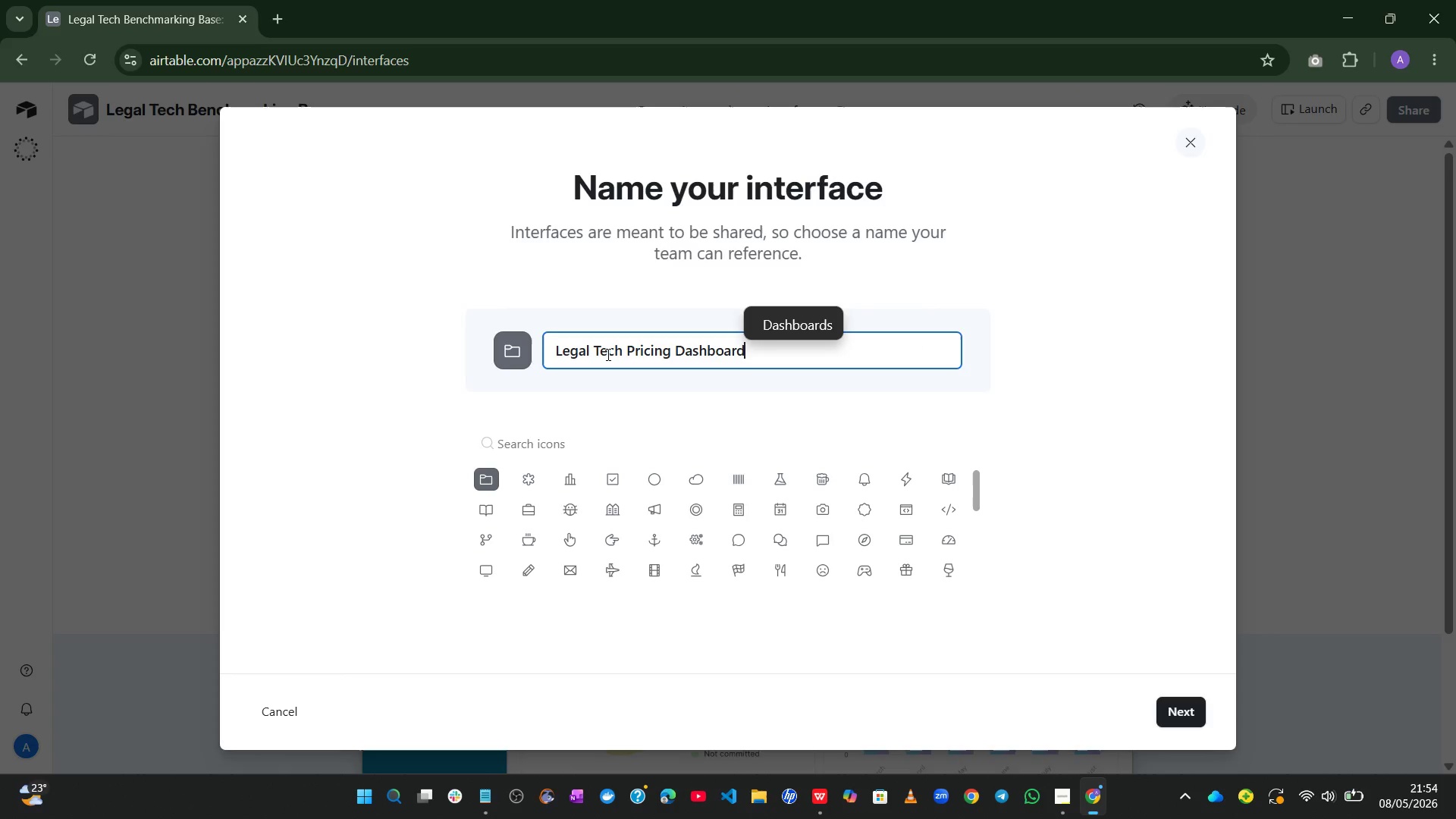 
left_click([1167, 716])
 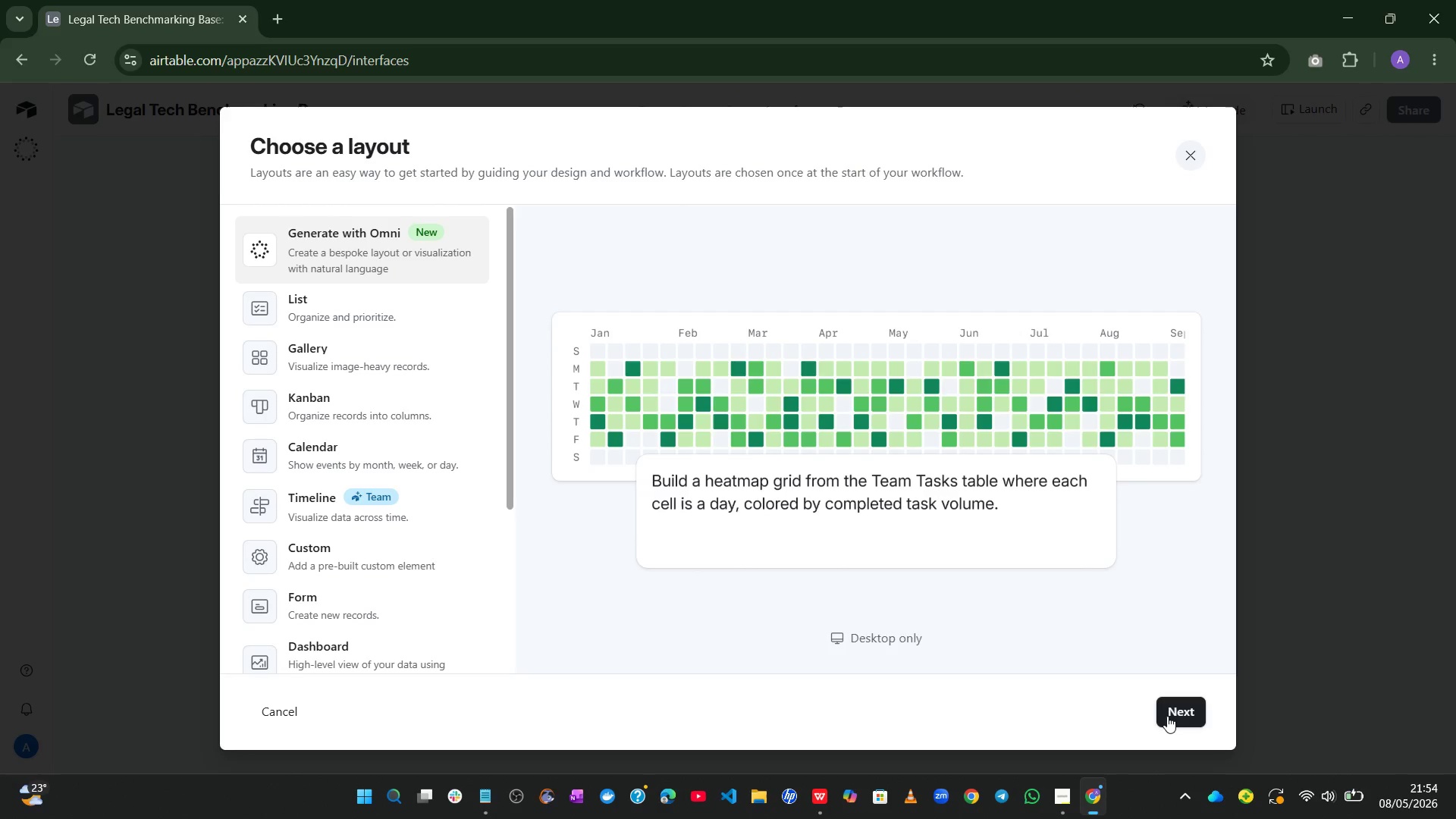 
wait(25.51)
 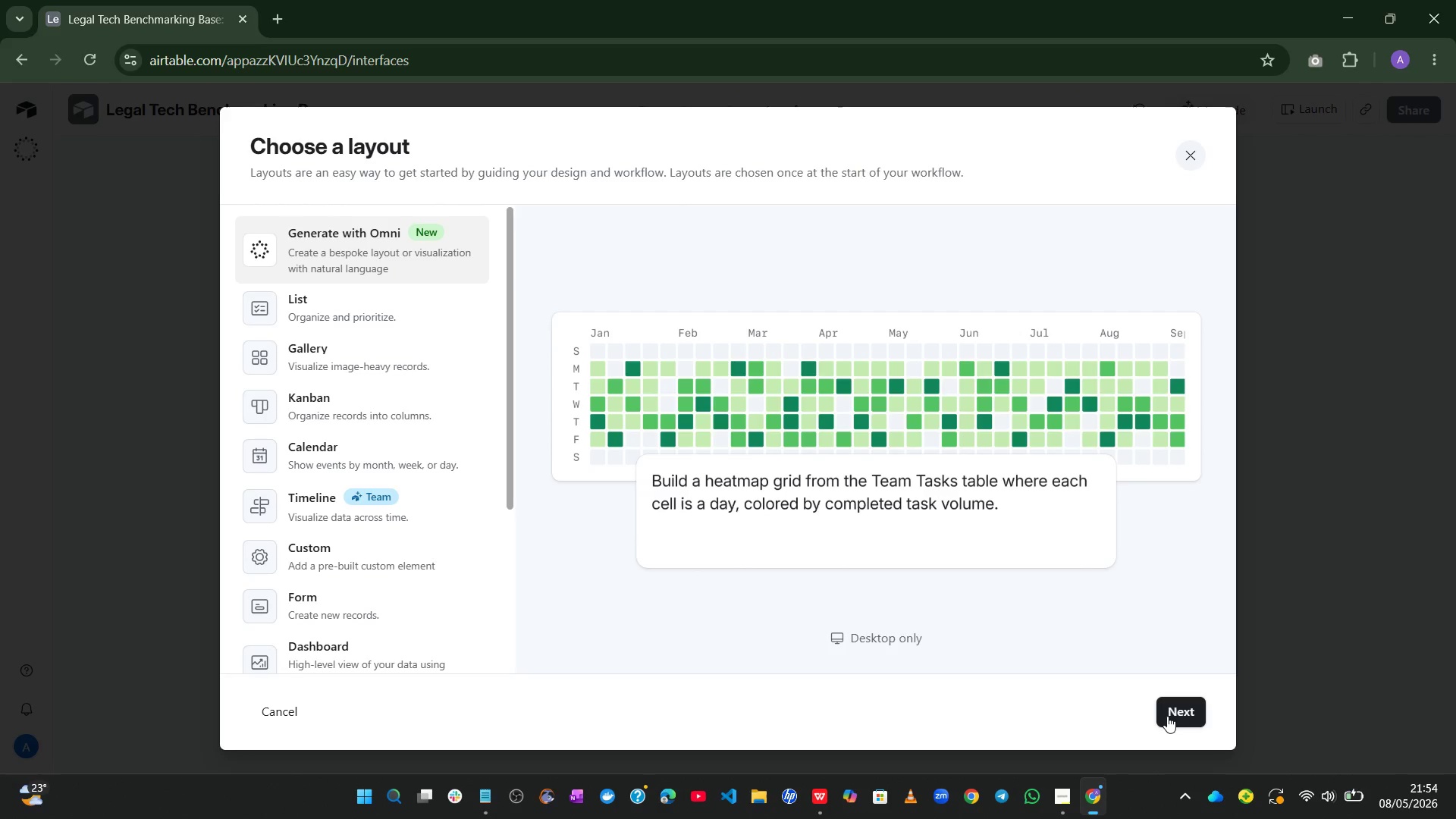 
mouse_move([327, 485])
 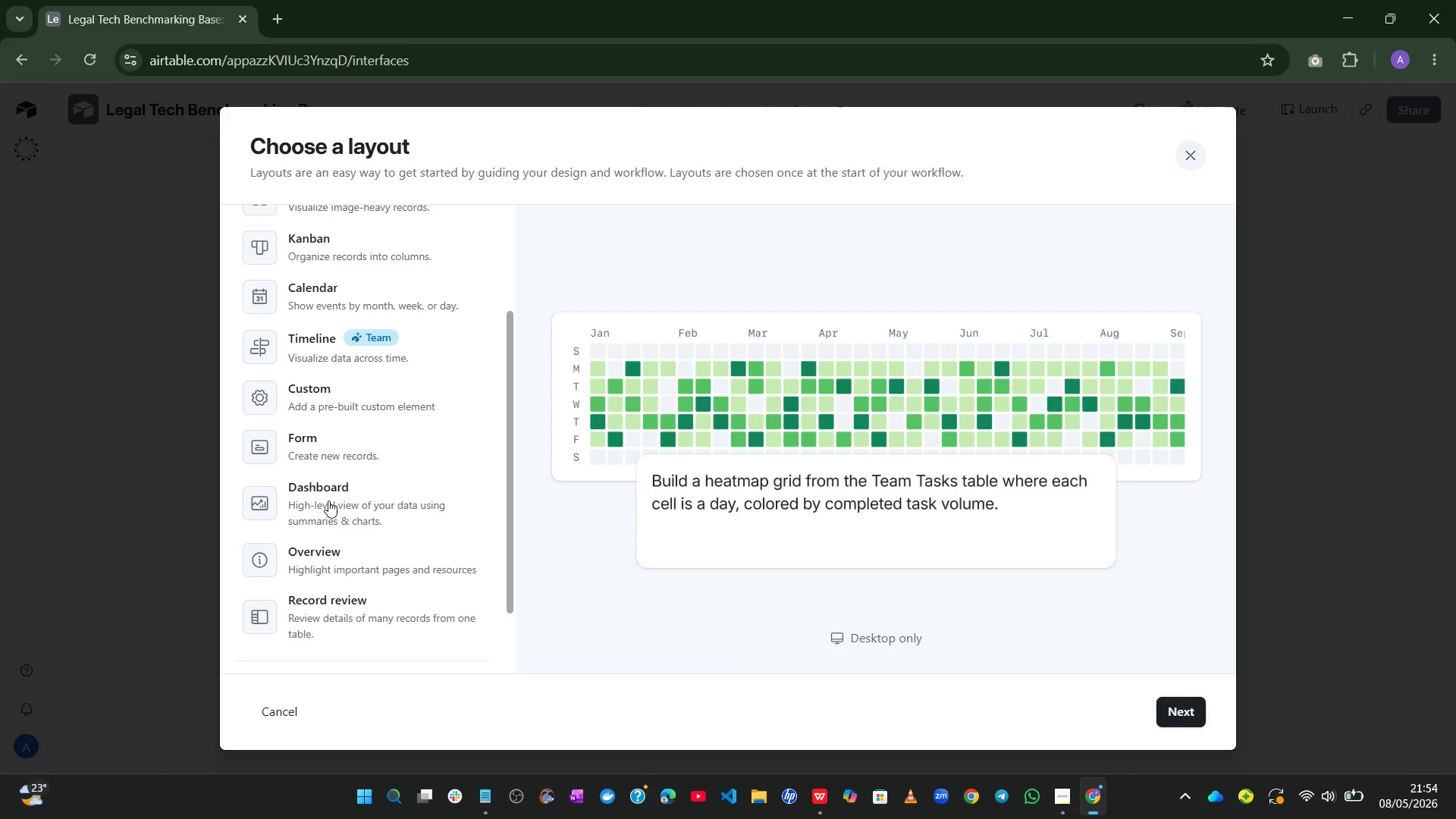 
left_click([328, 500])
 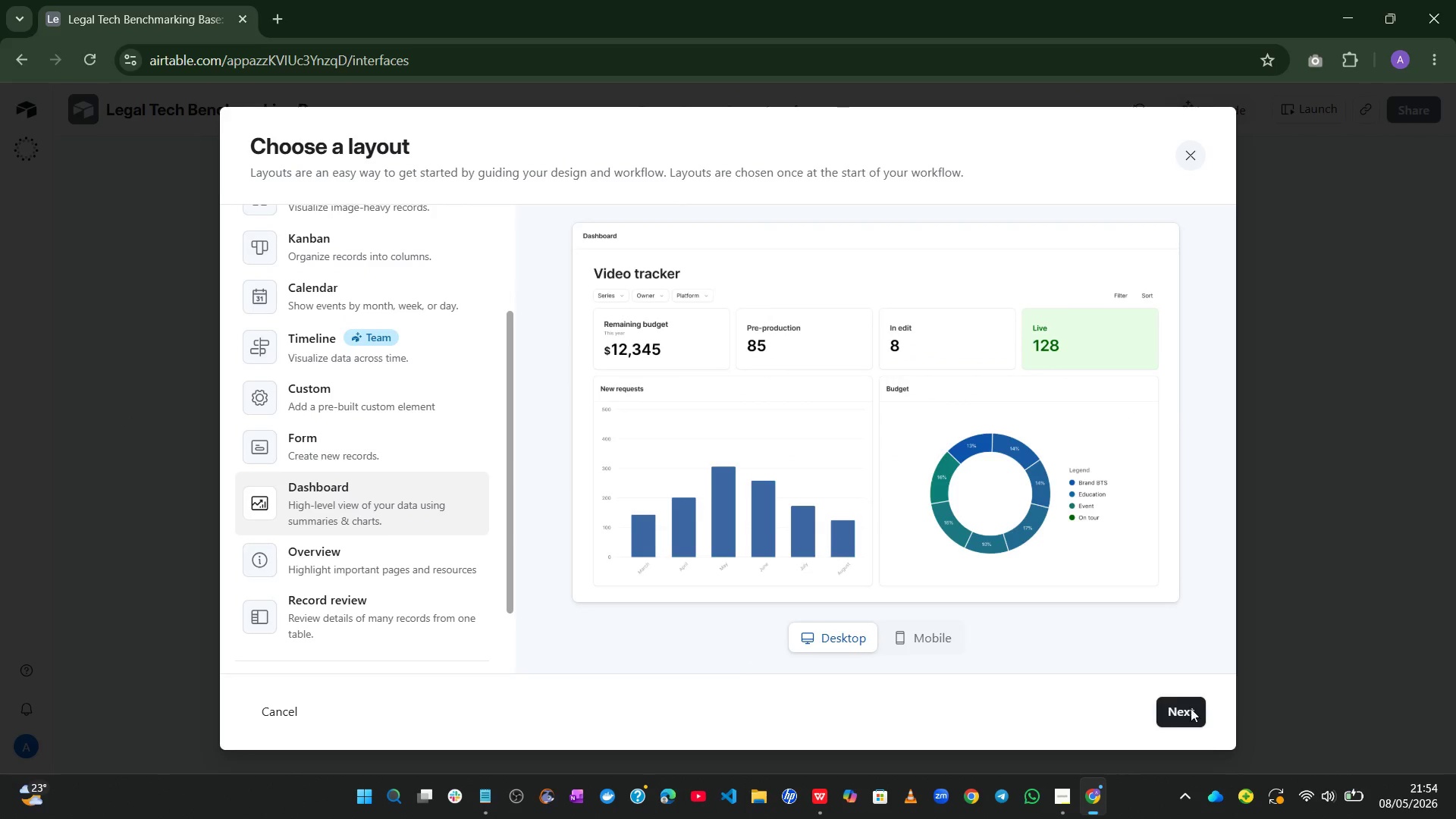 
left_click([1183, 714])
 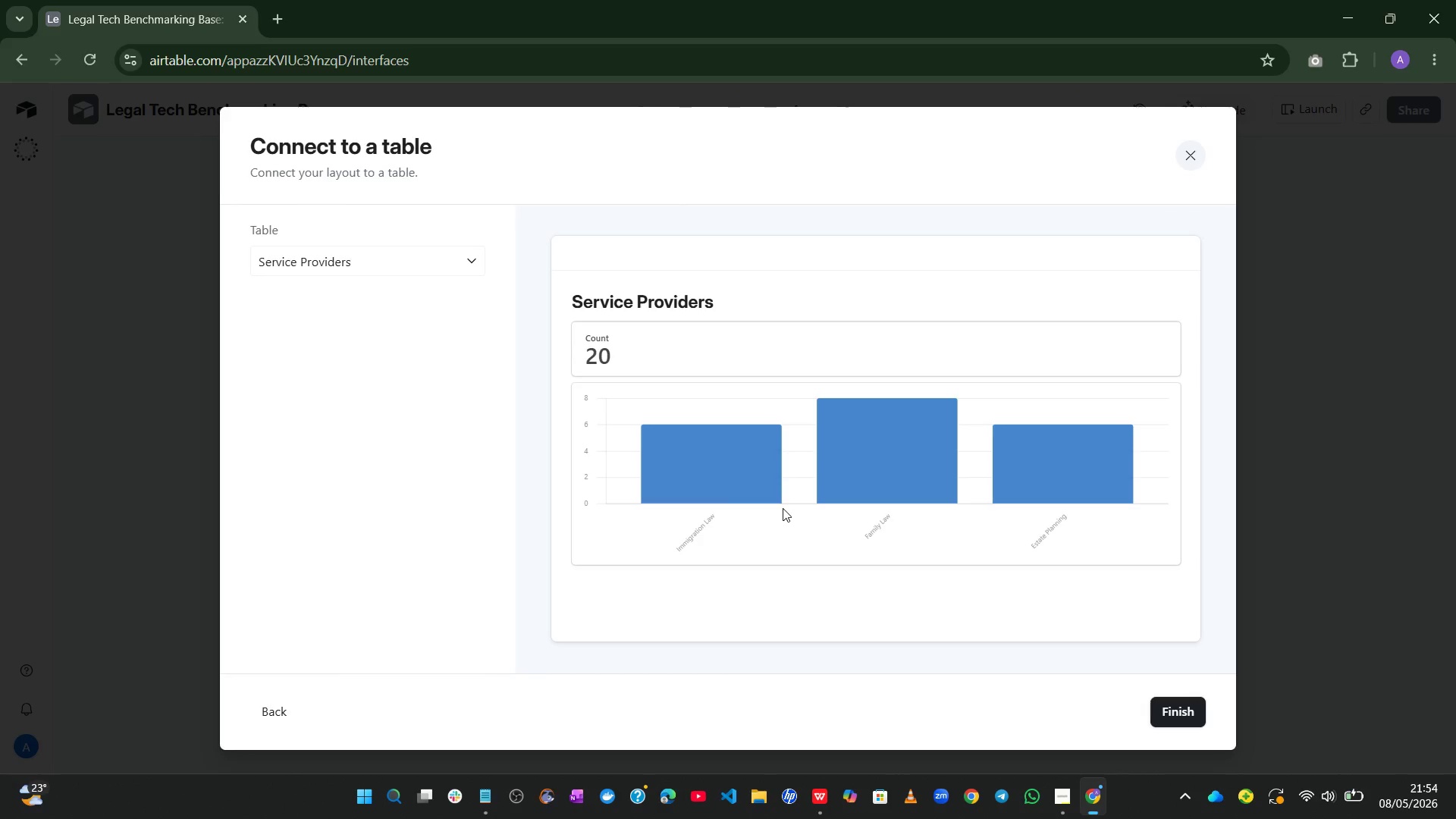 
wait(6.83)
 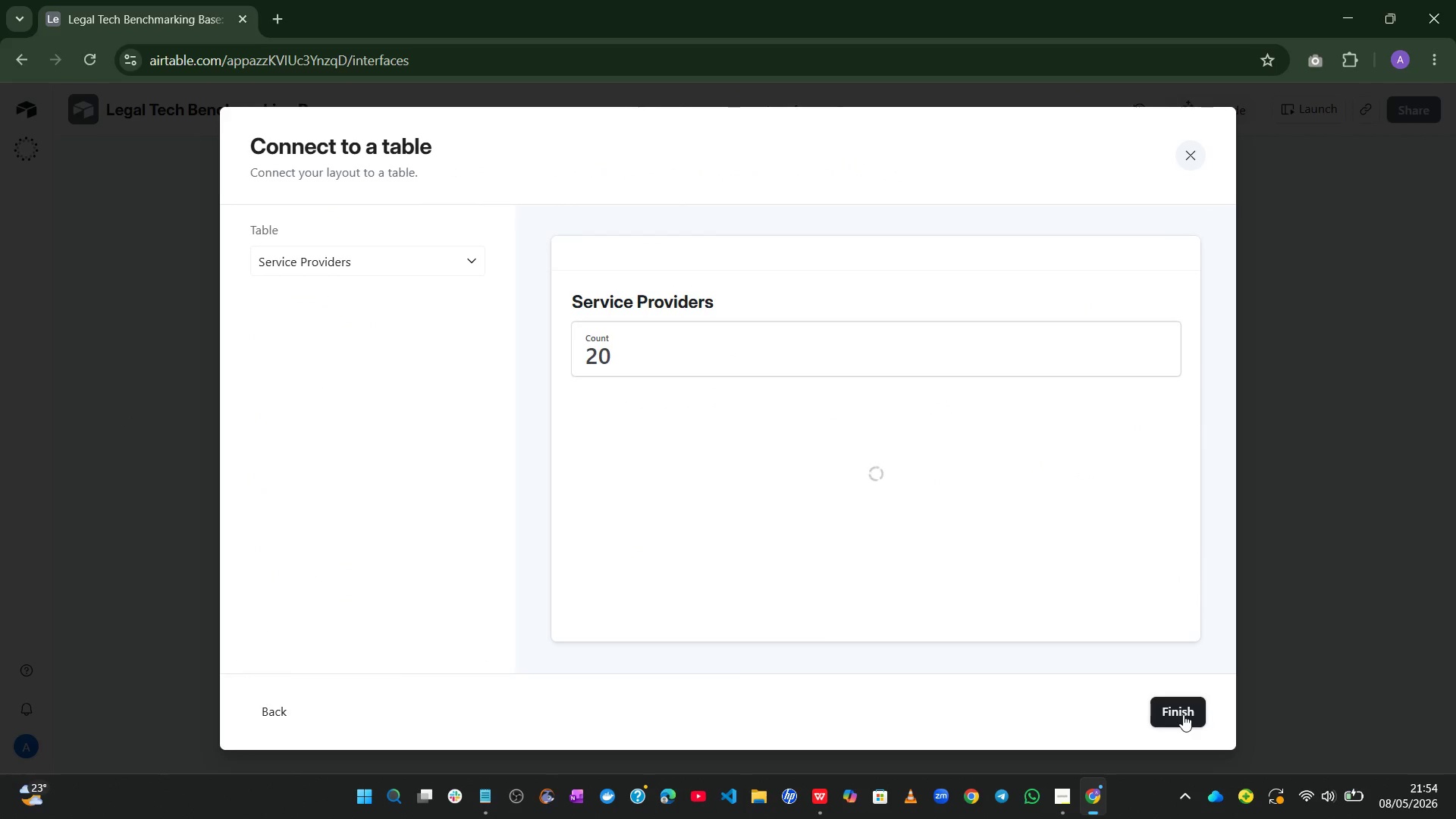 
left_click([470, 262])
 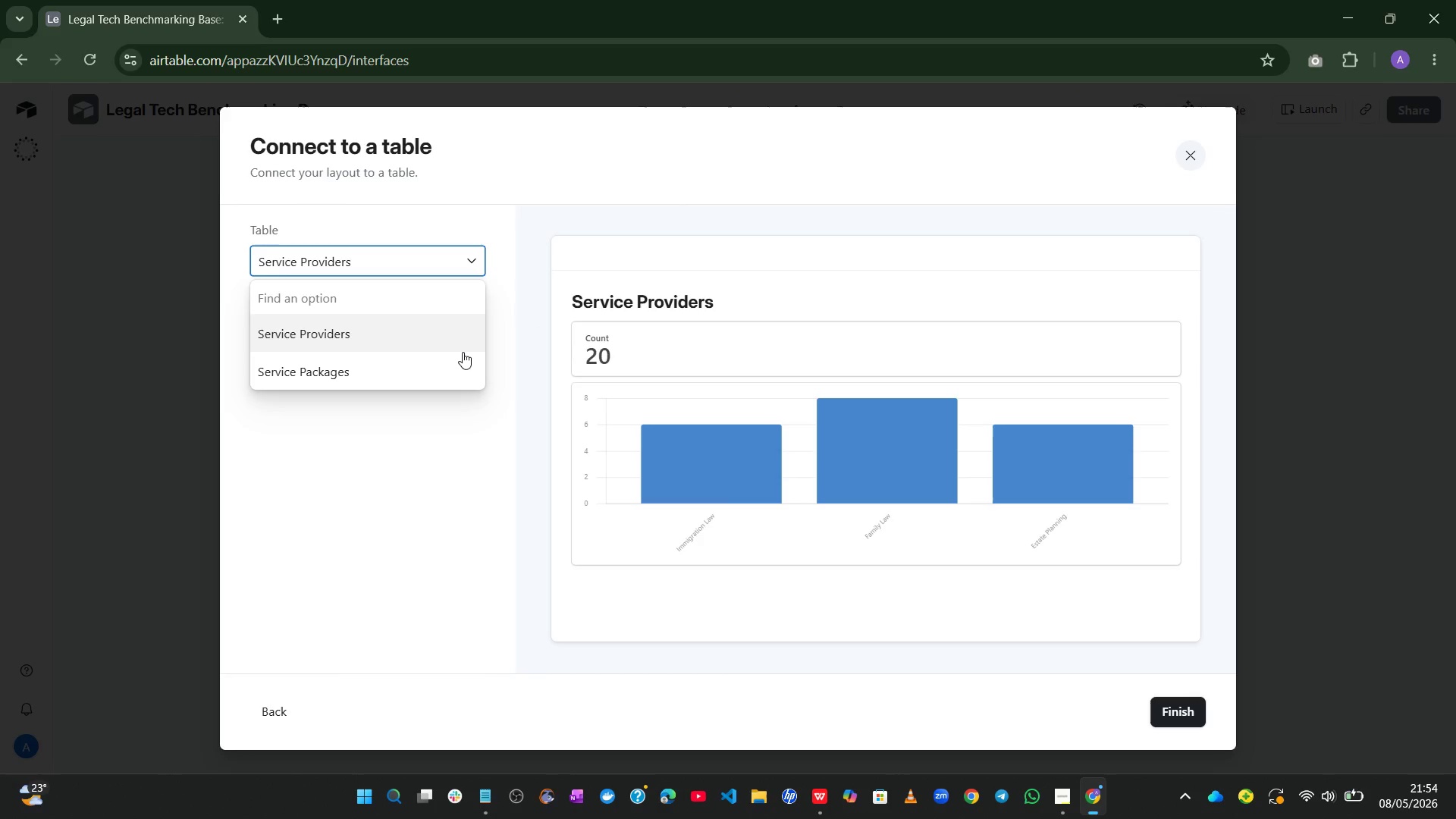 
left_click([460, 360])
 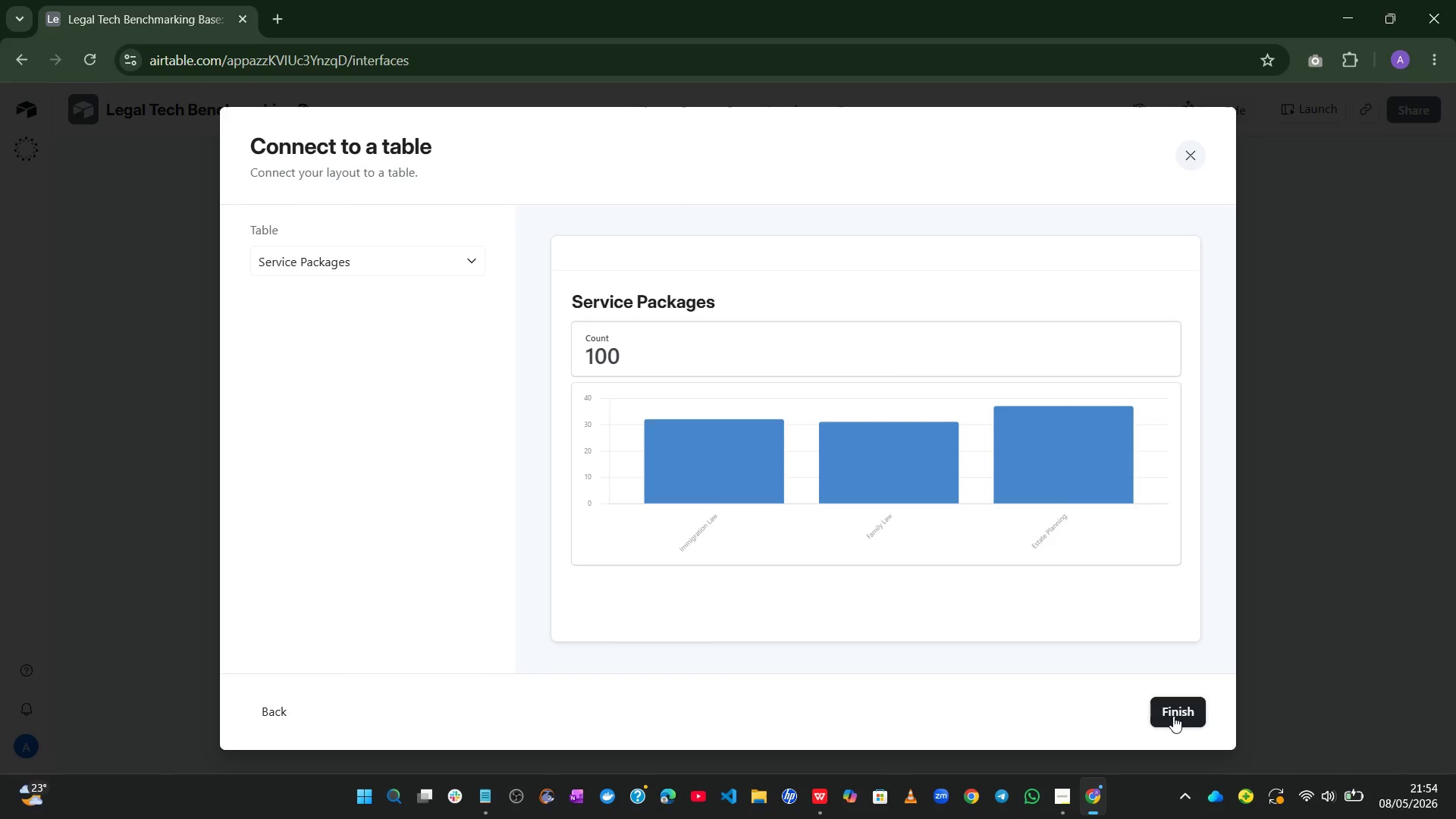 
left_click([1172, 717])
 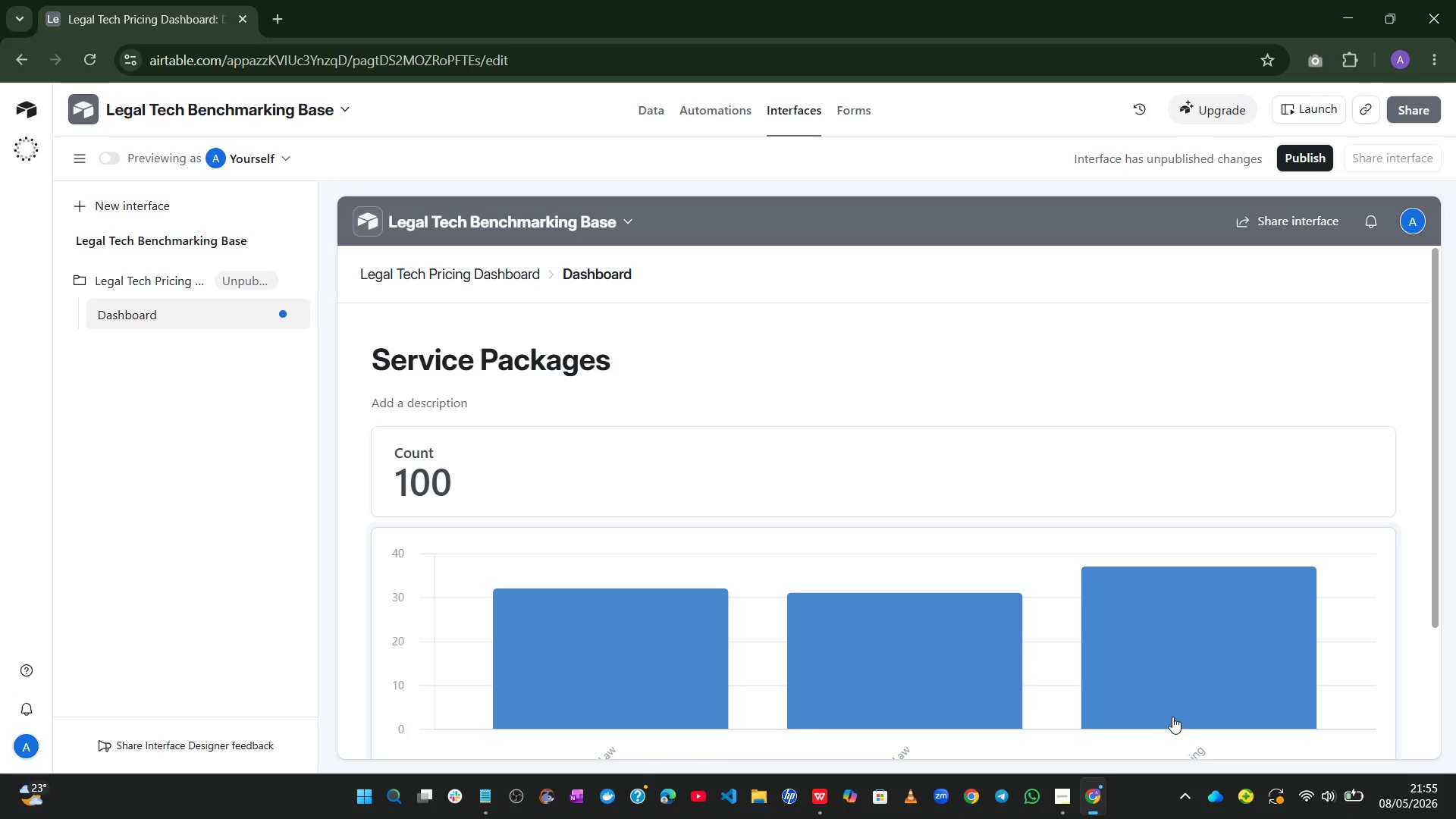 
wait(16.67)
 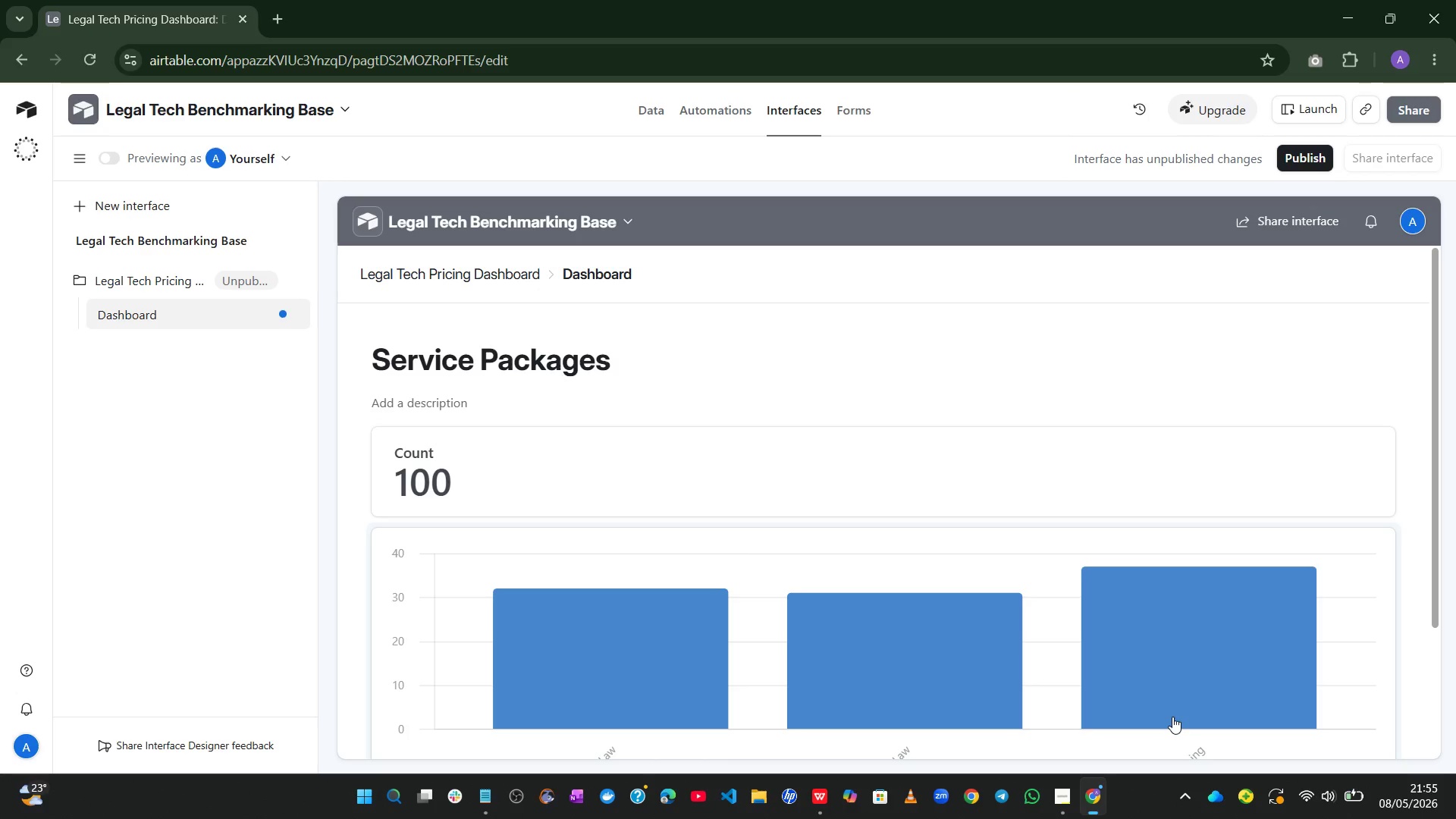 
left_click([88, 154])
 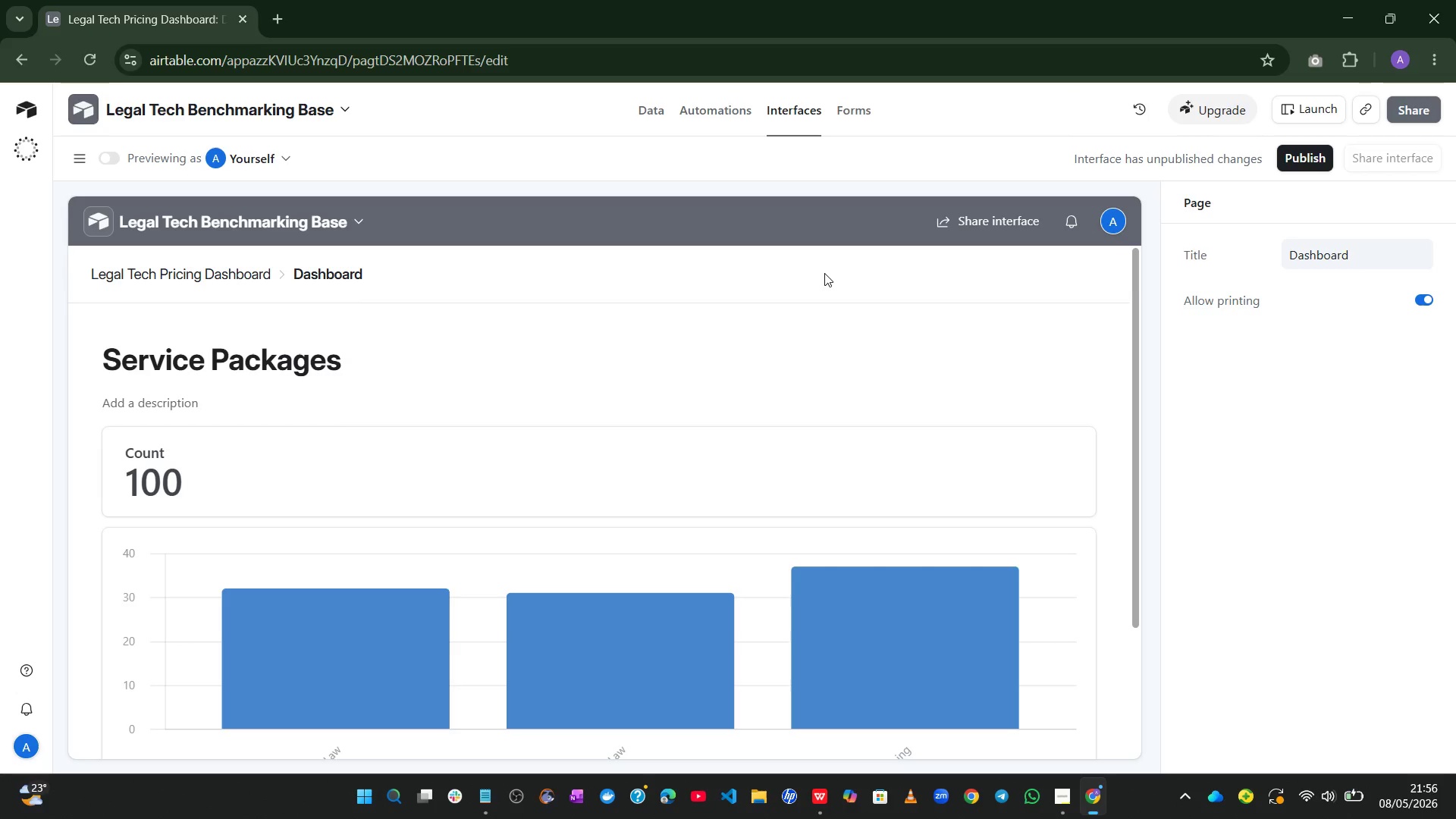 
wait(70.44)
 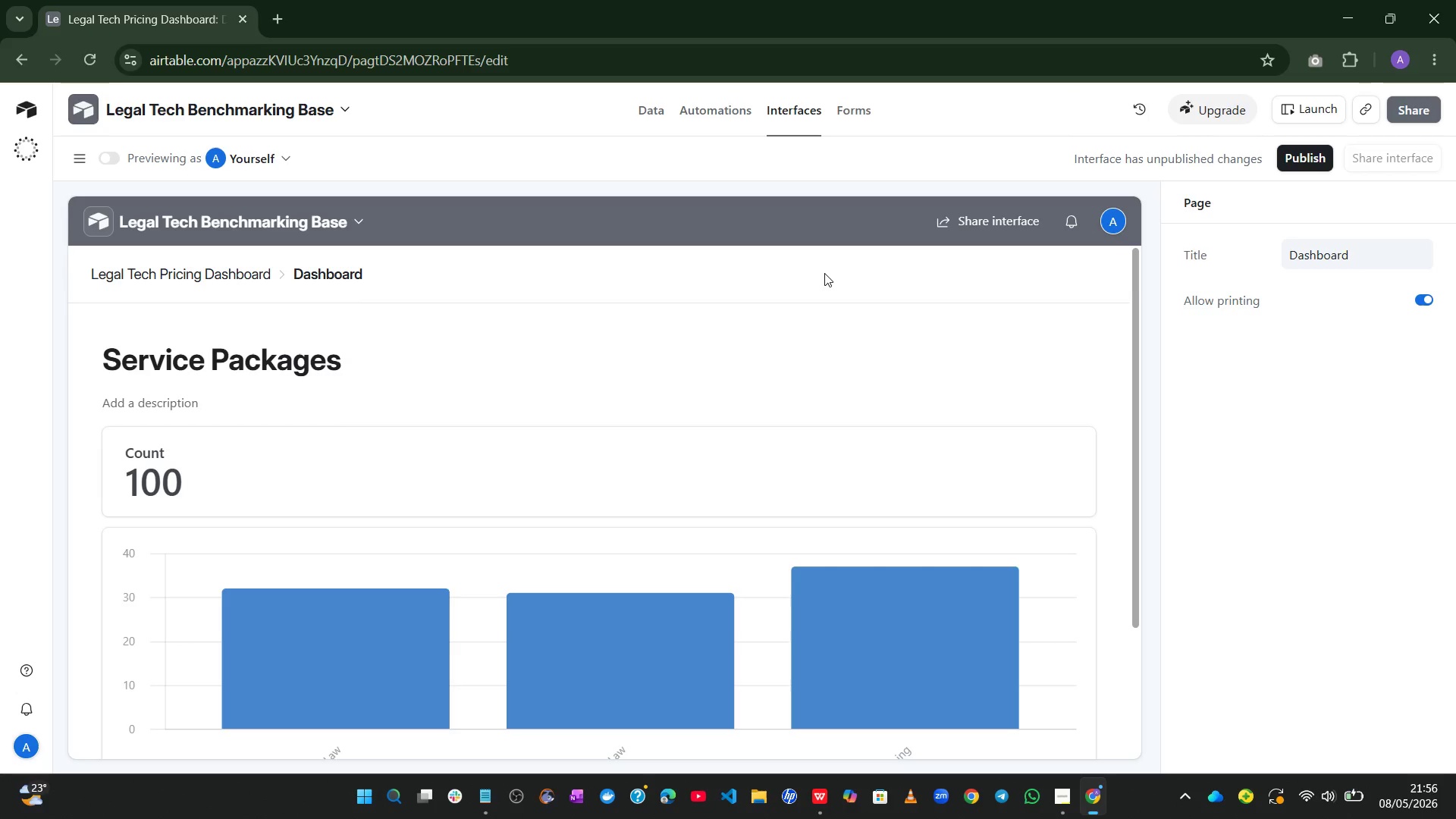 
left_click([795, 467])
 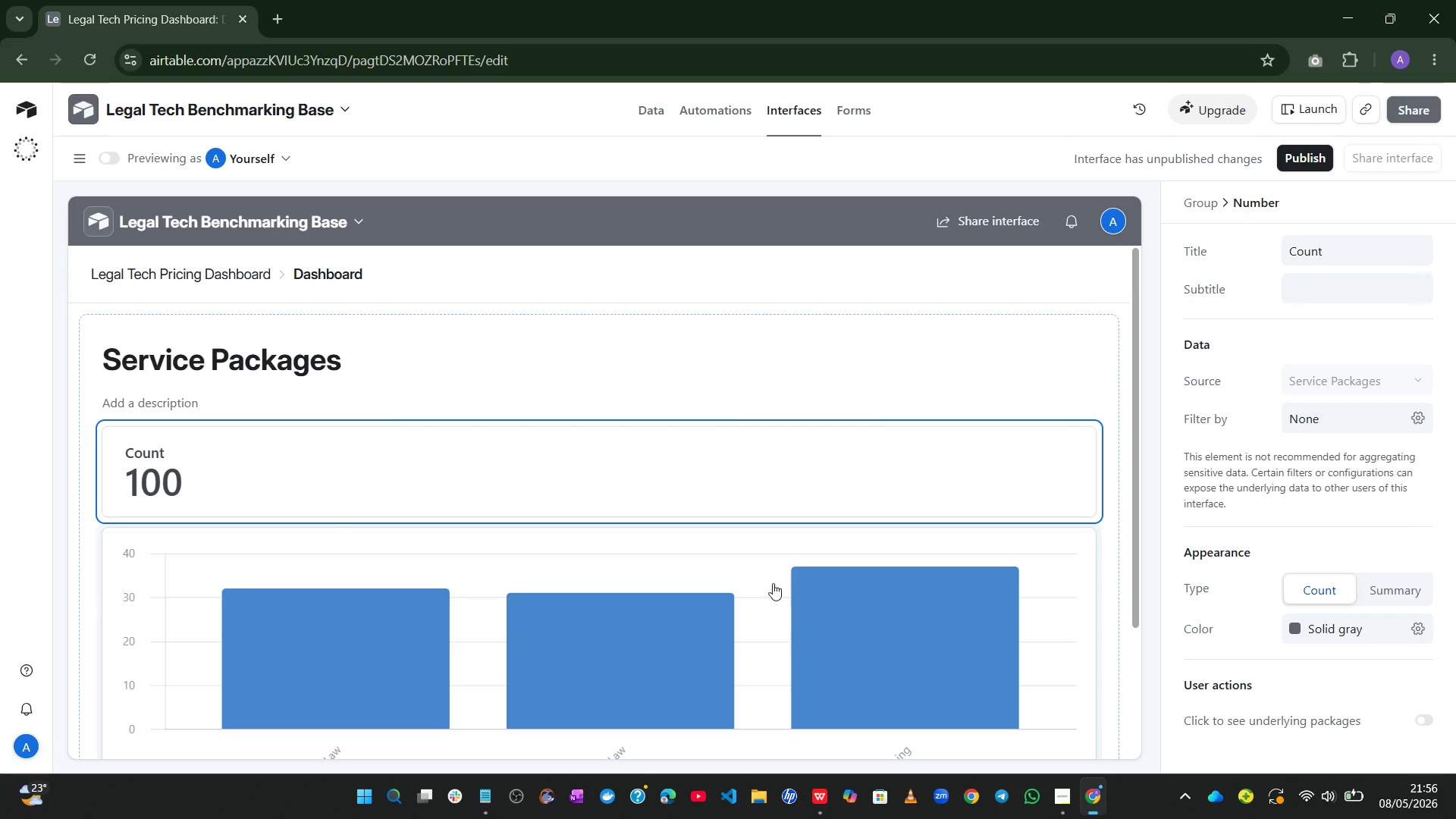 
left_click([770, 588])
 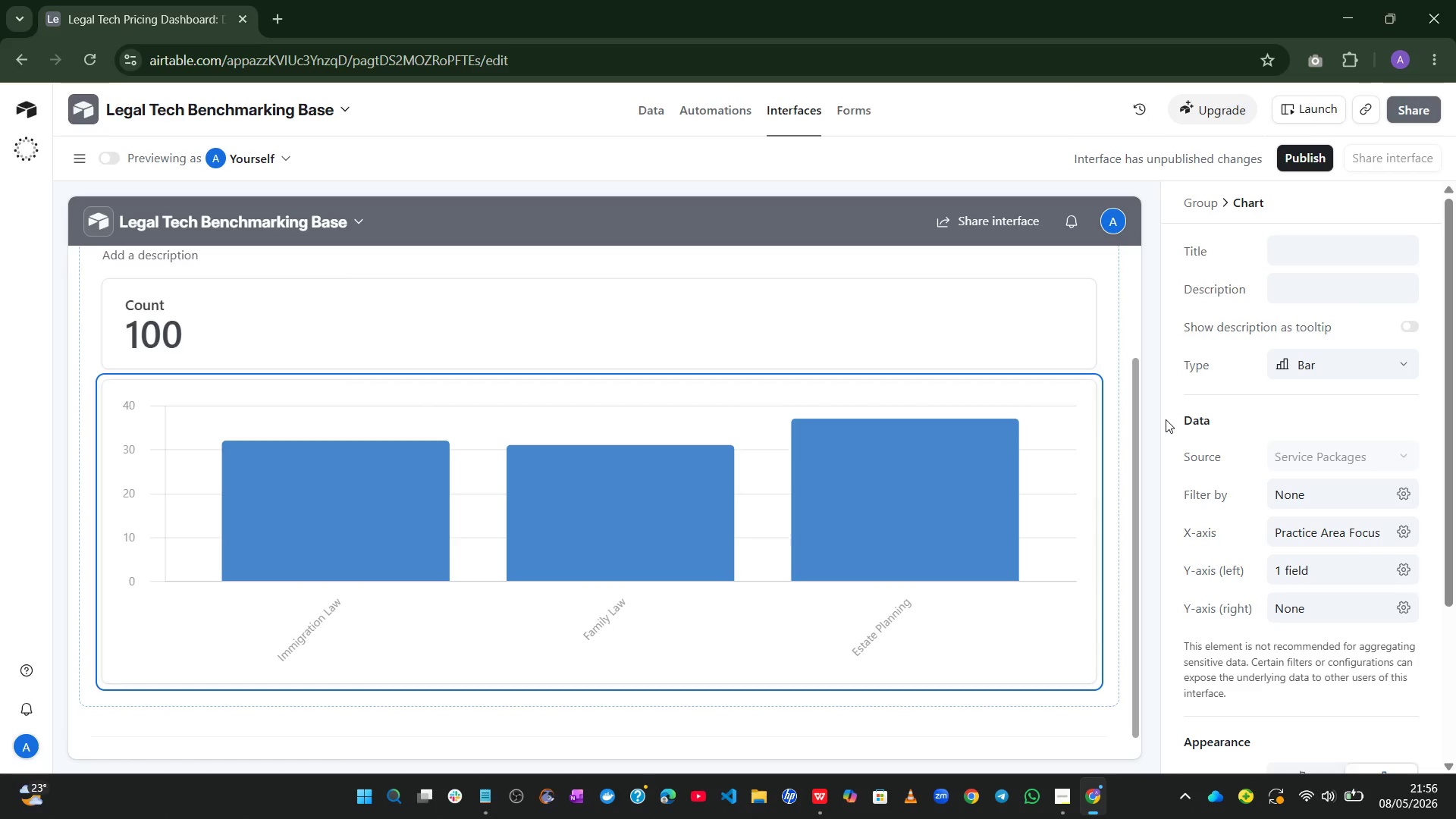 
wait(16.81)
 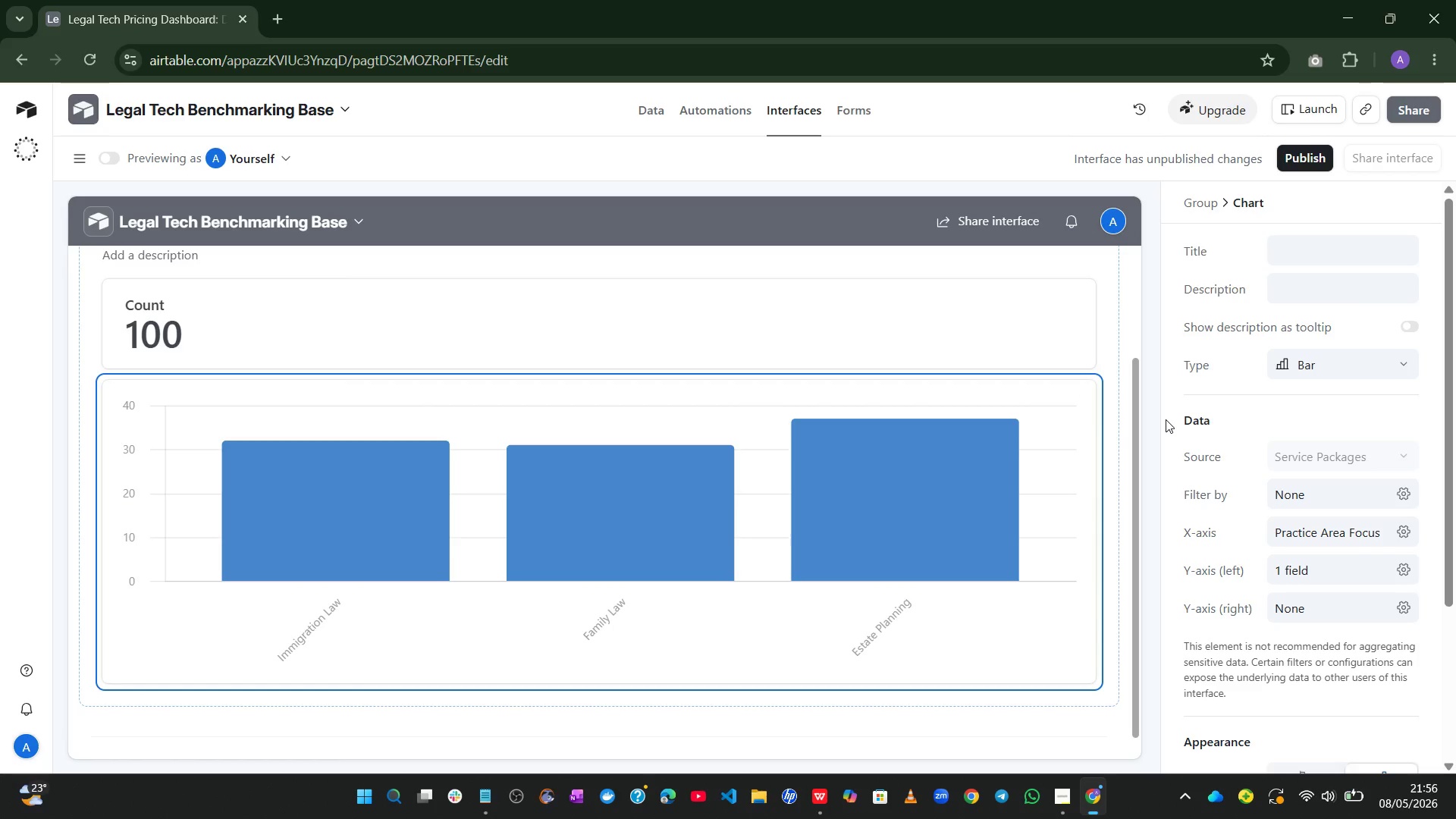 
left_click([1401, 570])
 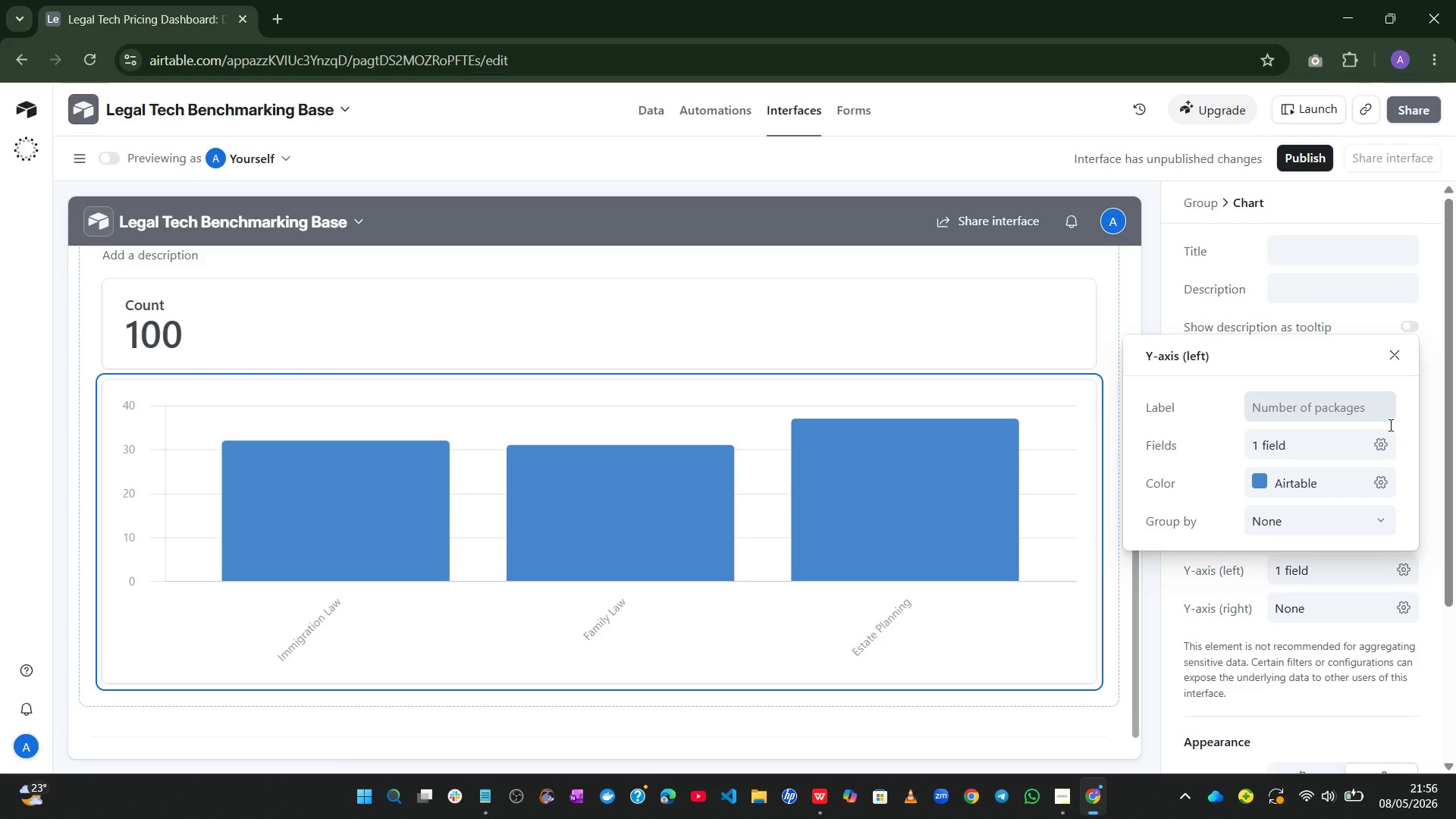 
left_click([1384, 442])
 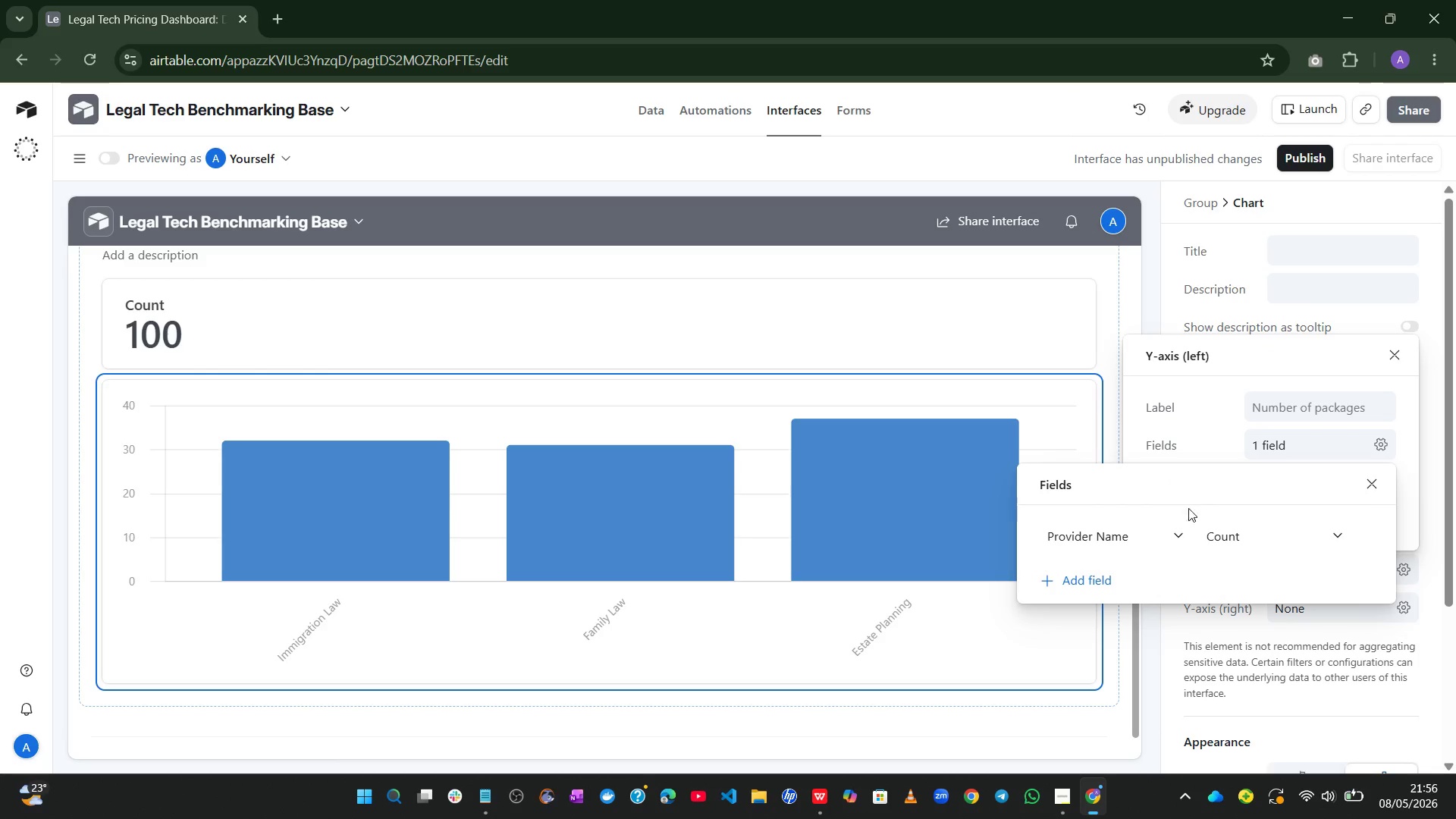 
left_click([1176, 526])
 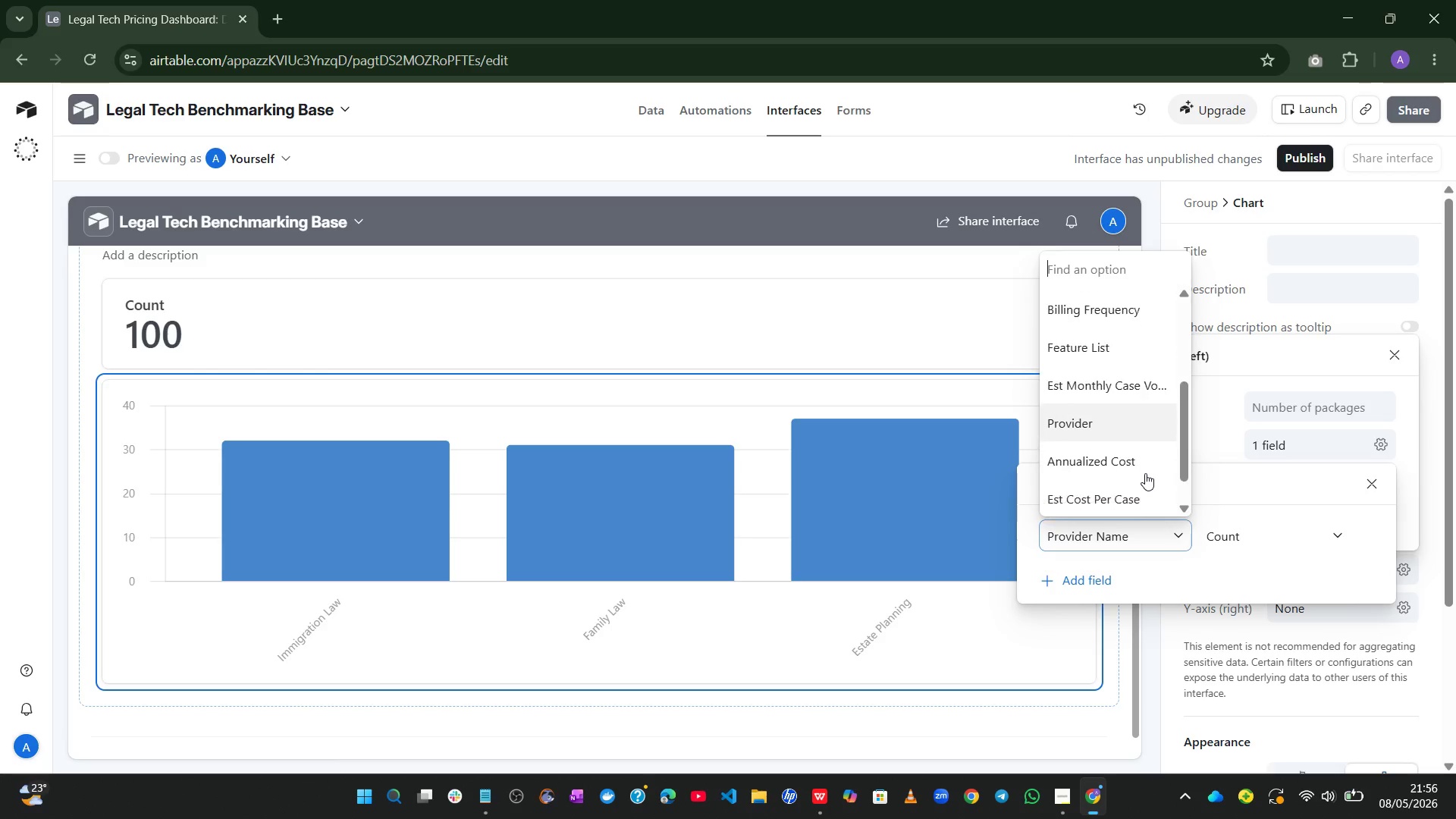 
wait(5.09)
 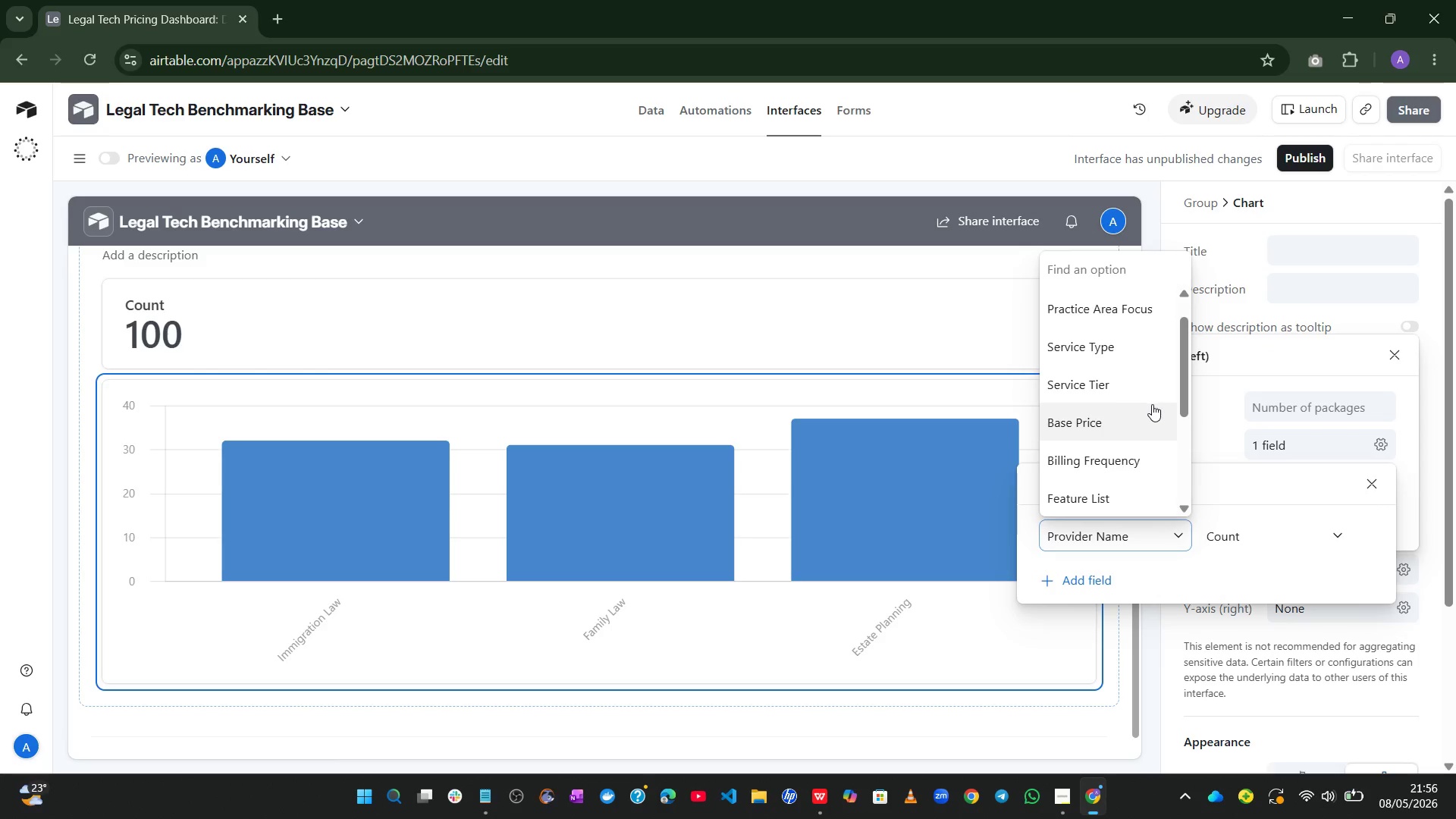 
left_click([1125, 439])
 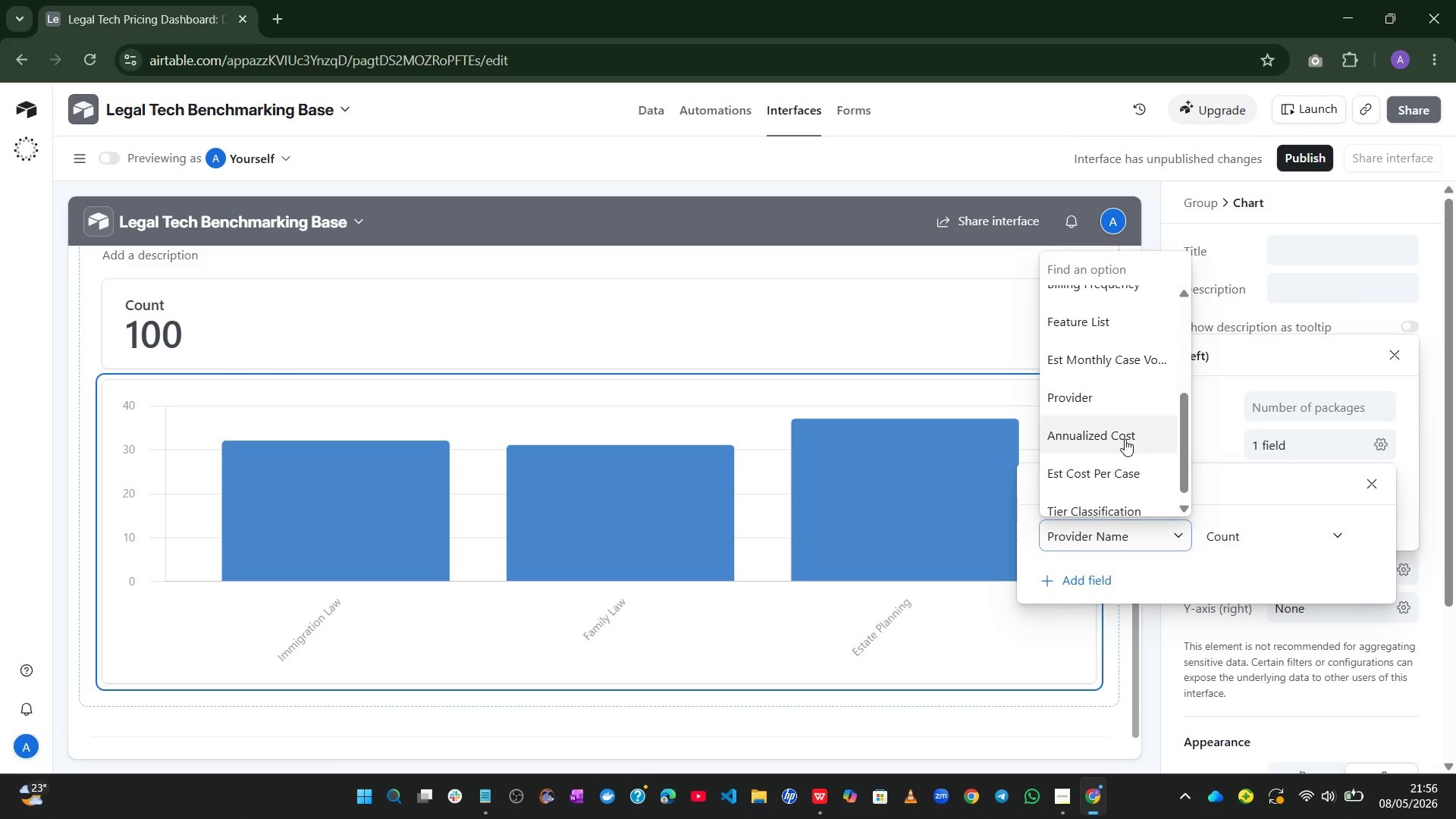 
mouse_move([1142, 442])
 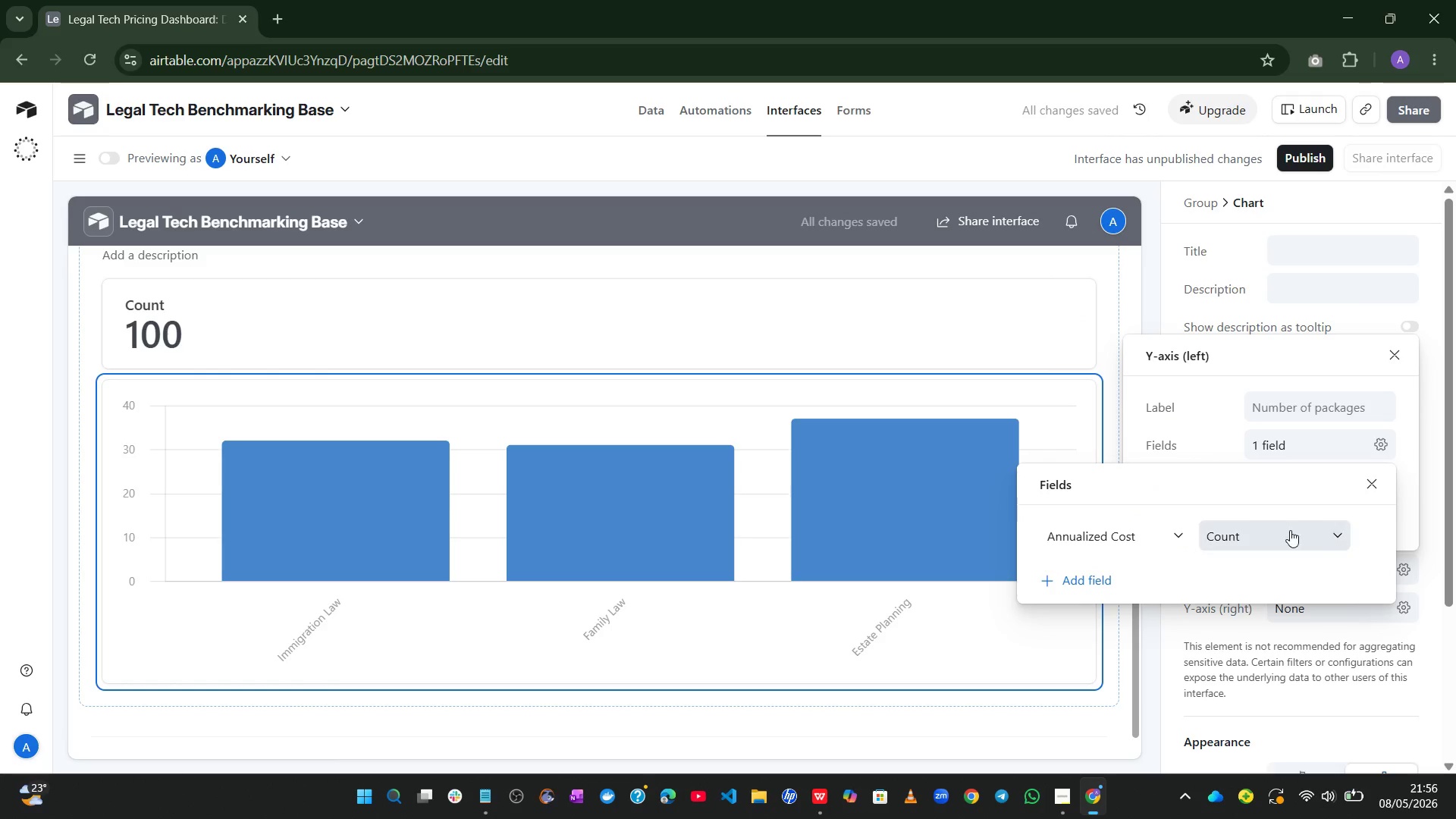 
left_click([1320, 538])
 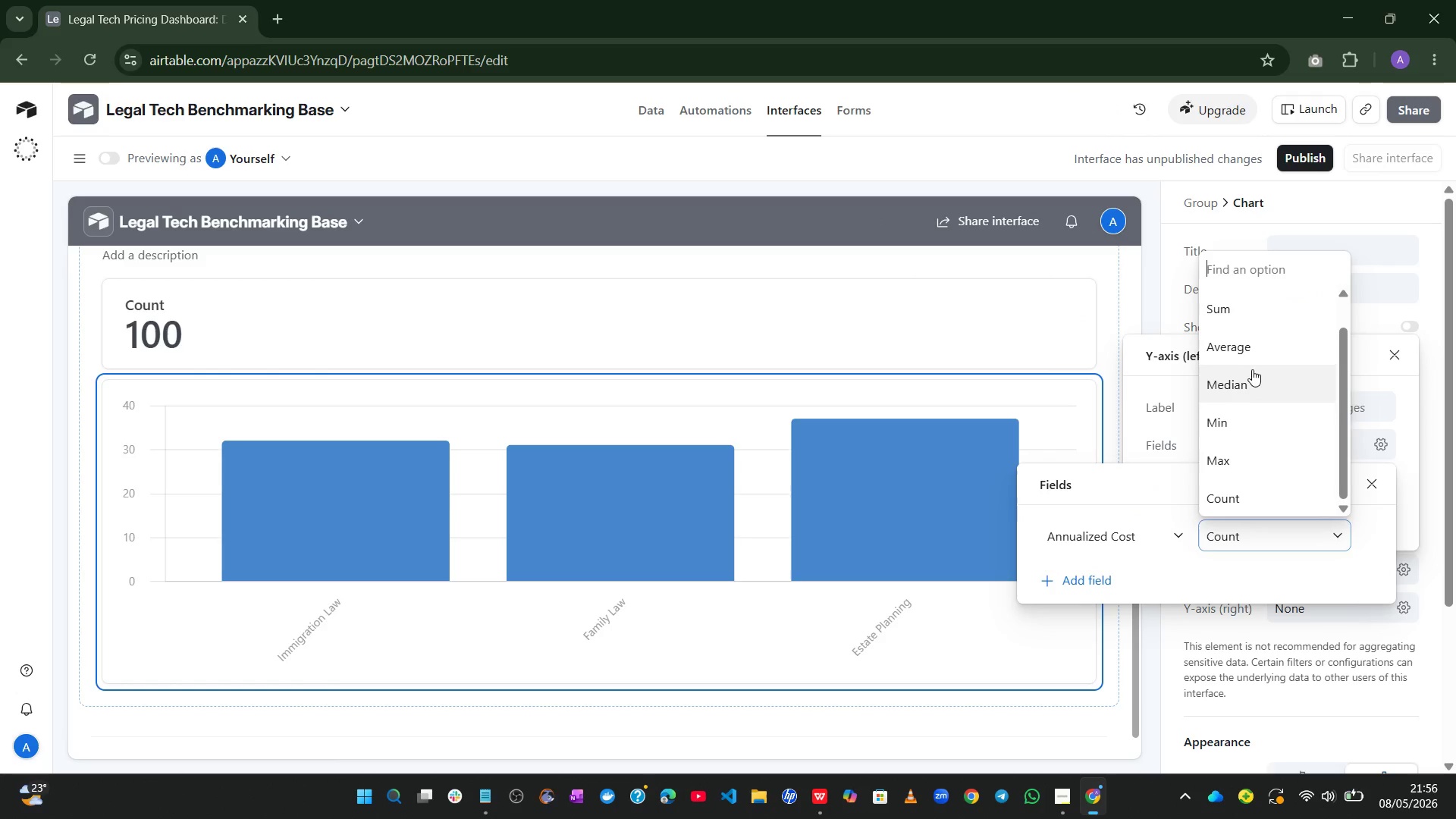 
left_click([1248, 359])
 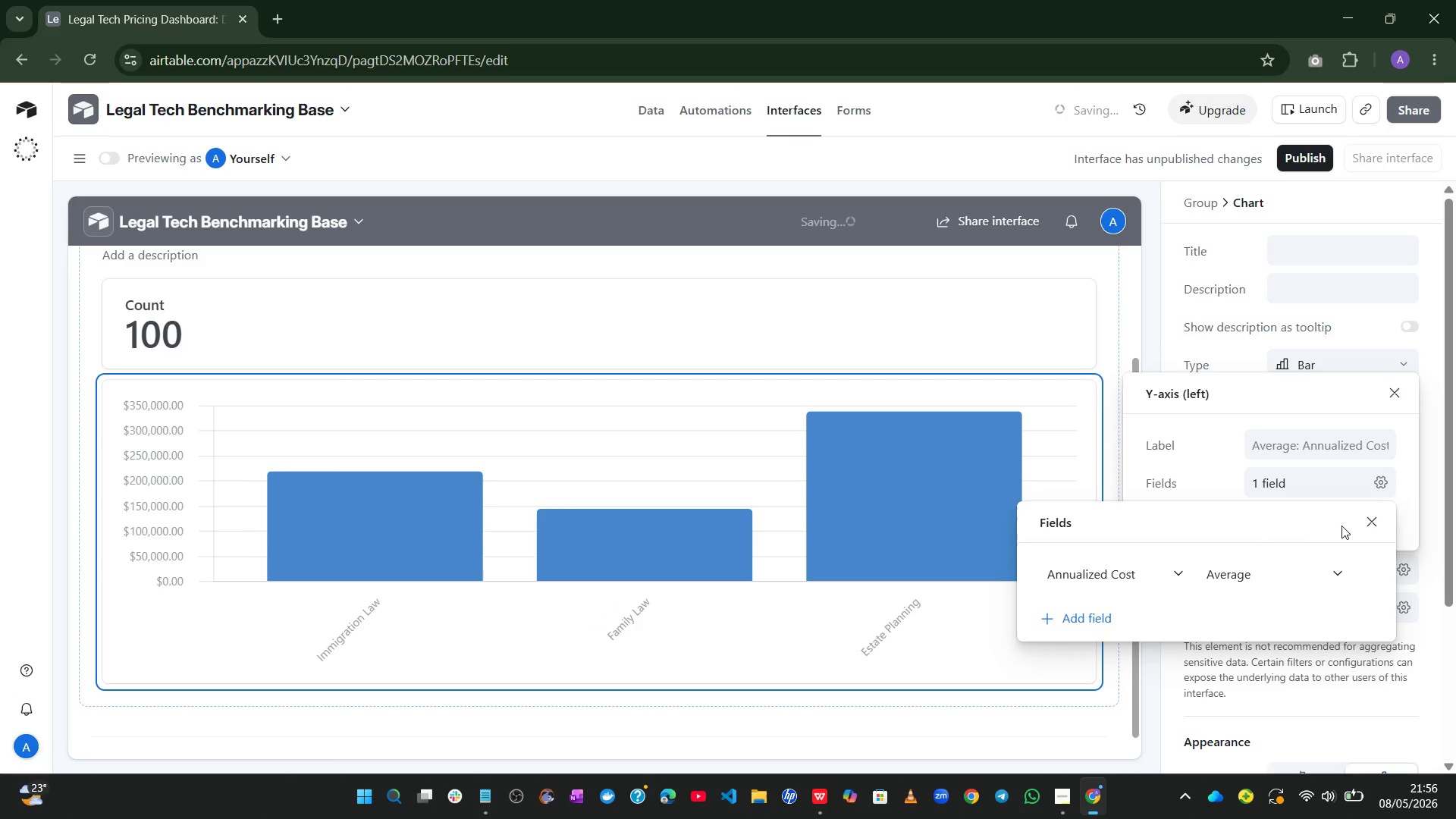 
left_click([1362, 524])
 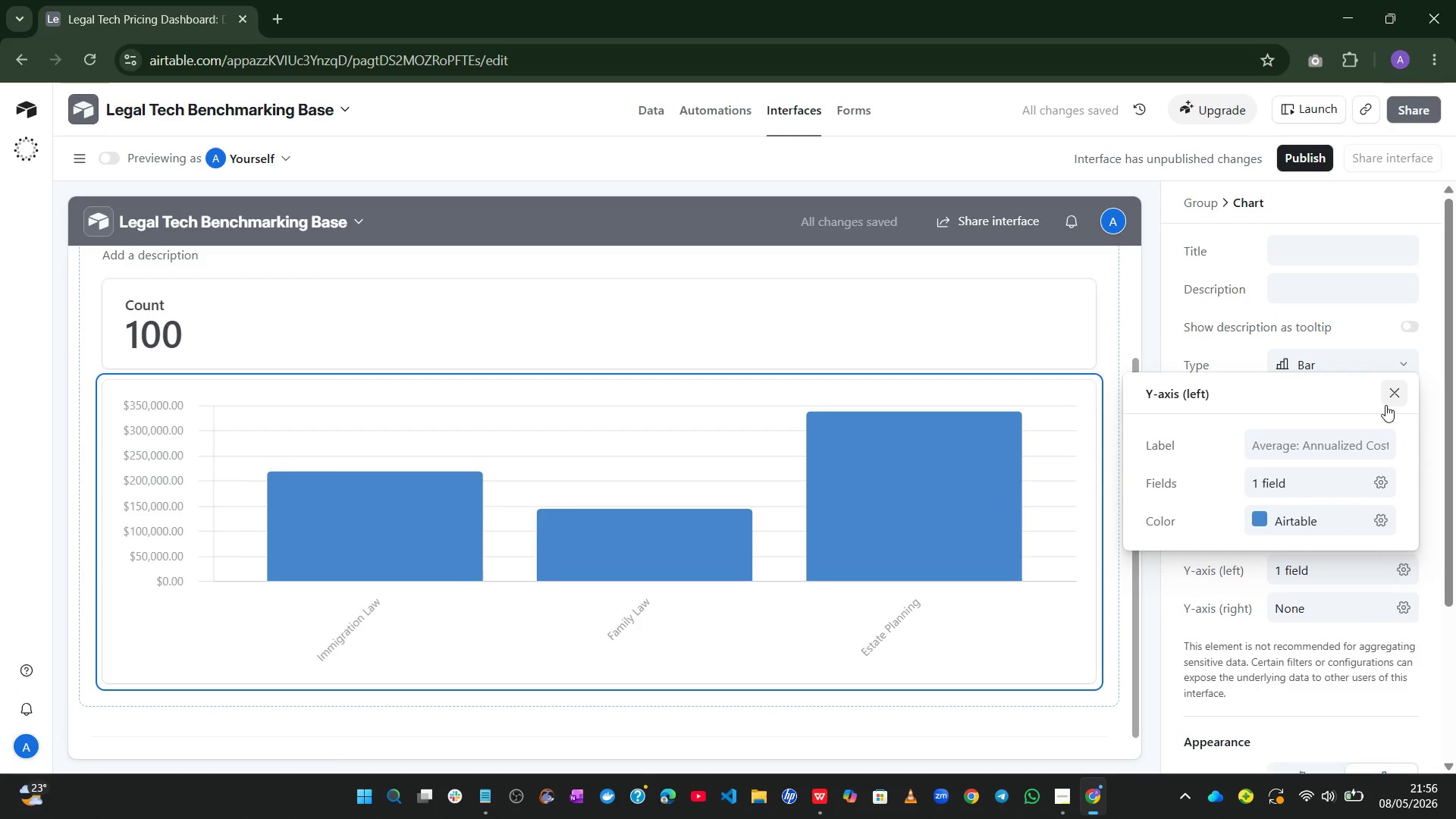 
left_click([1388, 400])
 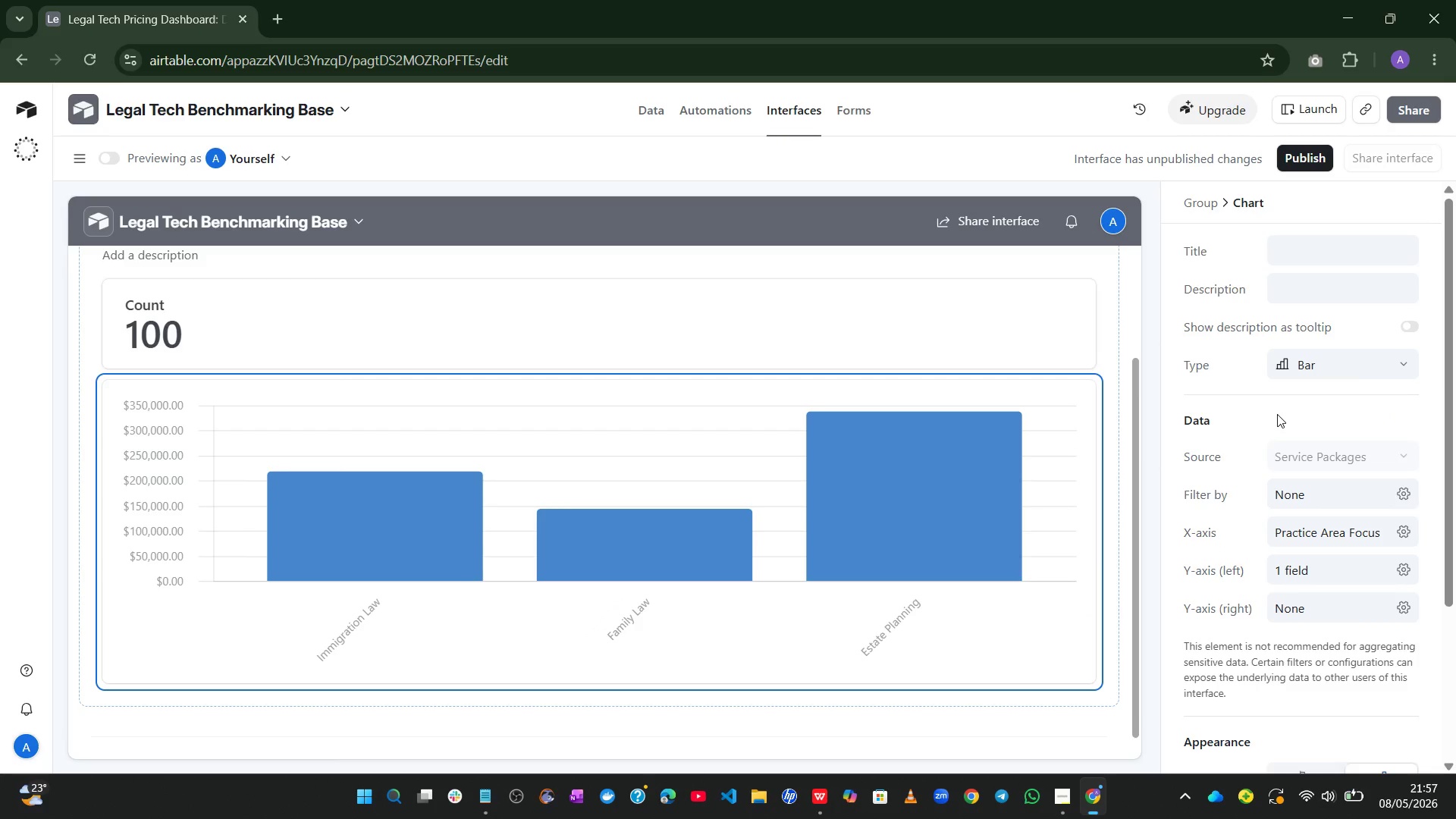 
wait(9.02)
 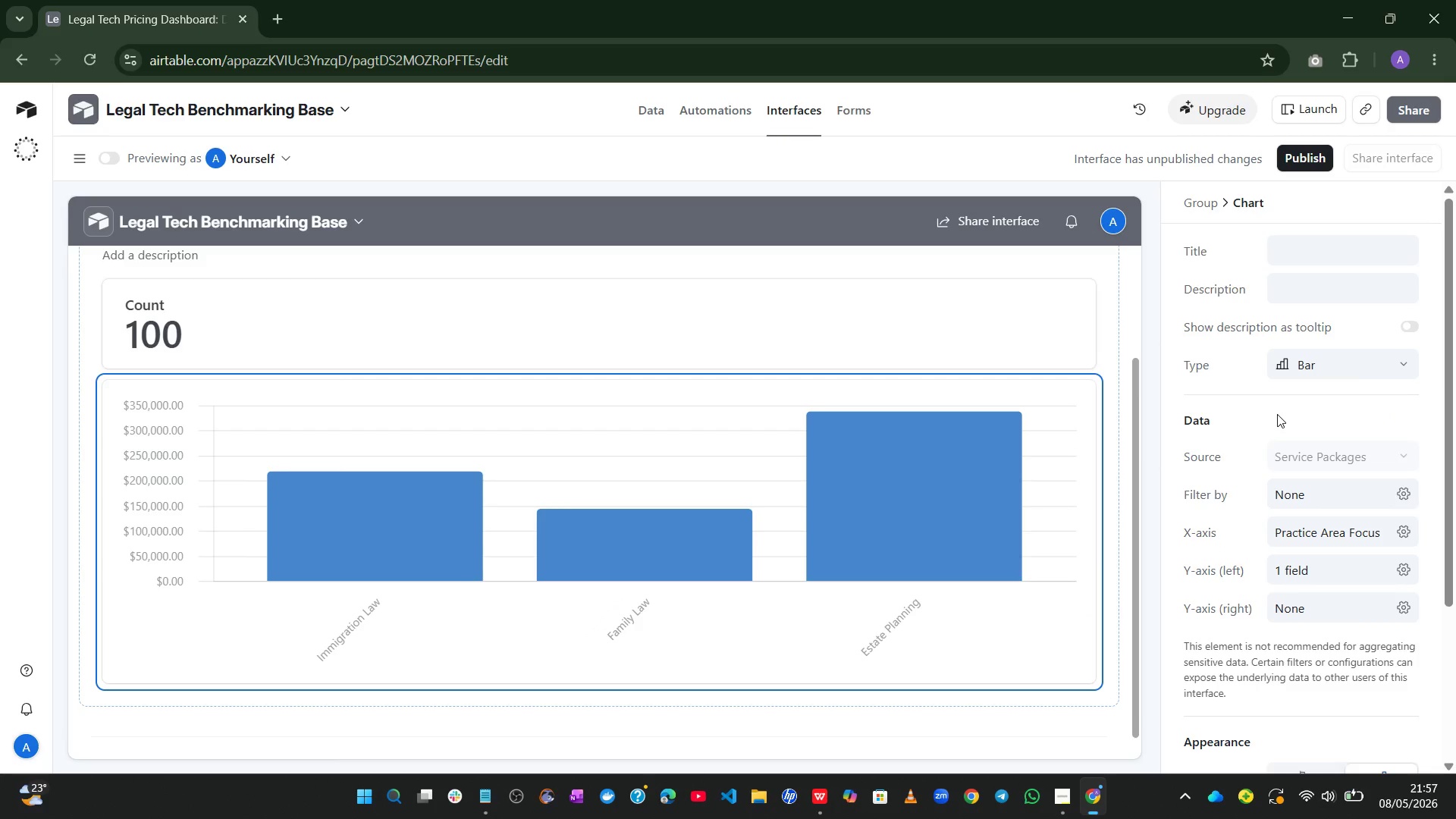 
left_click([1311, 237])
 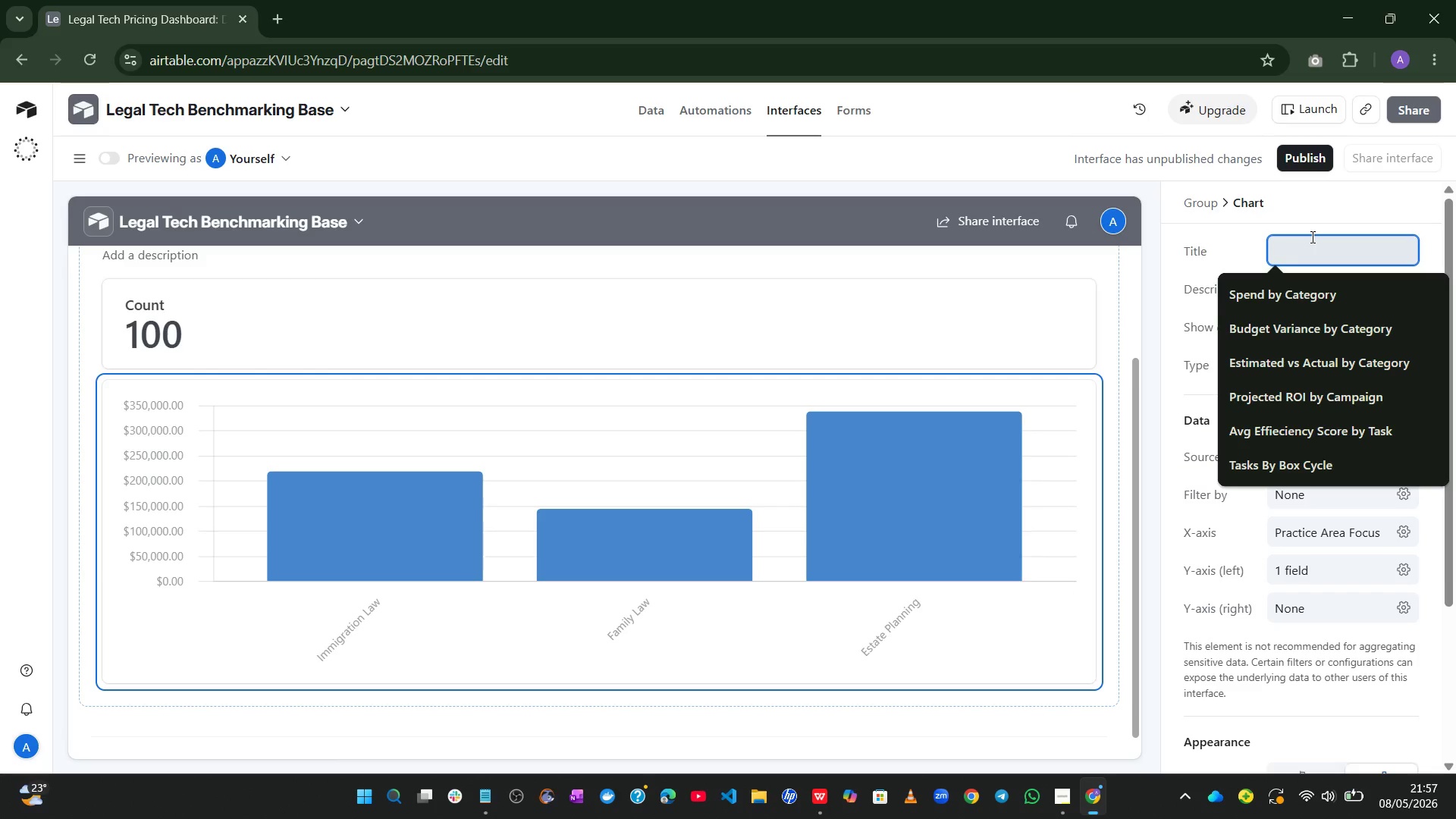 
key(Shift+A)
 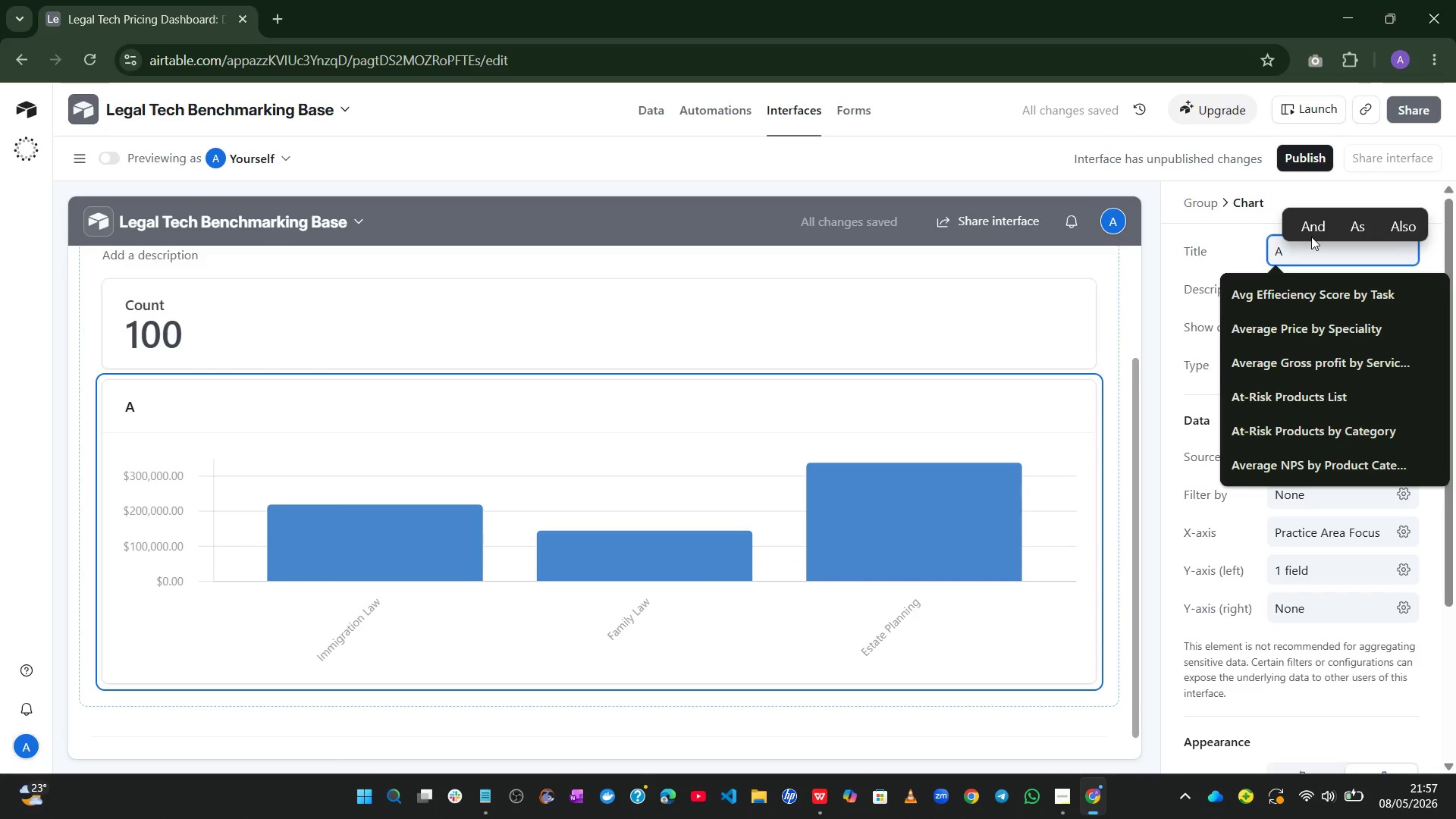 
type(verage Annualized Cost by )
 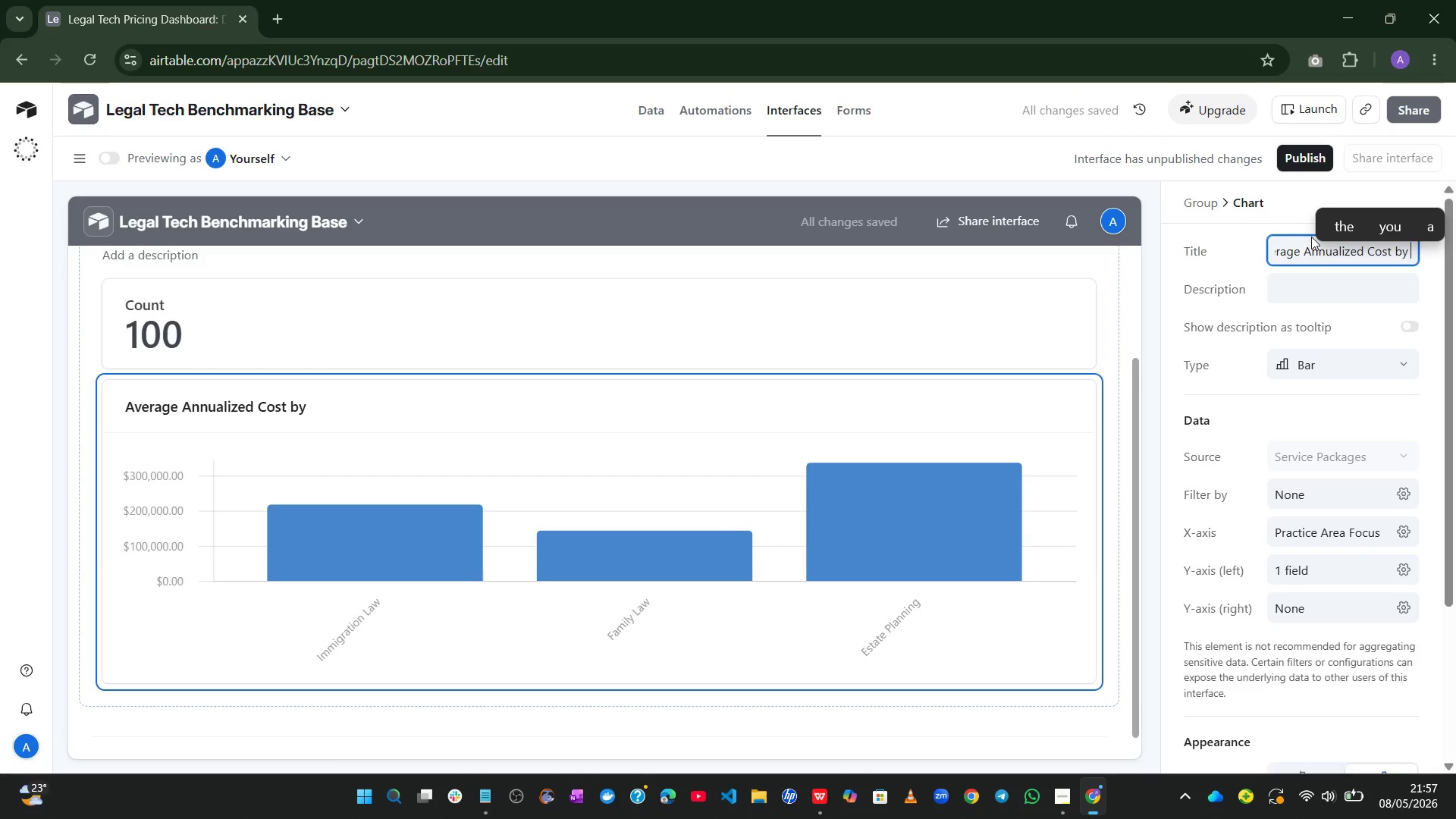 
type(Practice )
 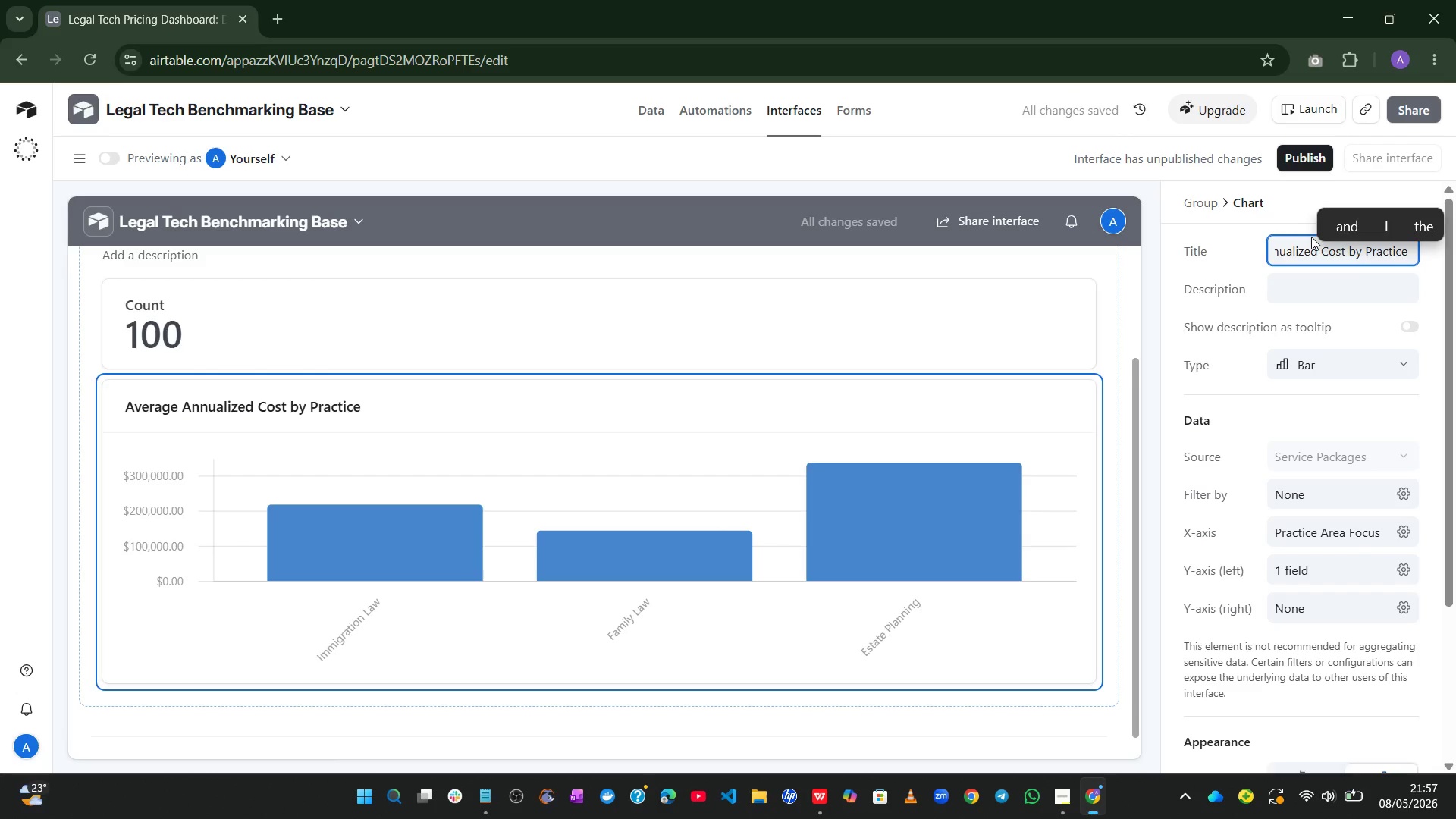 
wait(8.25)
 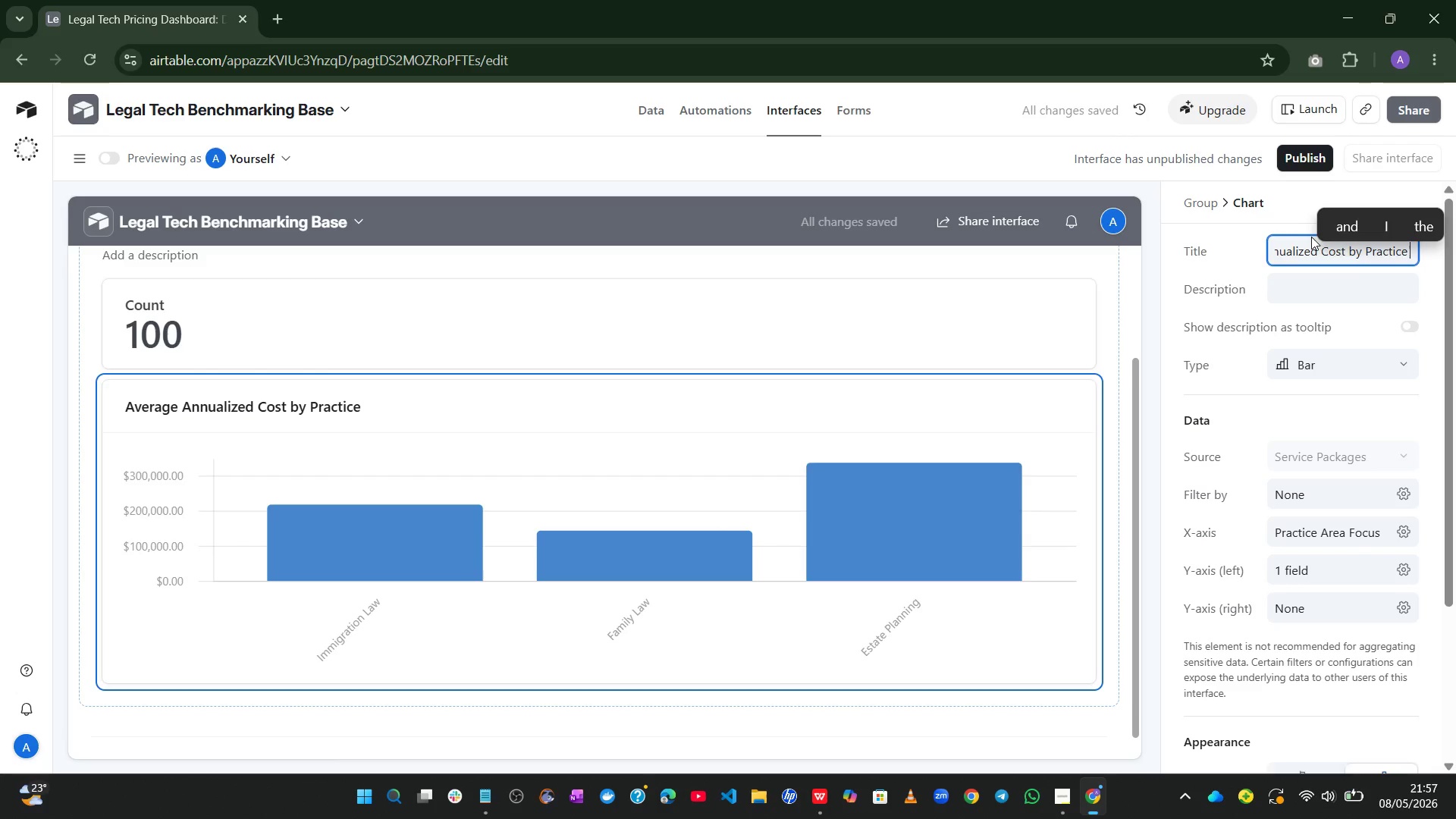 
type(Area)
 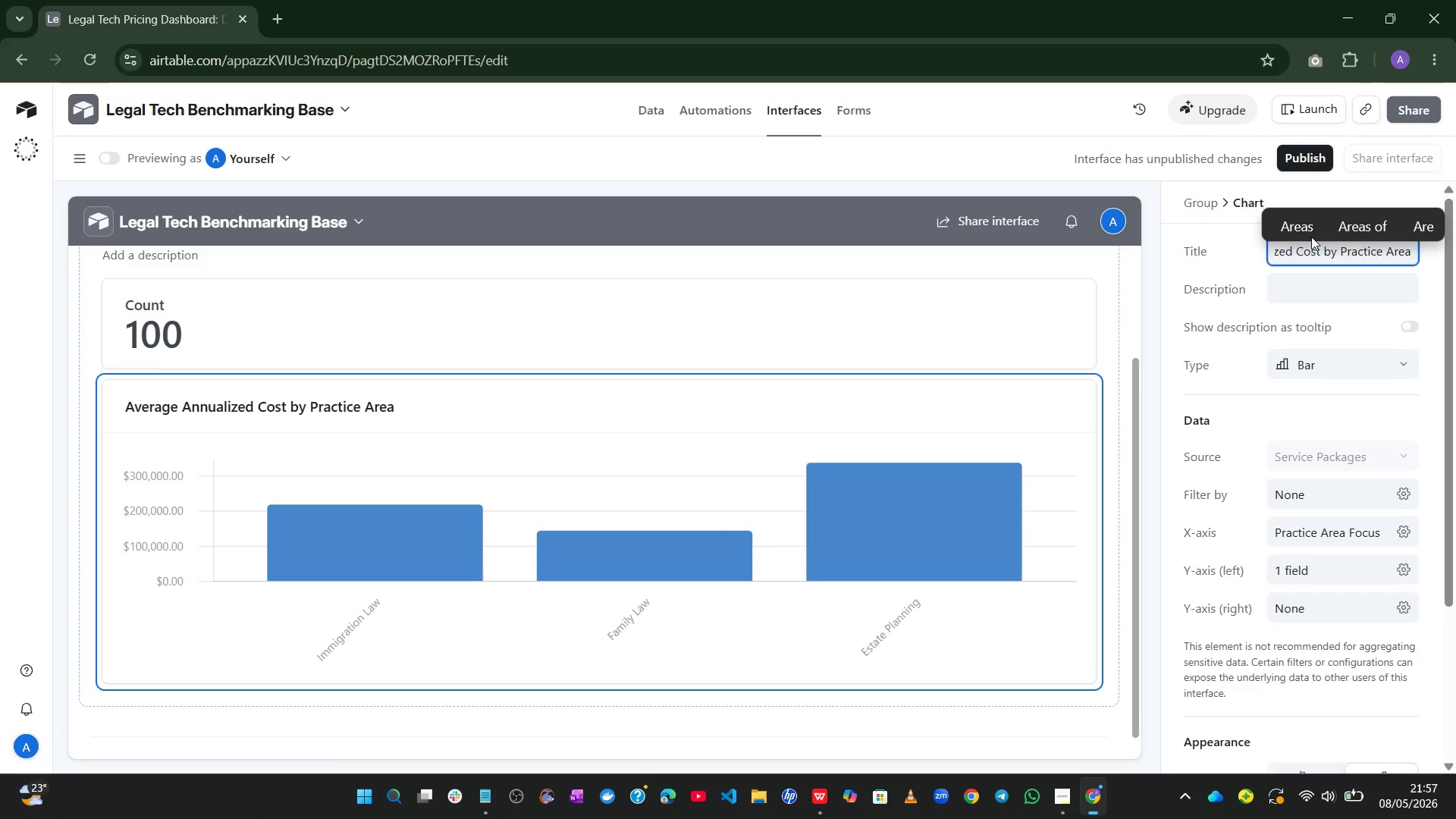 
wait(20.8)
 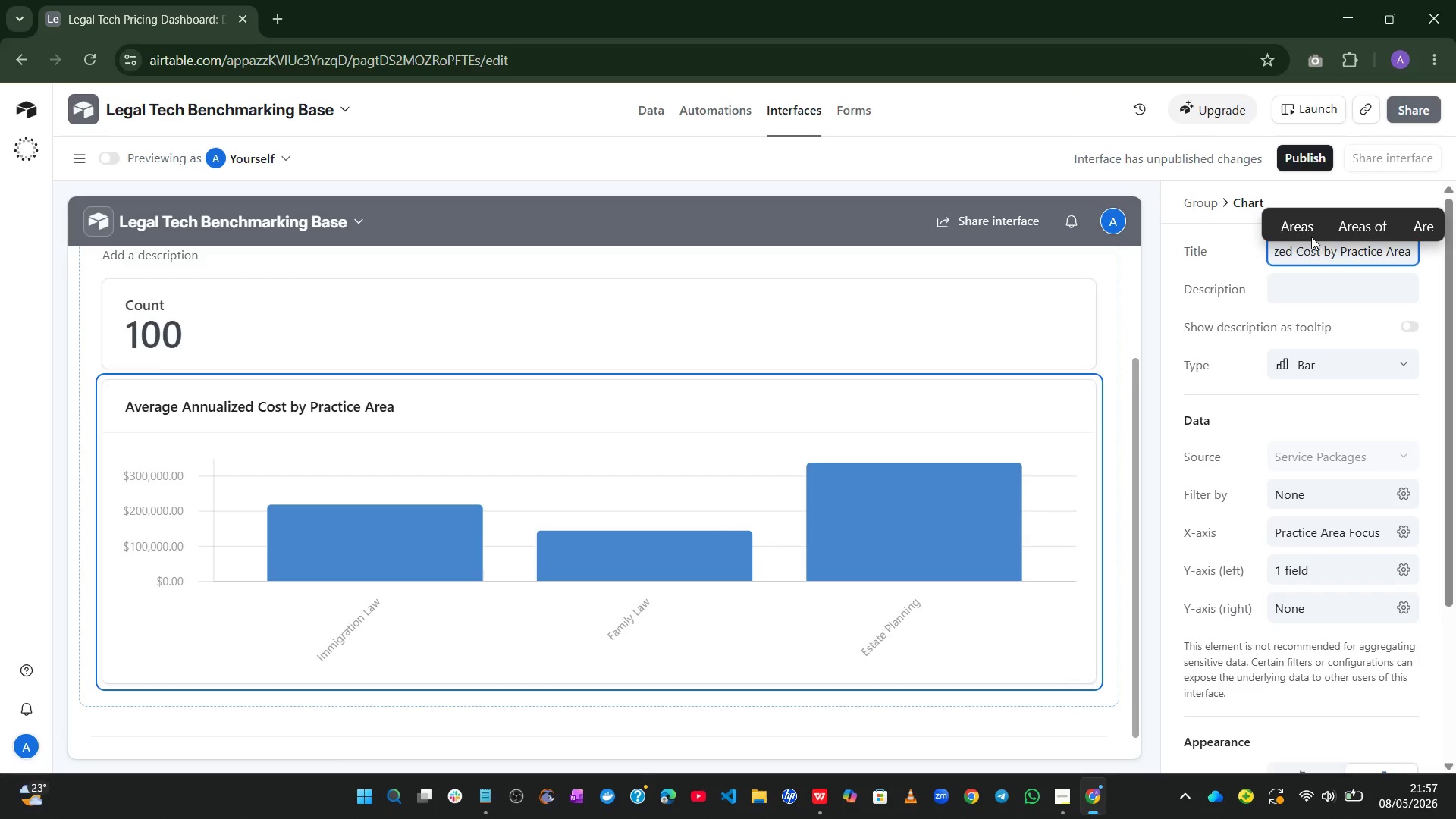 
left_click([1251, 374])
 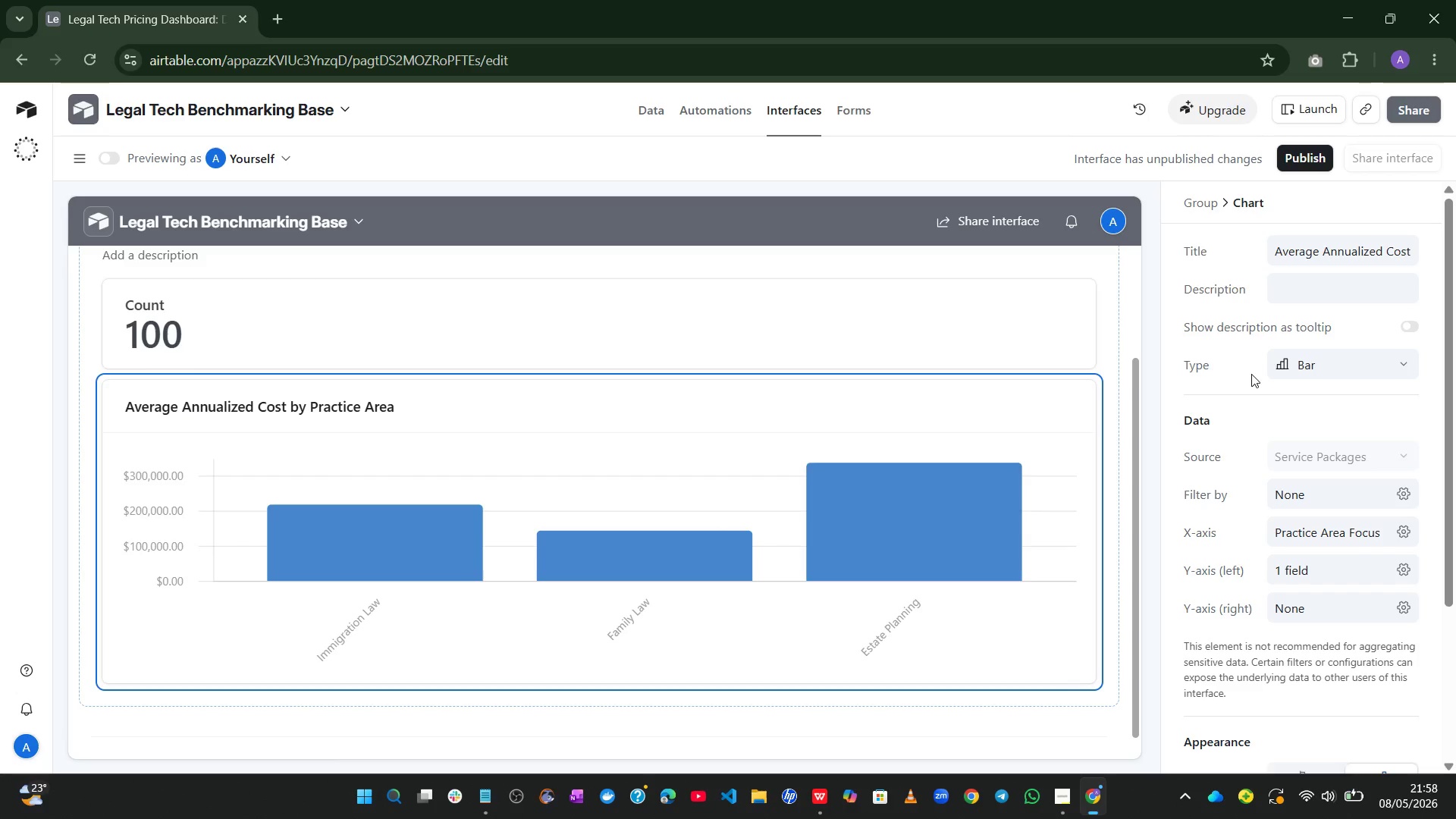 
wait(27.76)
 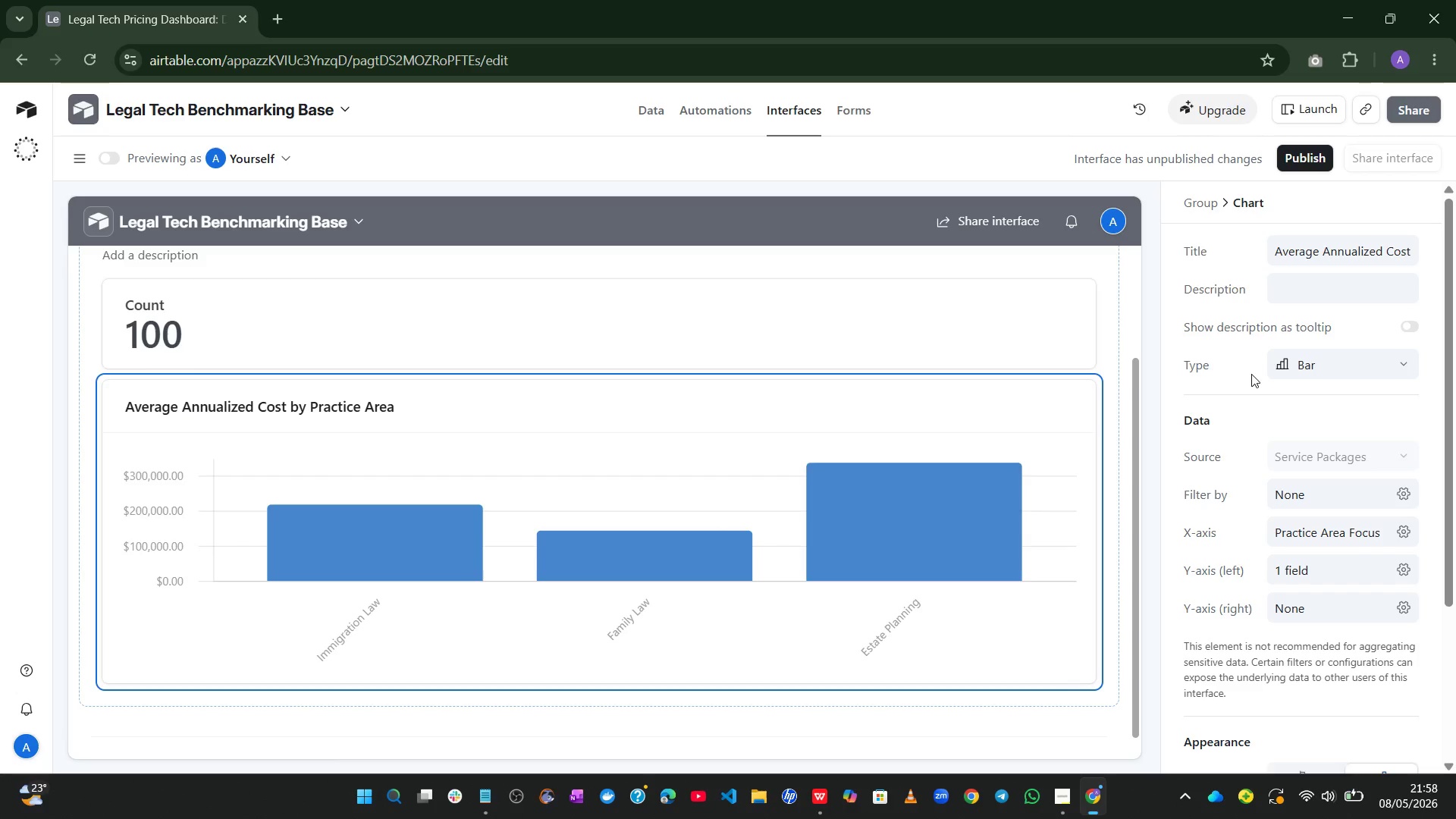 
left_click([1136, 307])
 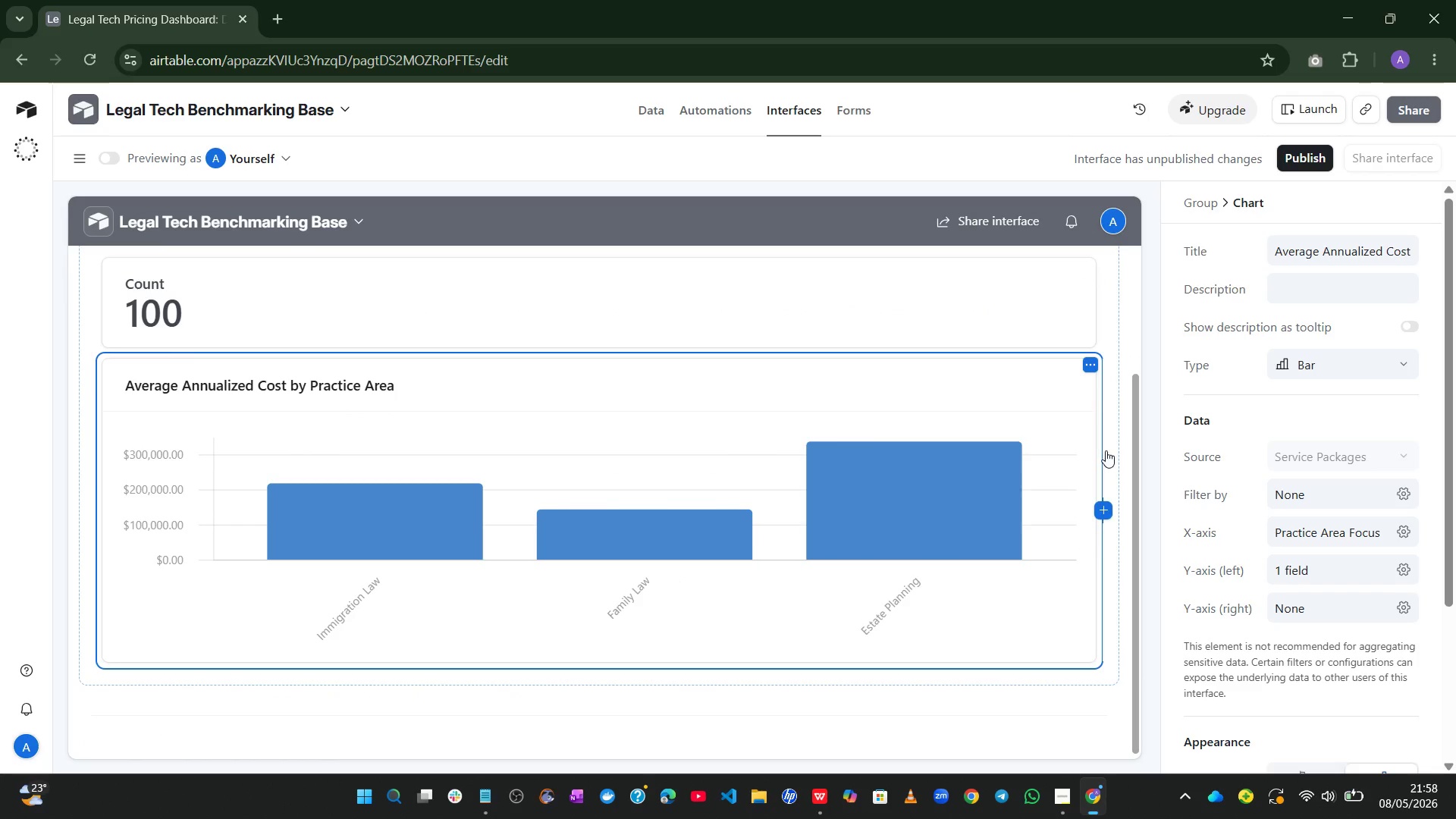 
wait(17.14)
 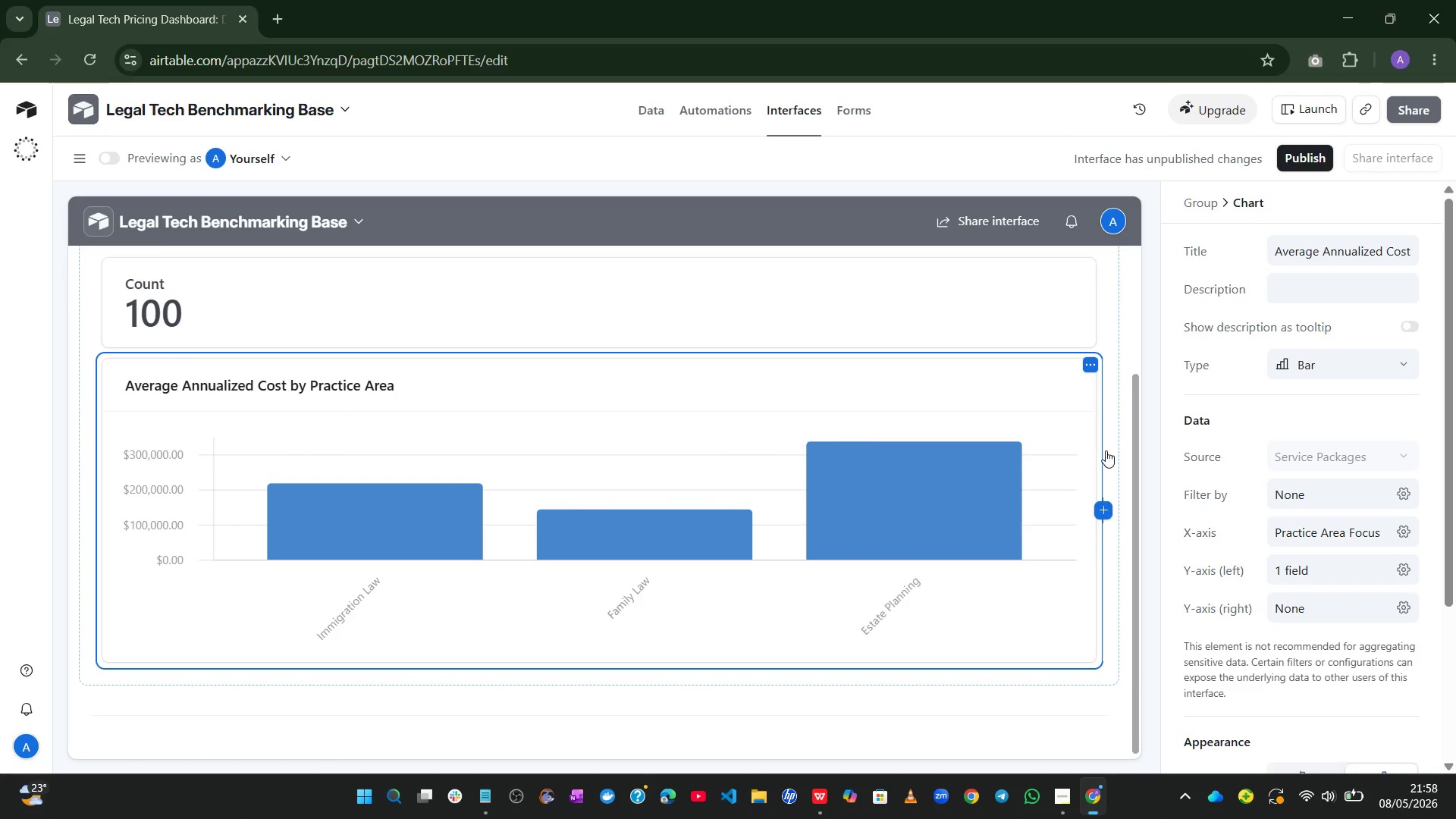 
left_click([752, 484])
 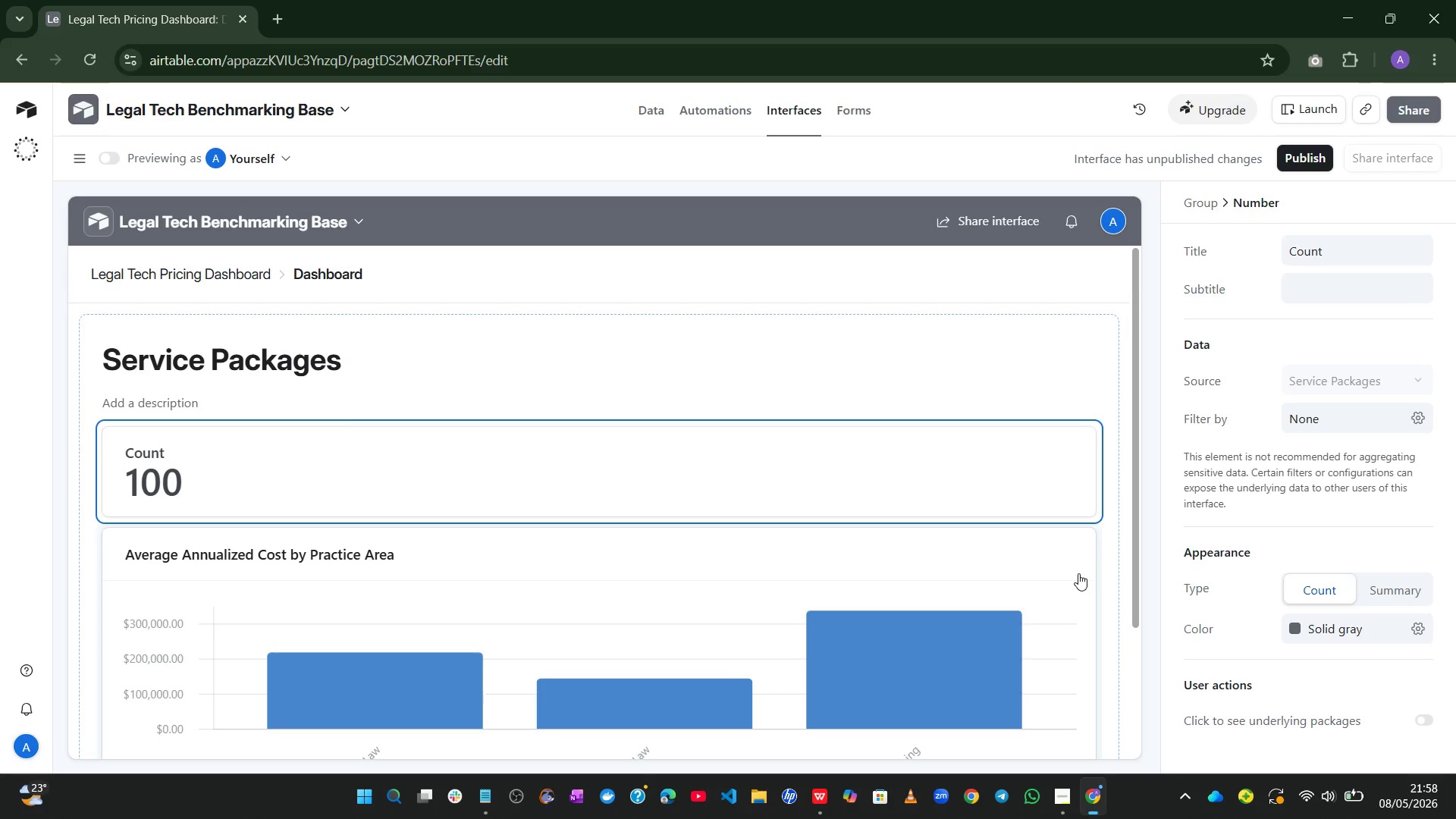 
wait(10.19)
 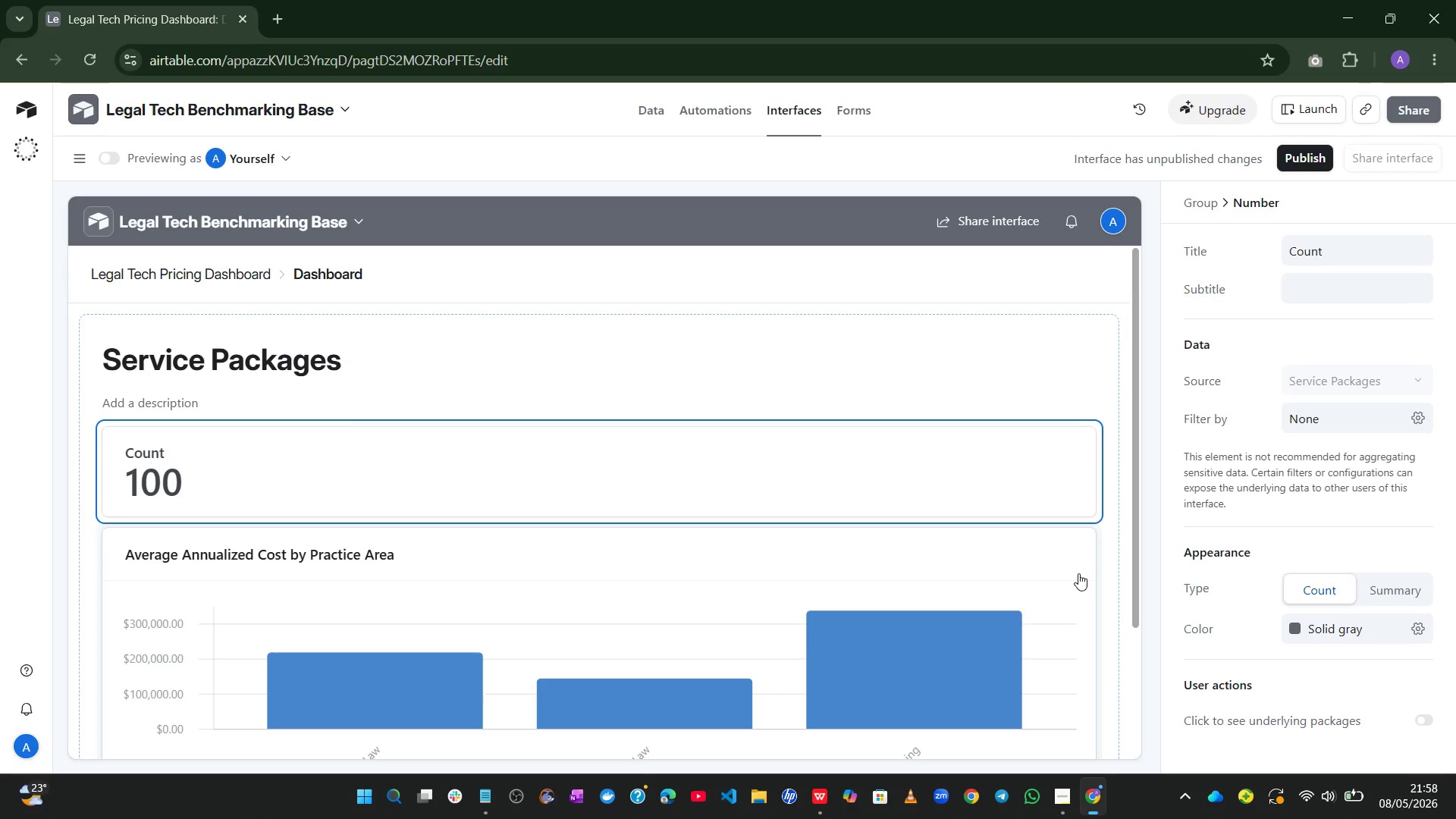 
left_click([1384, 593])
 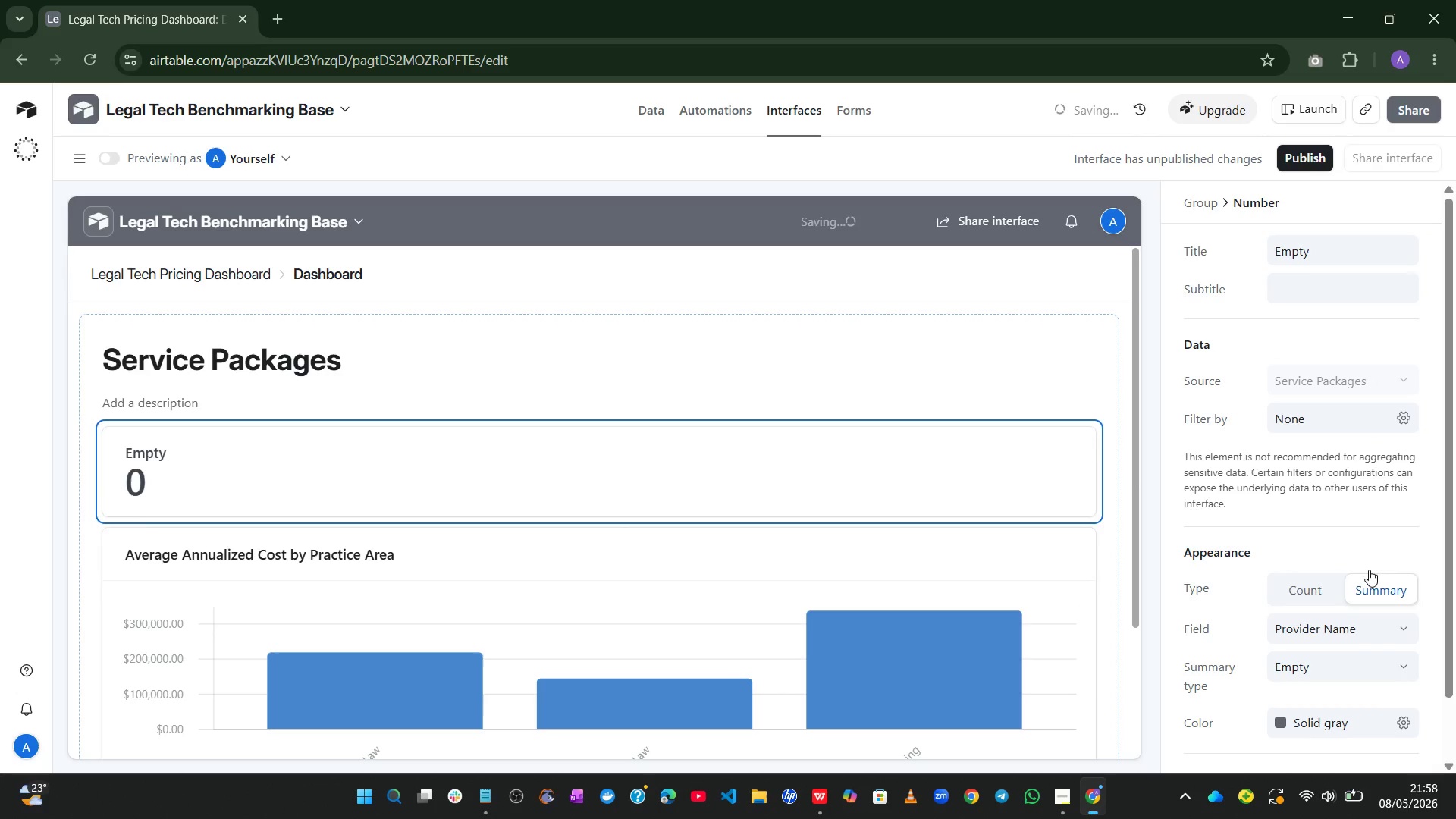 
mouse_move([1335, 548])
 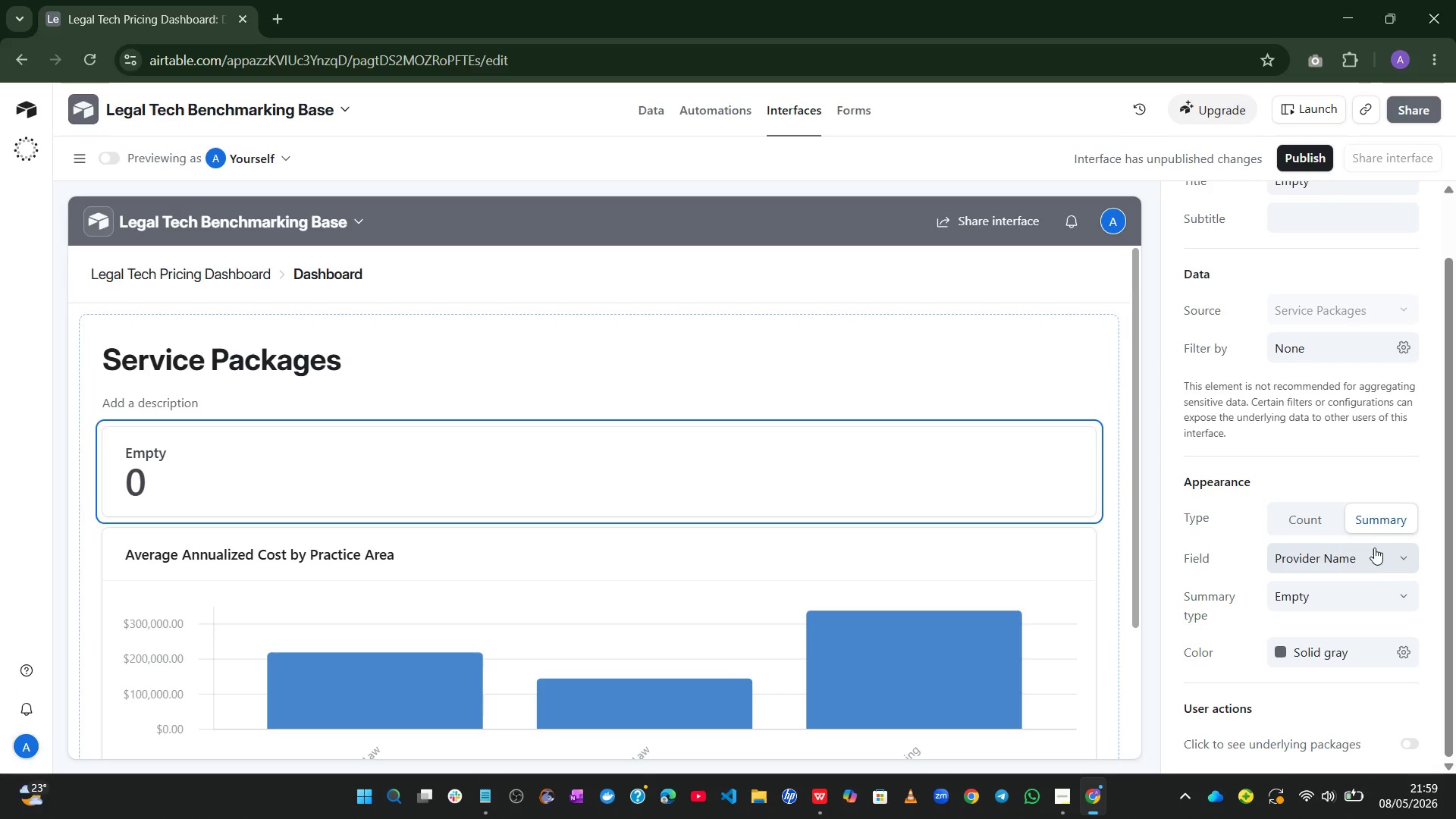 
left_click([1389, 549])
 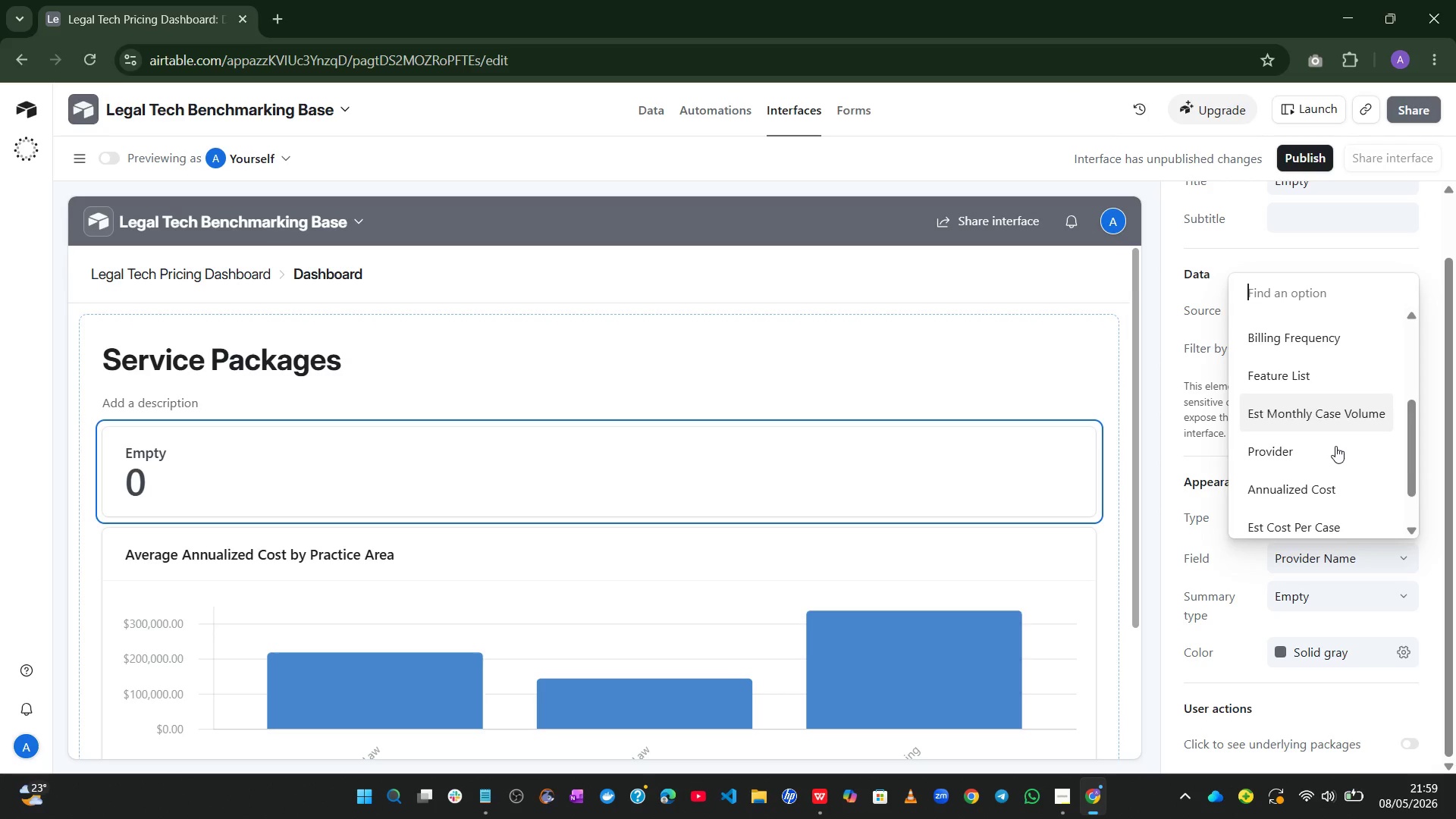 
left_click([1323, 469])
 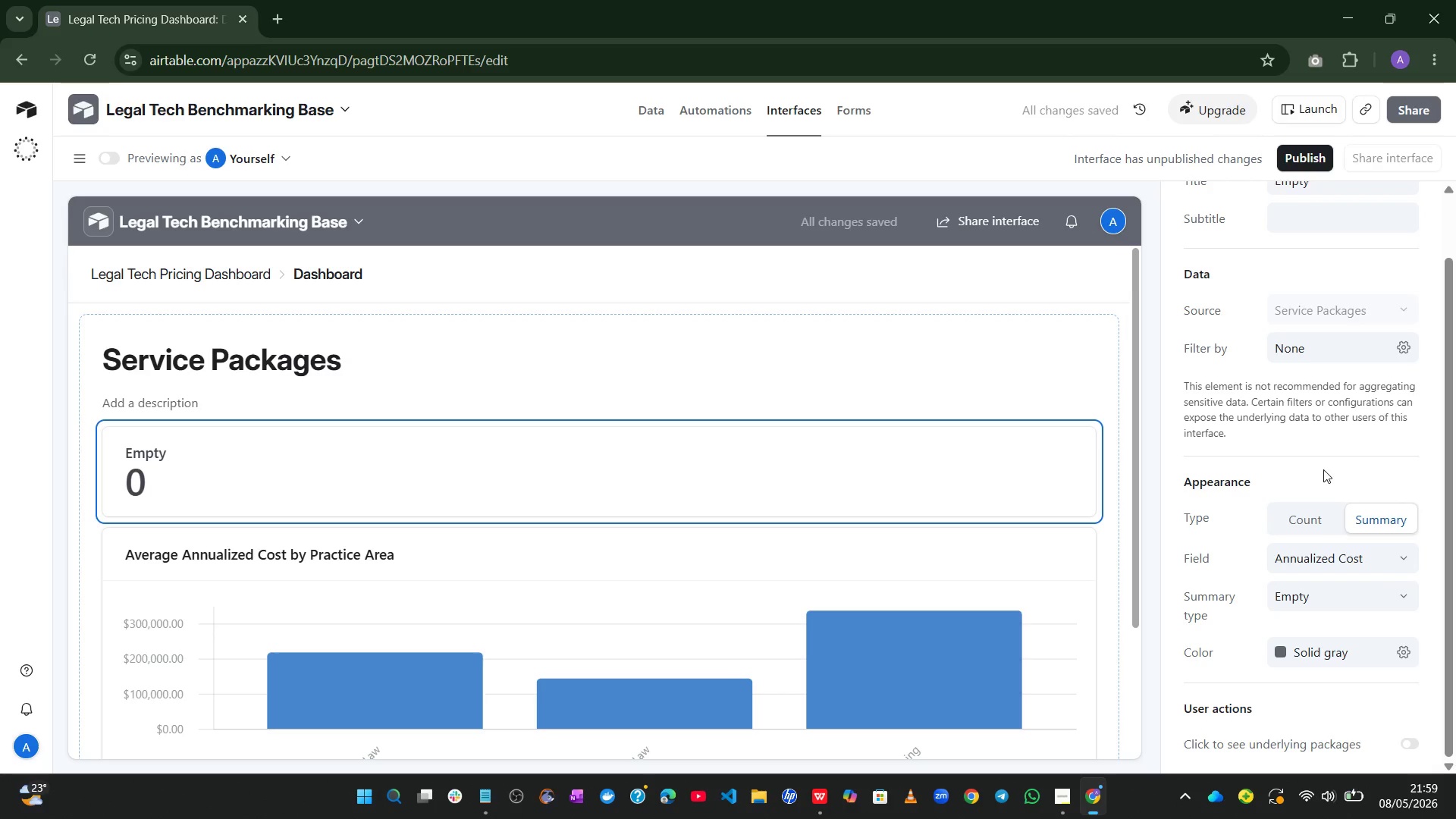 
wait(7.73)
 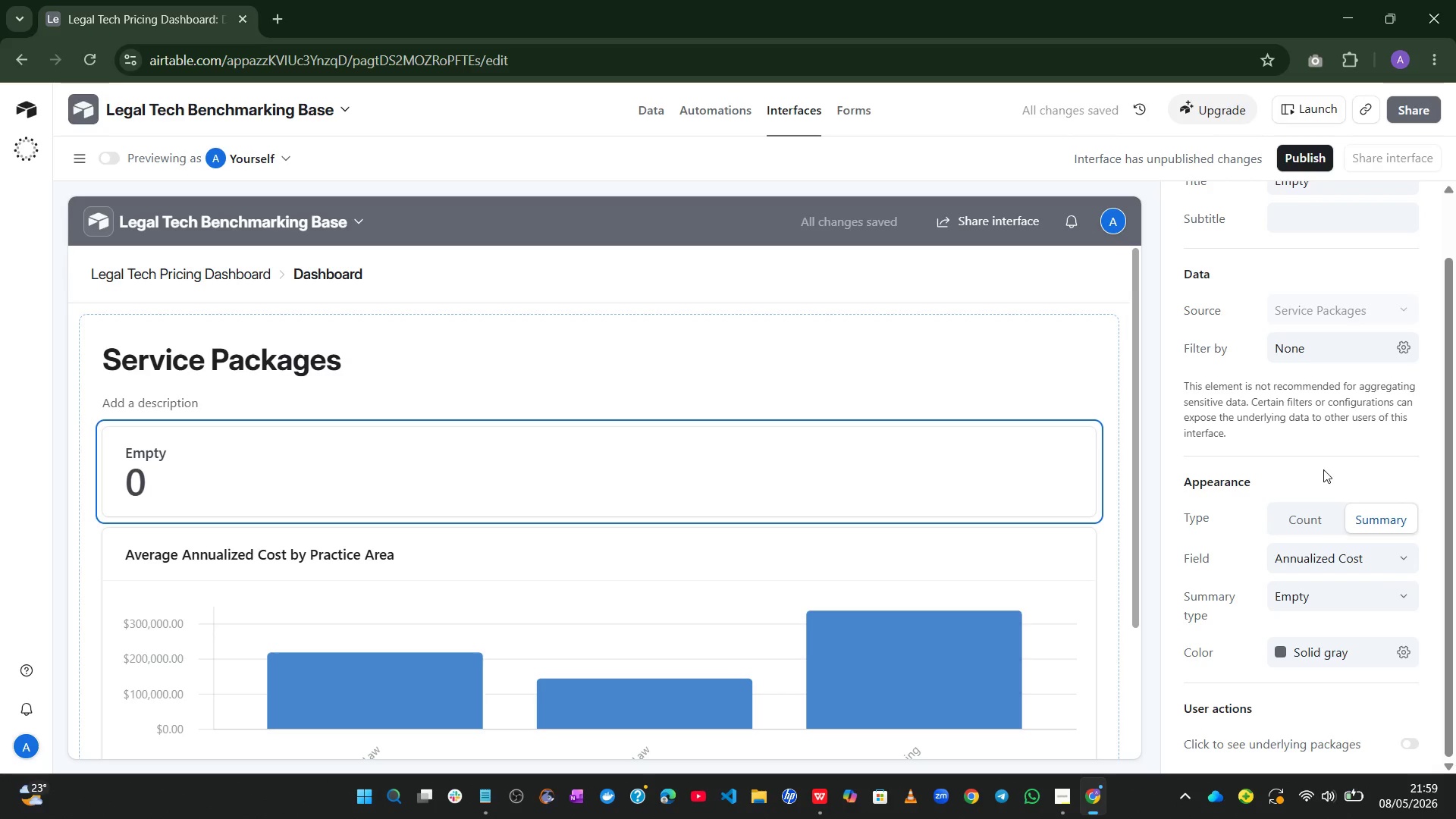 
left_click([1404, 341])
 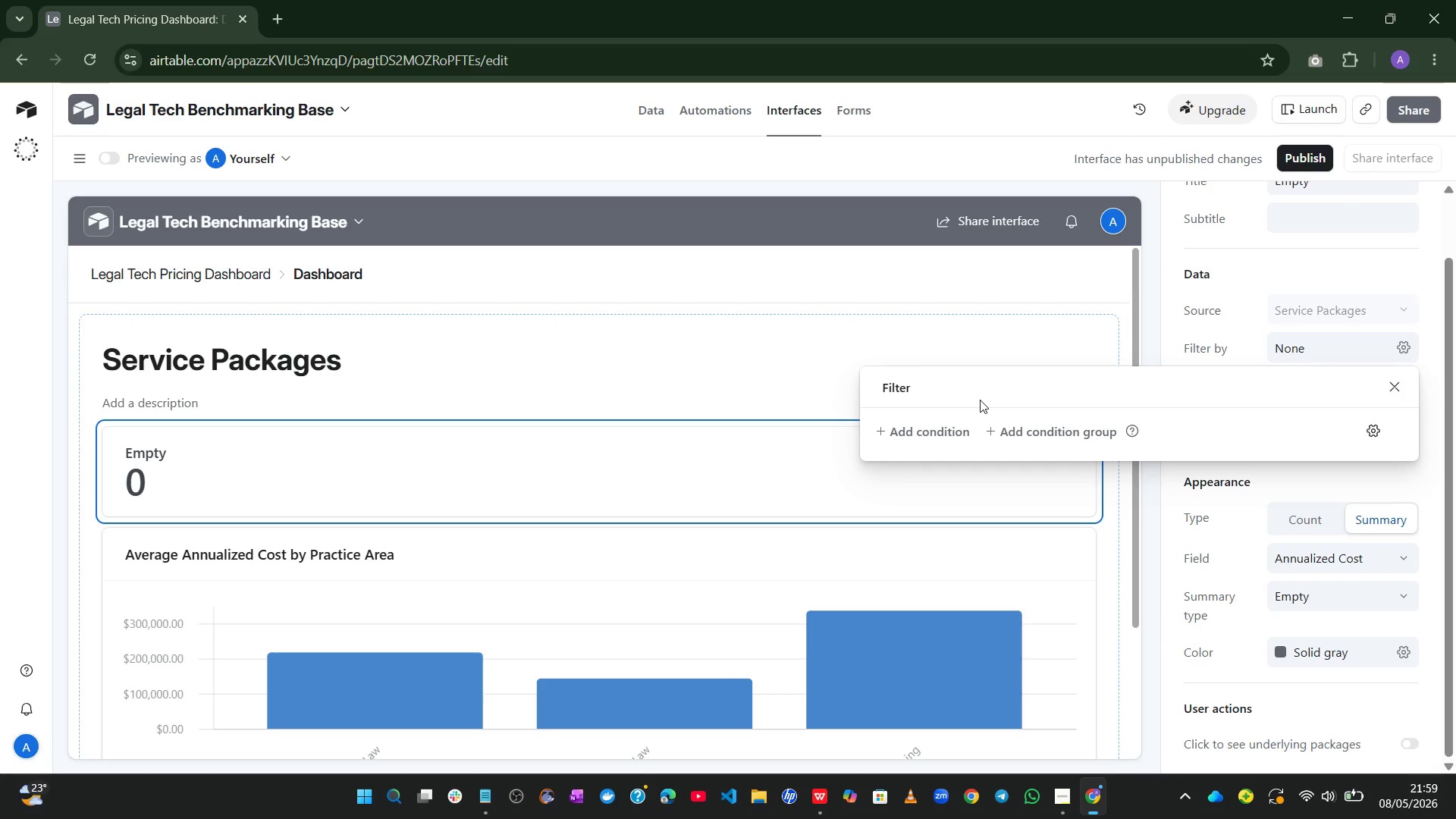 
left_click([937, 433])
 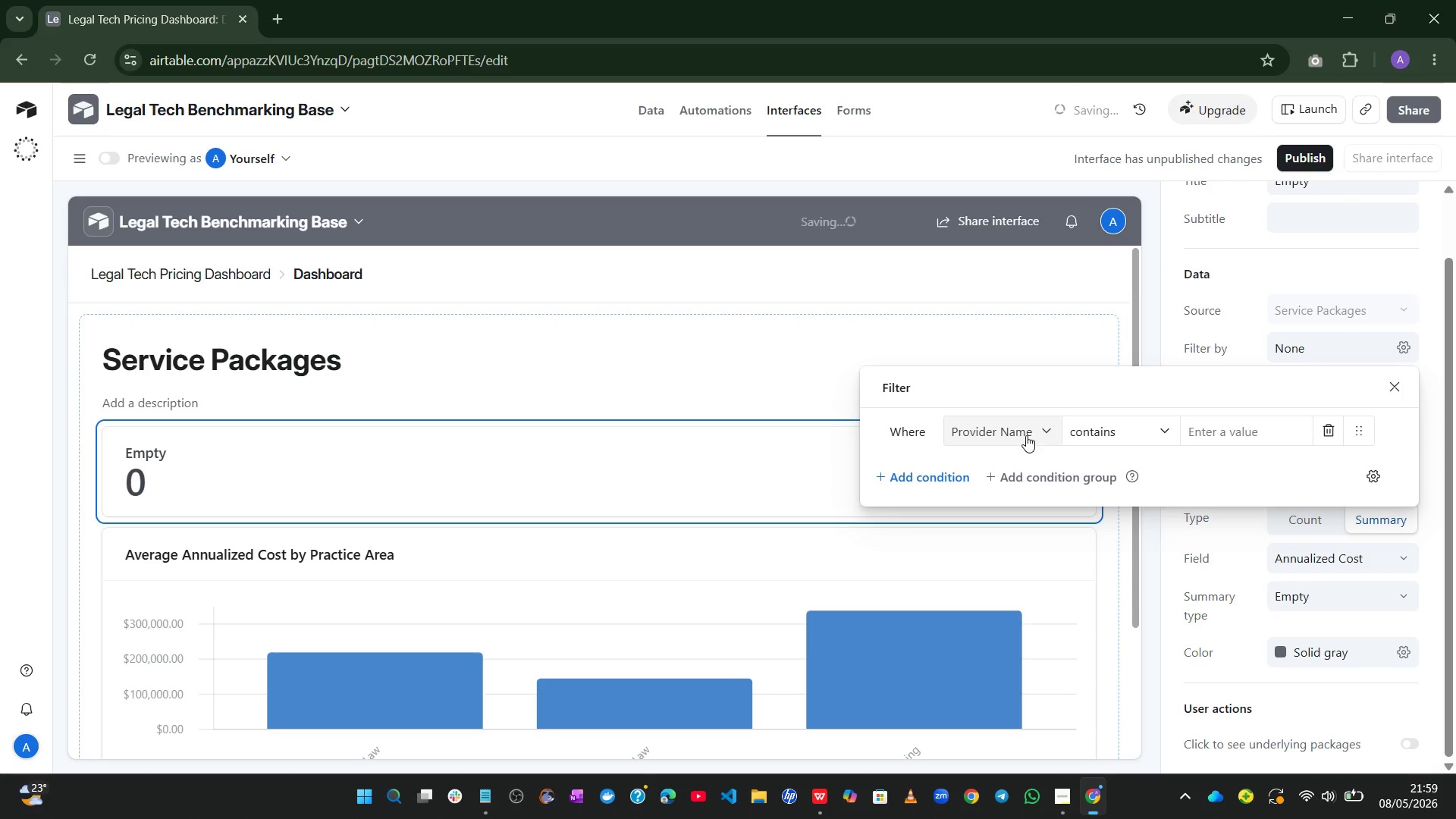 
left_click([1031, 435])
 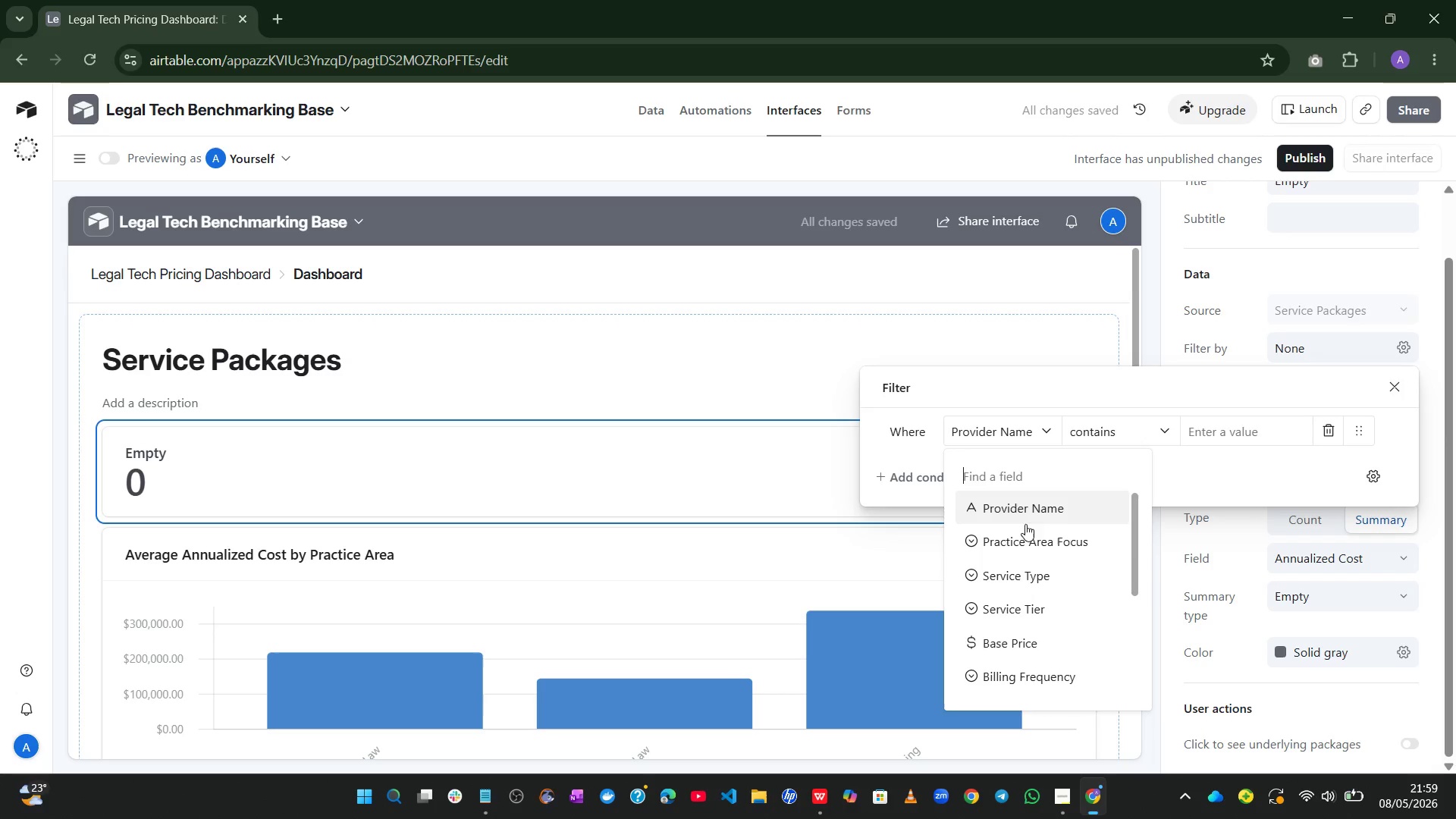 
left_click([1022, 531])
 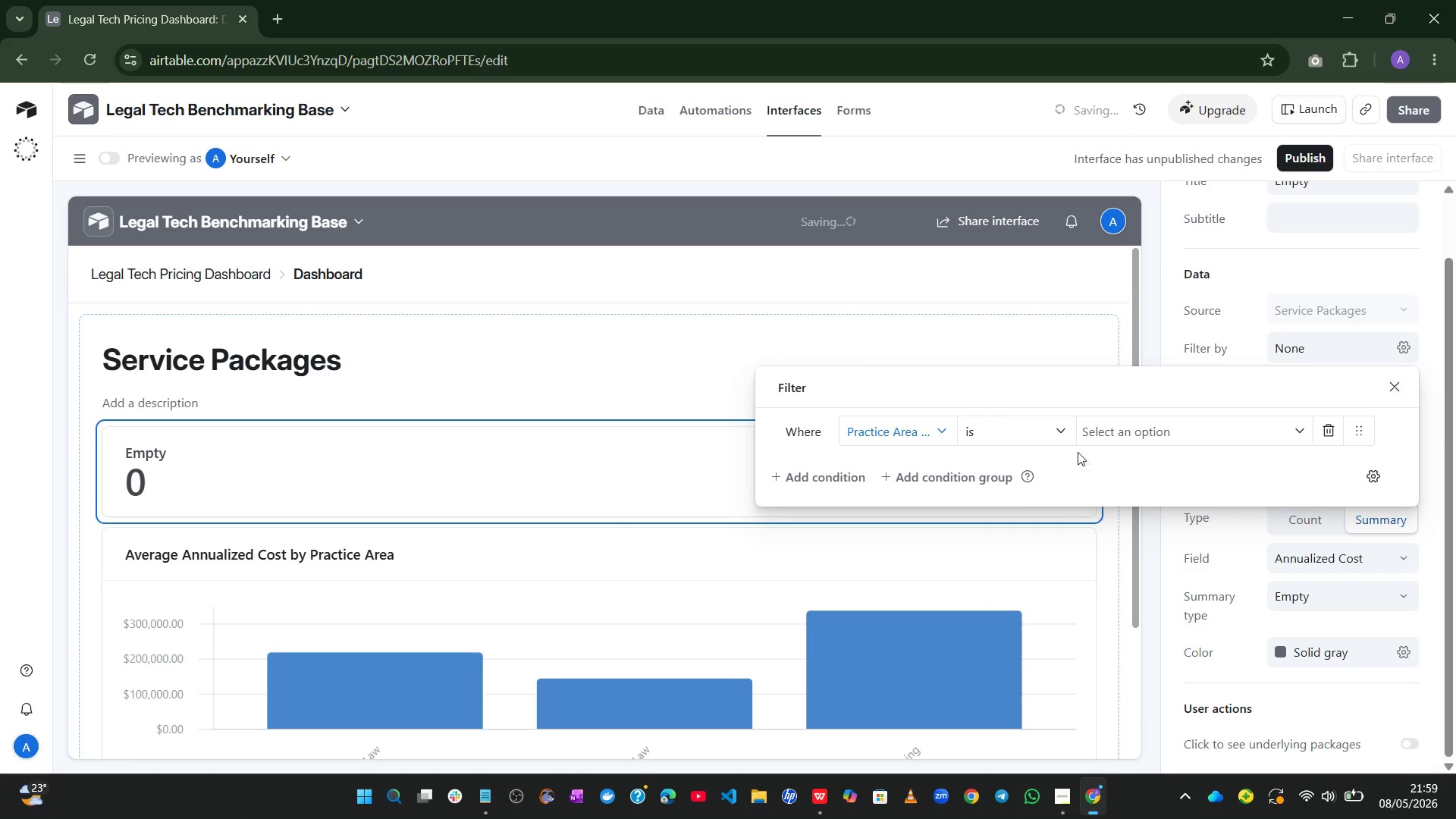 
left_click([1122, 428])
 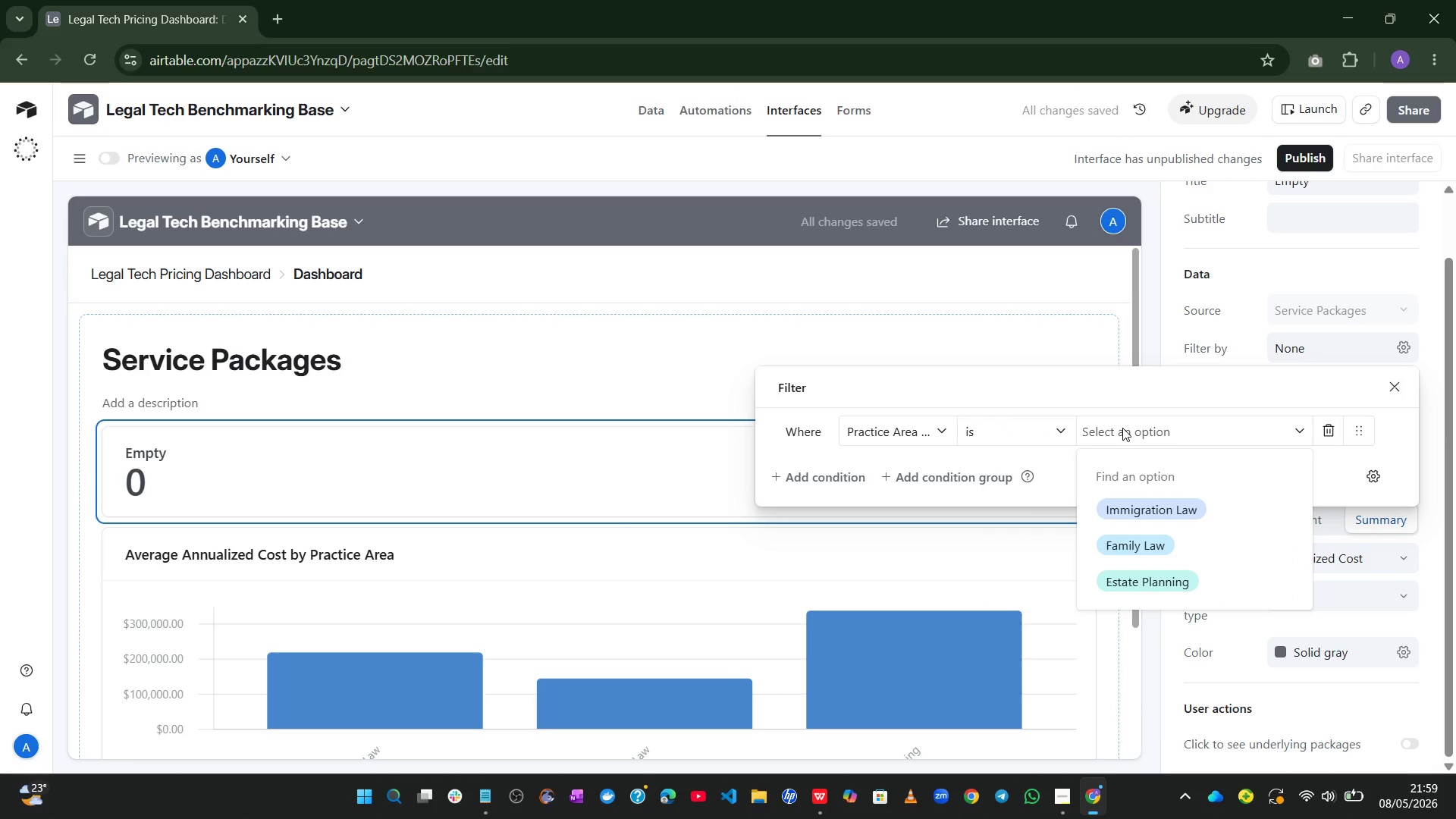 
left_click([1042, 422])
 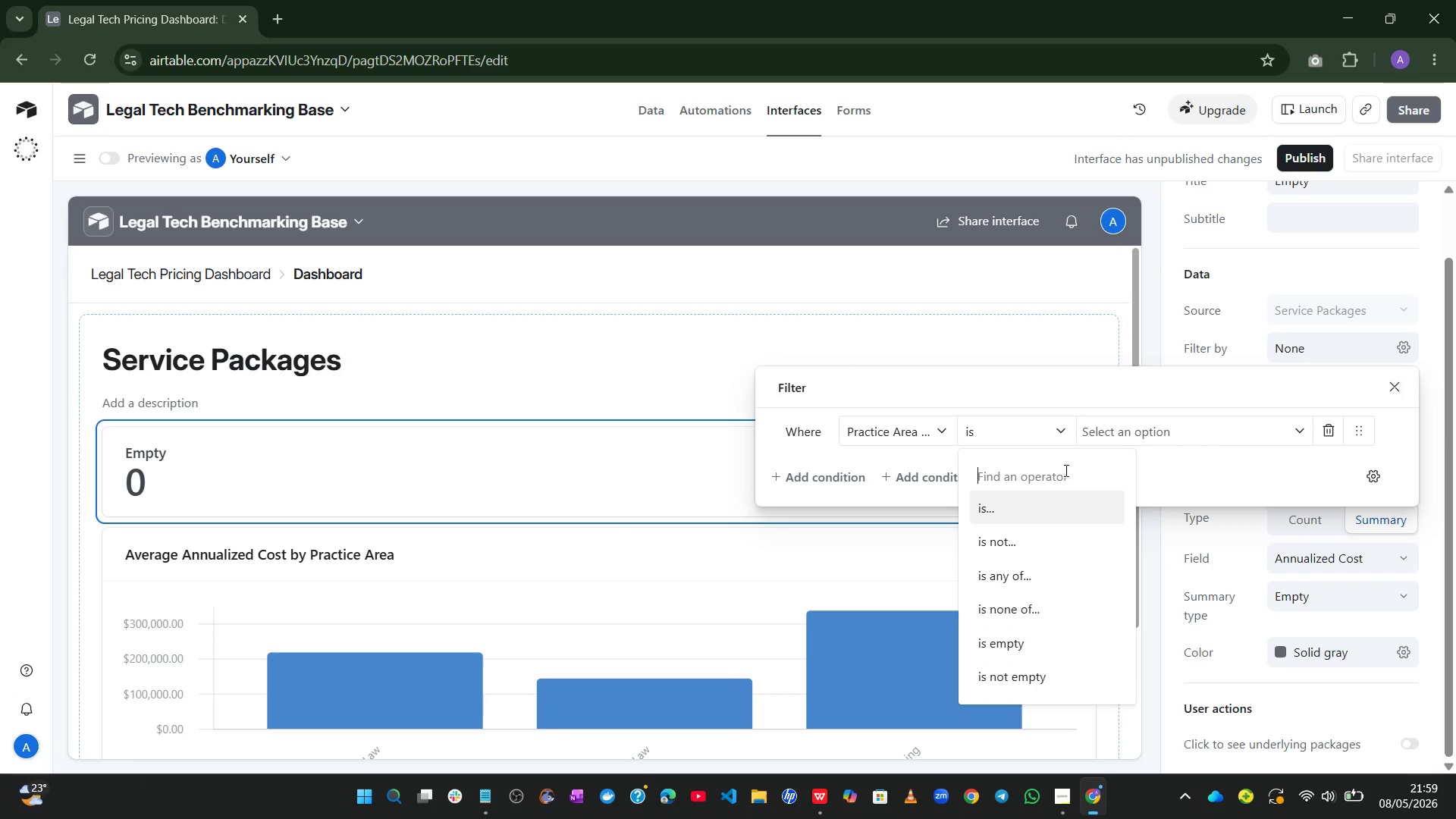 
left_click([1139, 434])
 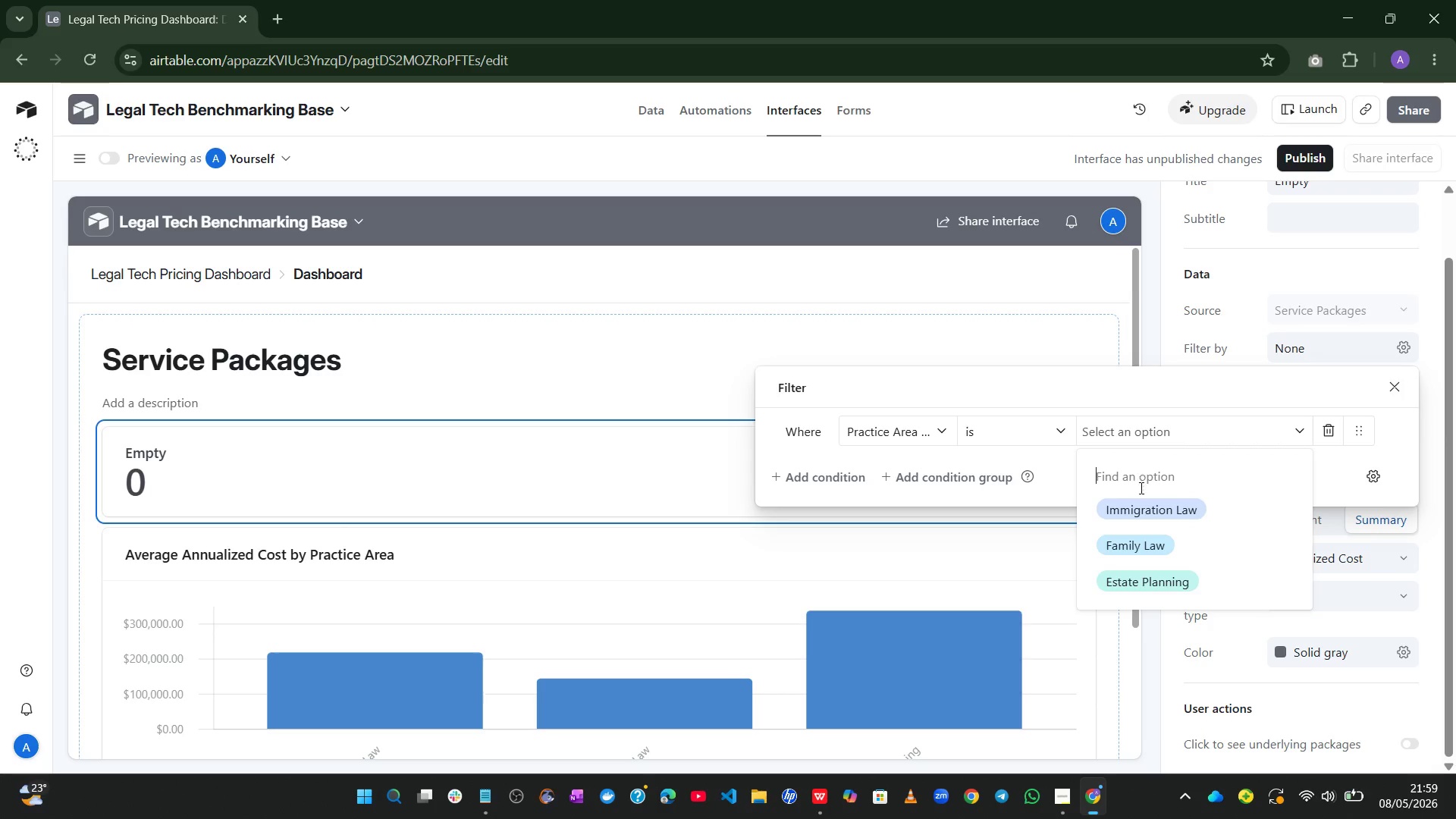 
left_click([1136, 512])
 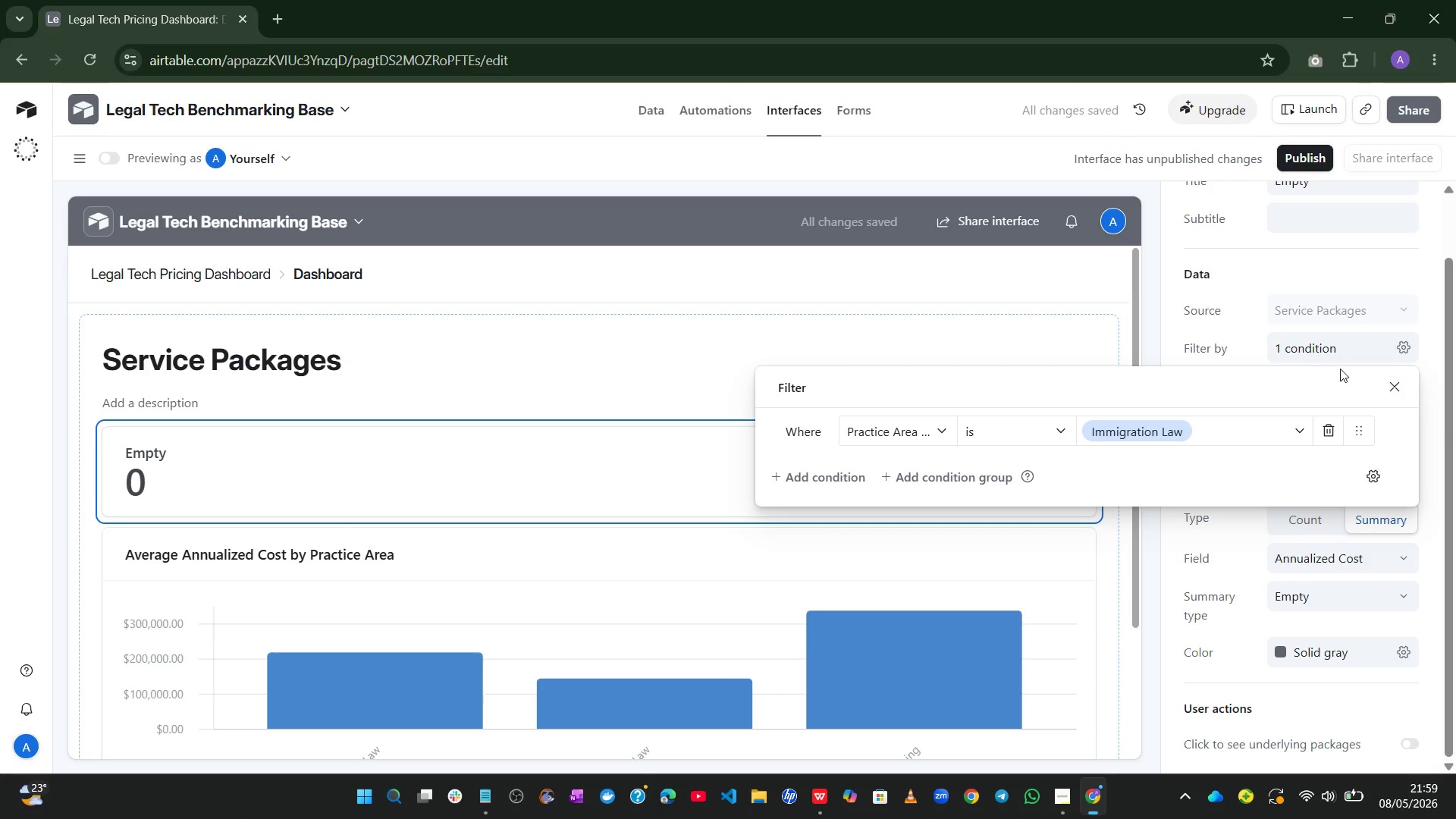 
left_click([1382, 384])
 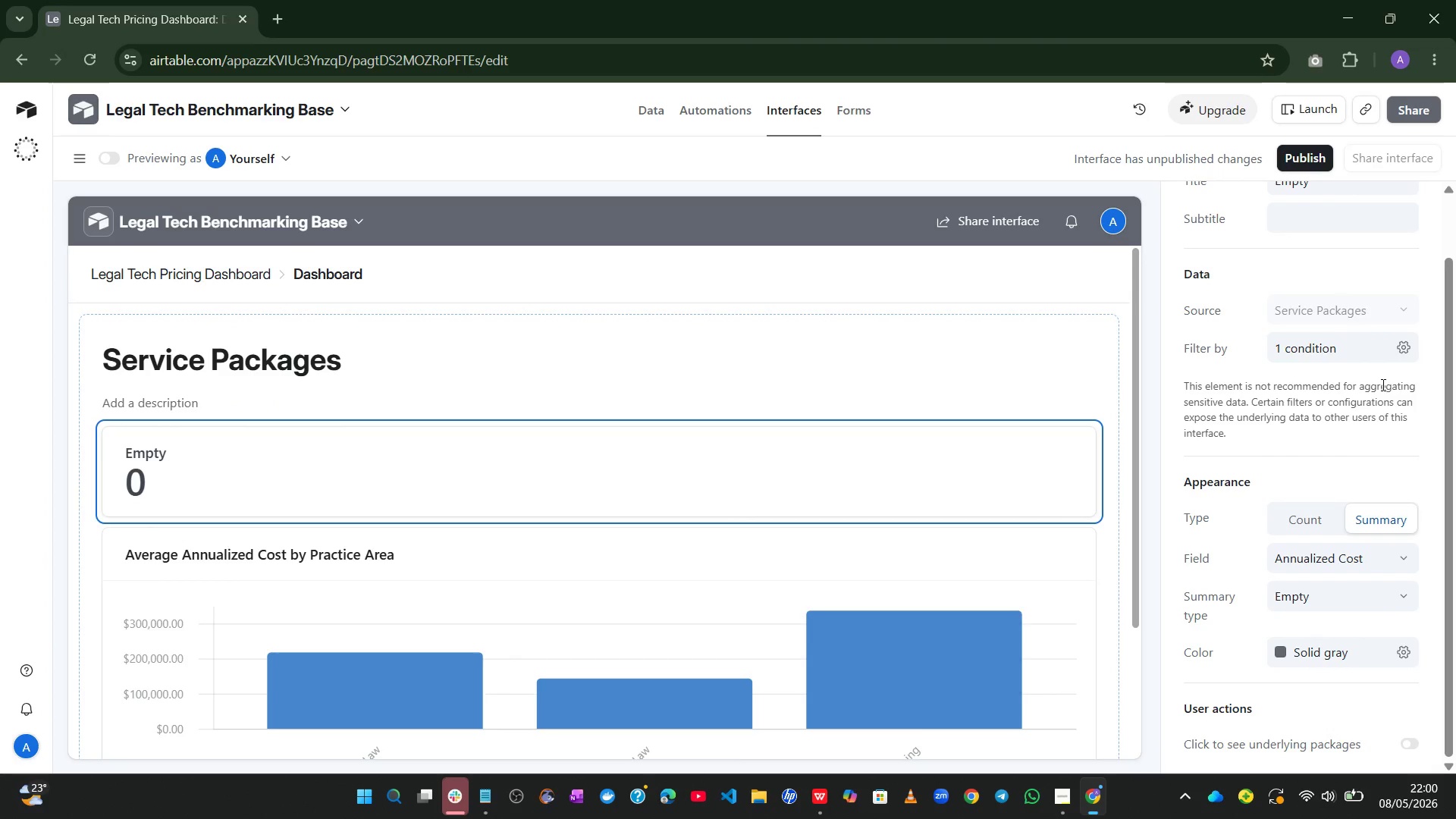 
wait(56.92)
 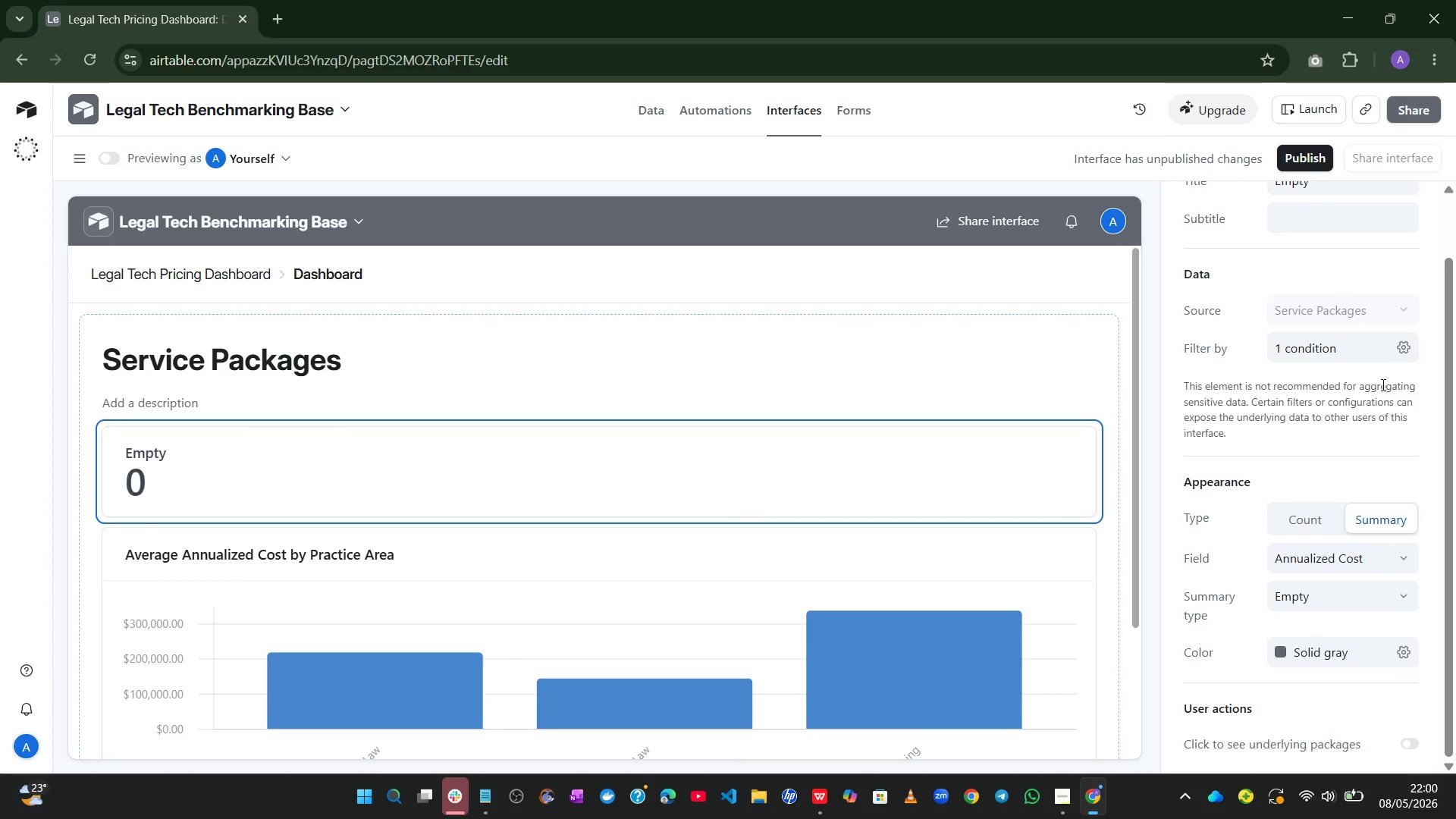 
left_click([1310, 245])
 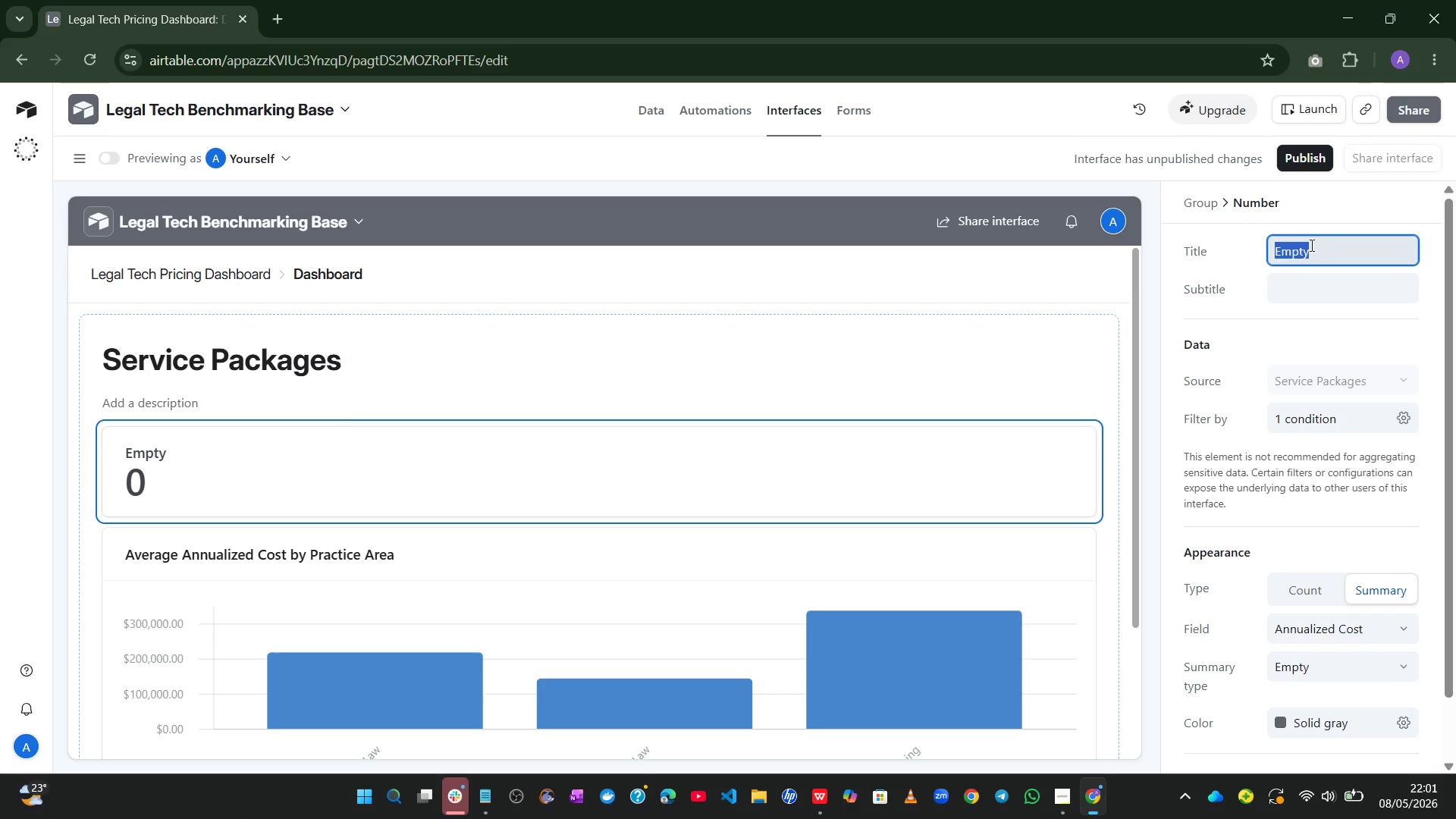 
wait(58.56)
 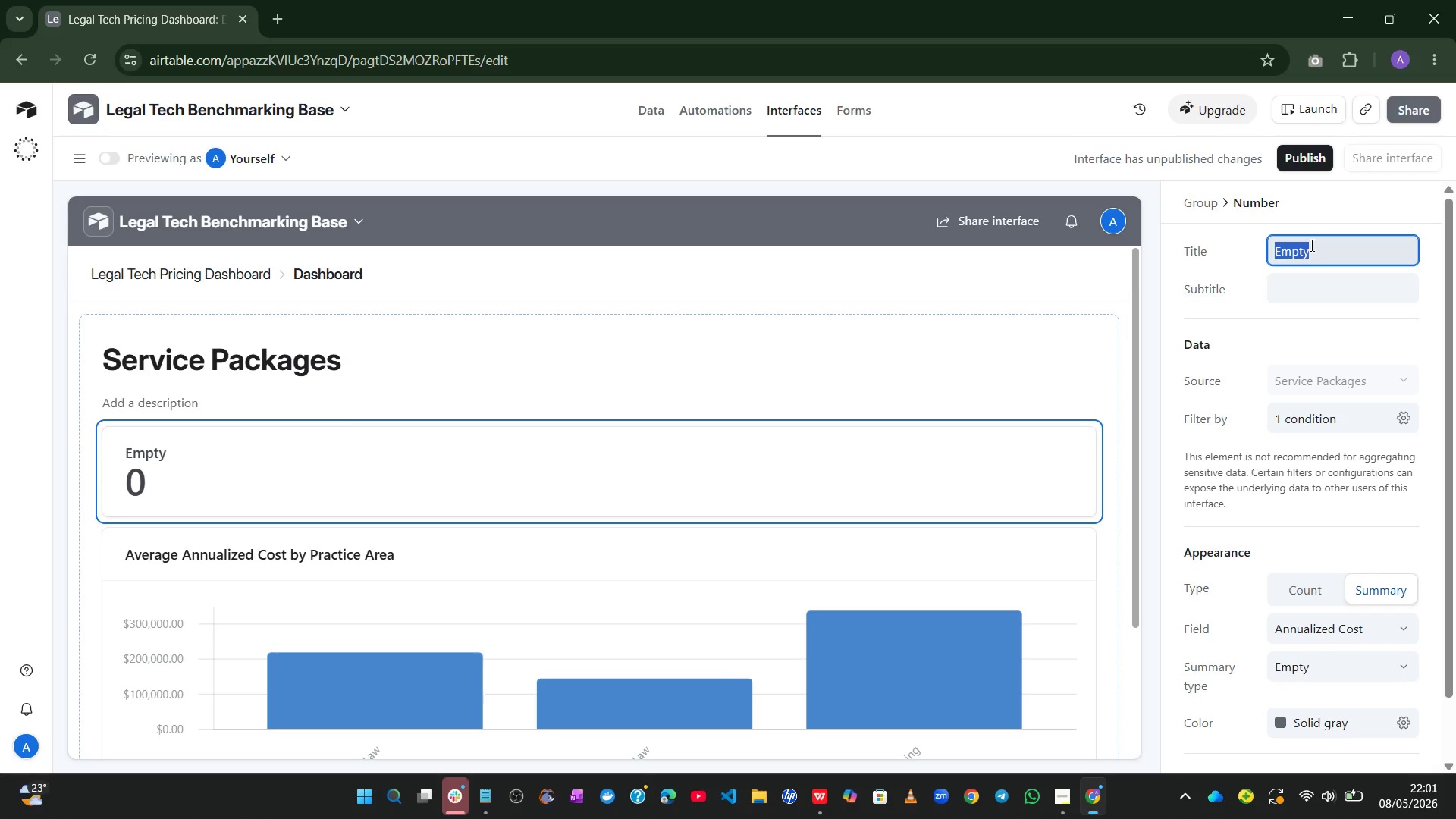 
type(Avg- Cost )
 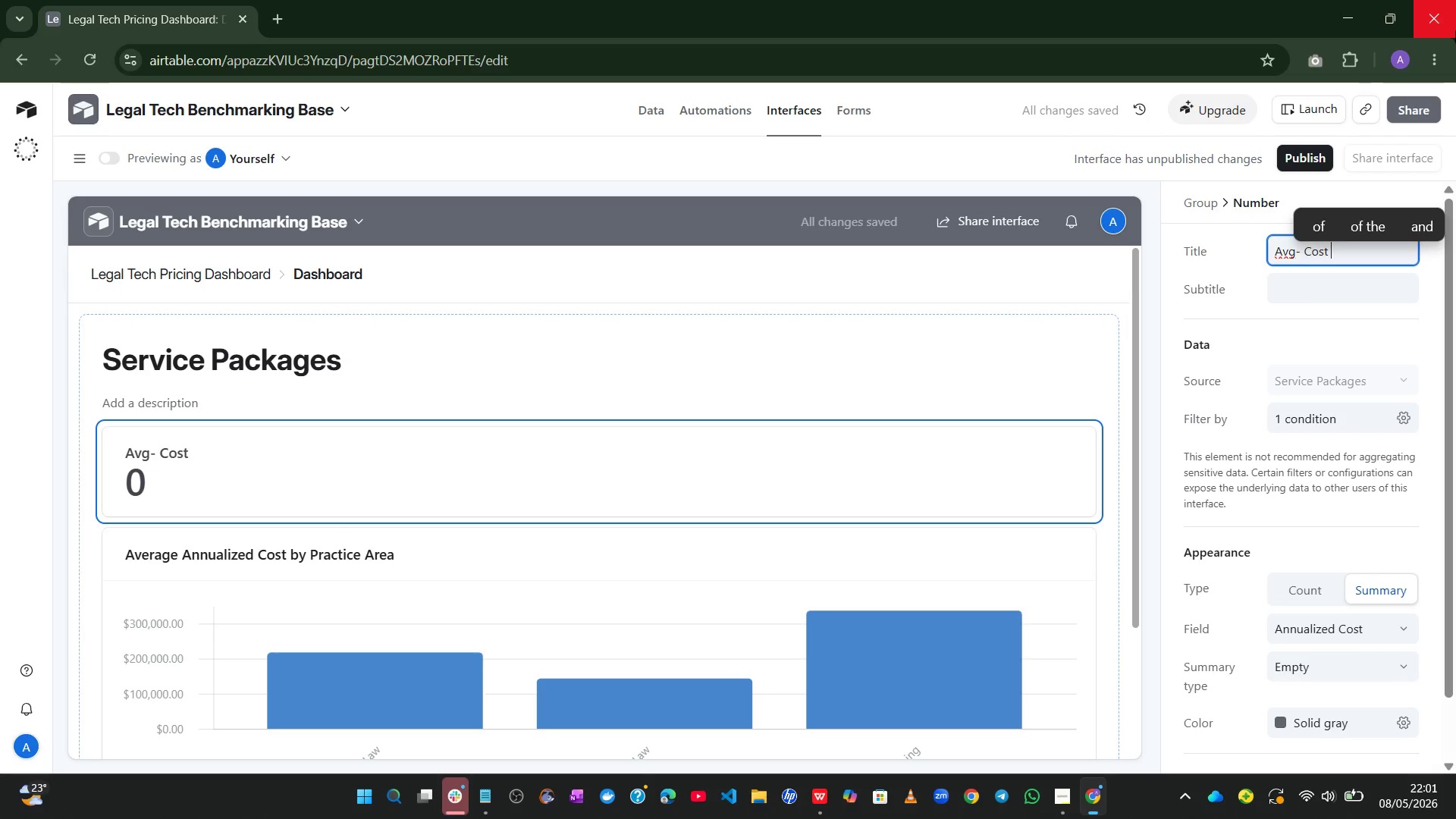 
key(Backspace)
key(Backspace)
key(Backspace)
key(Backspace)
key(Backspace)
key(Backspace)
key(Backspace)
type( Cost - Immigr)
 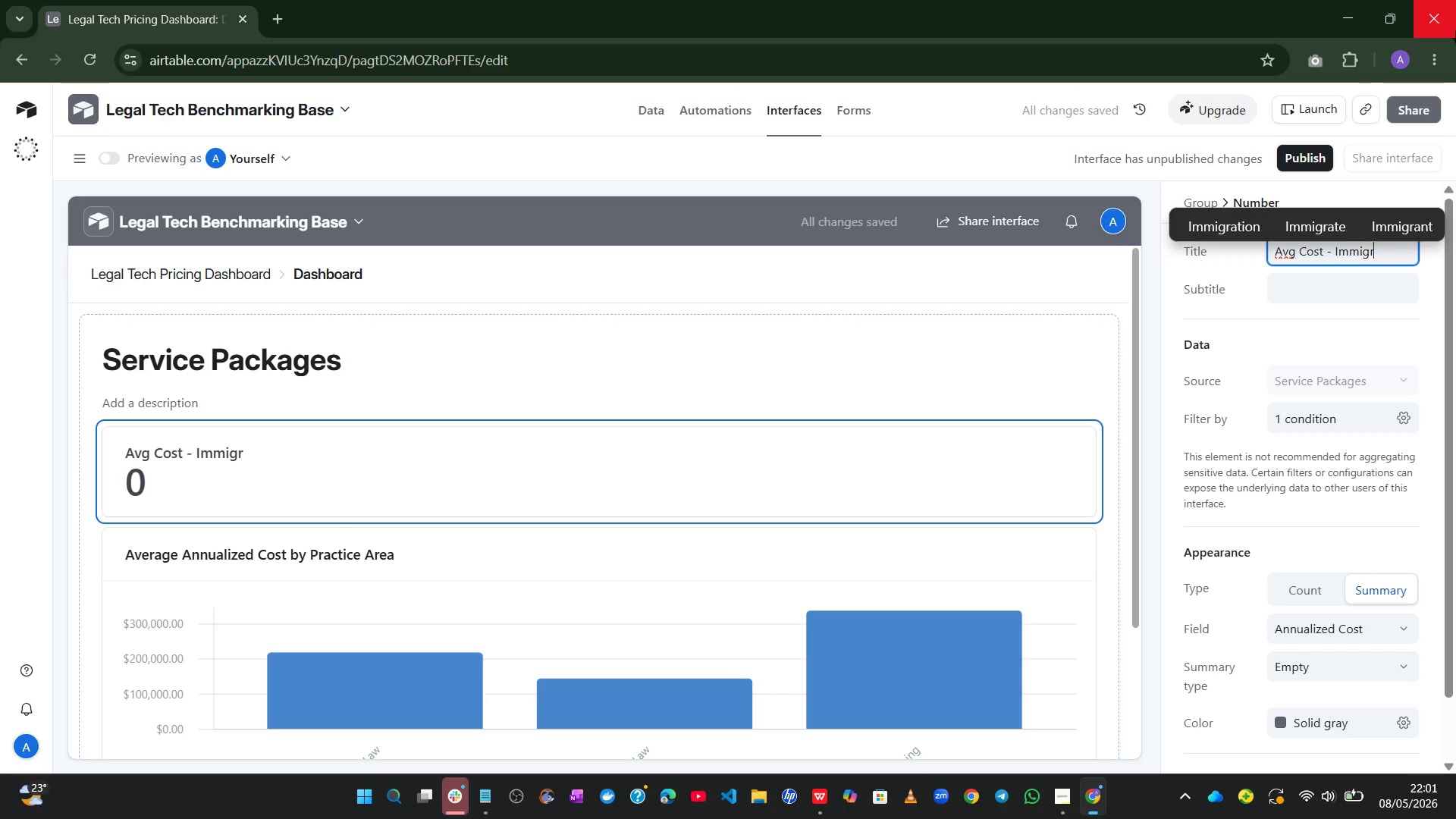 
left_click([1228, 224])
 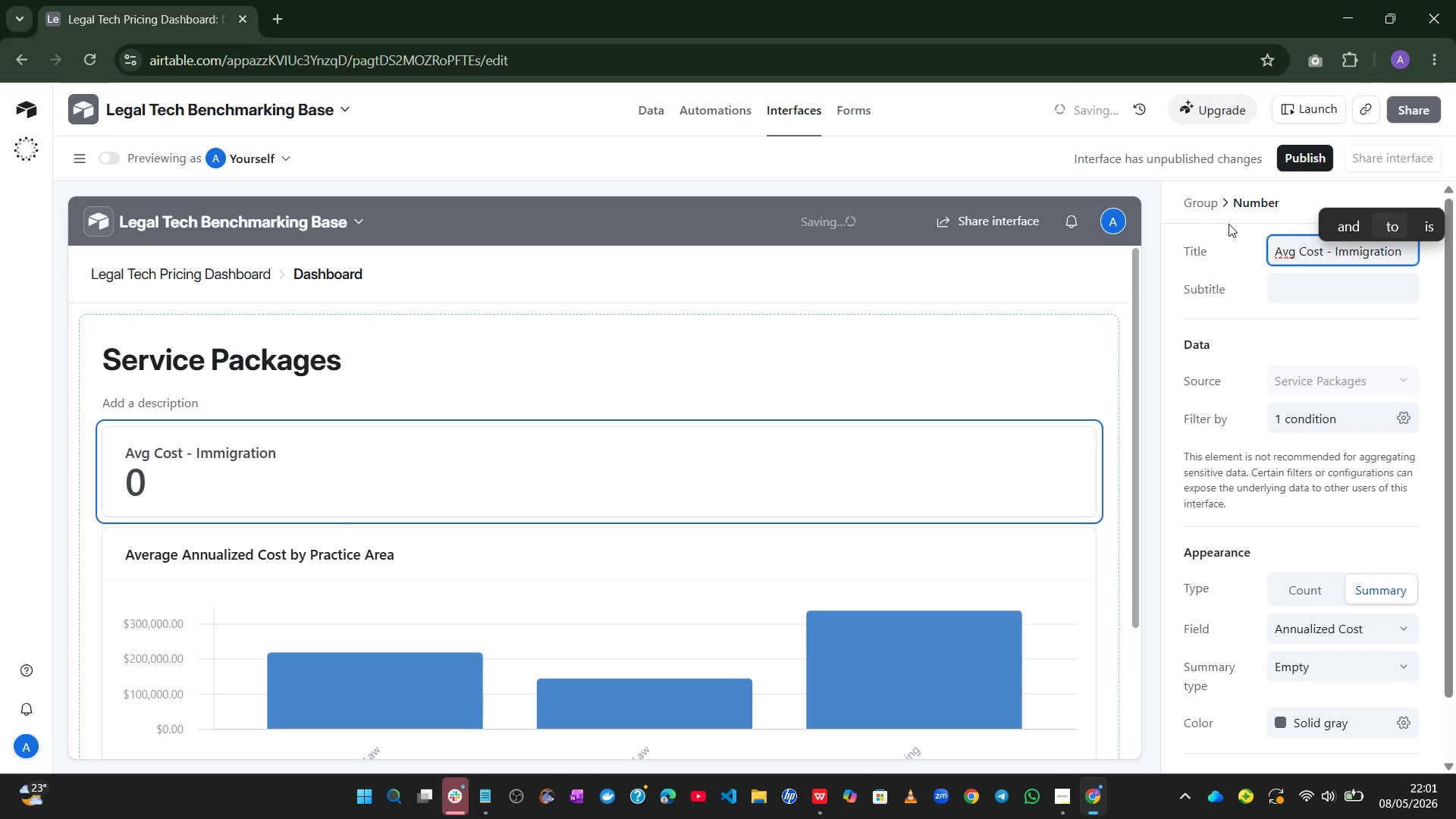 
key(Backspace)
 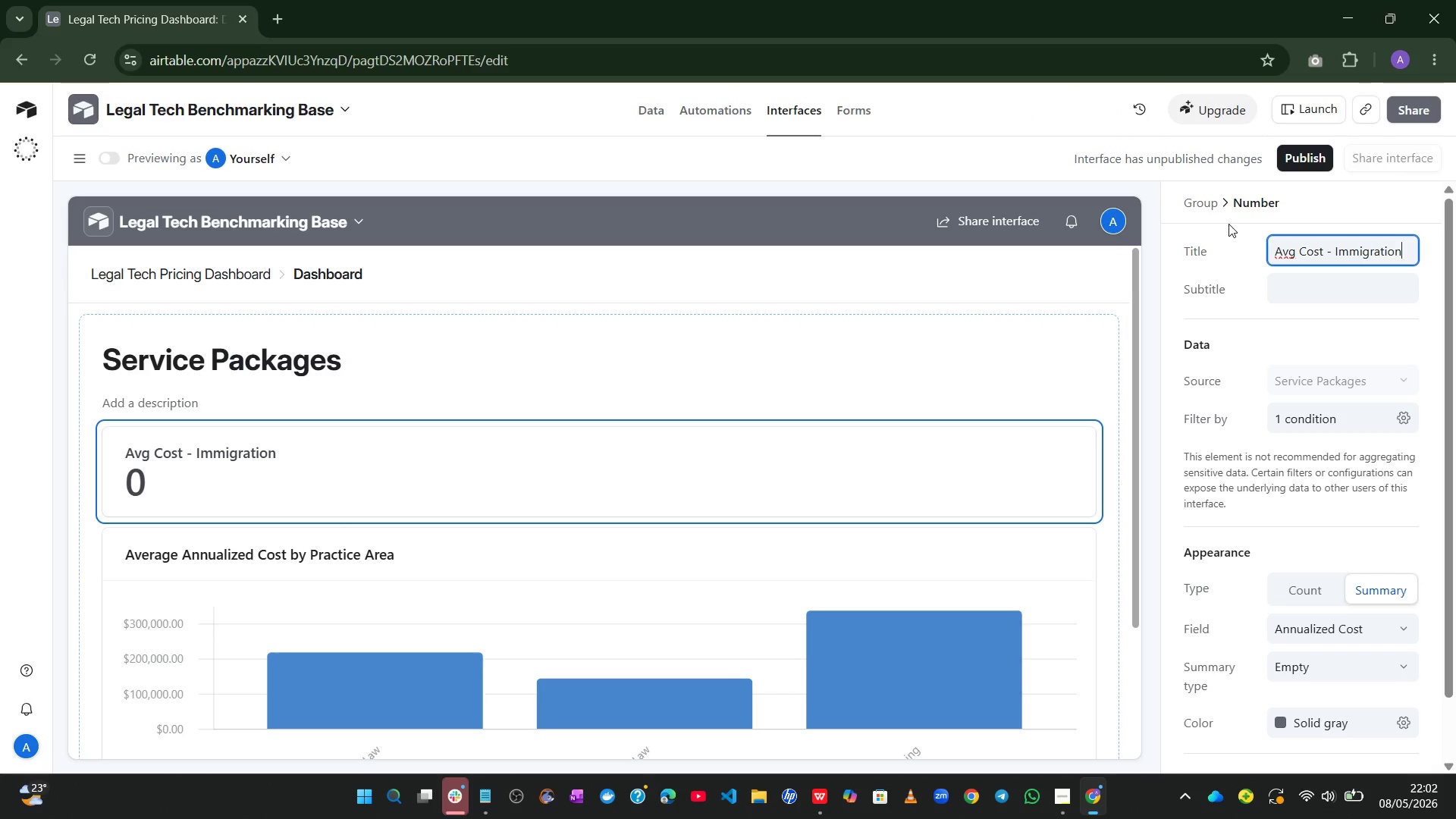 
wait(17.11)
 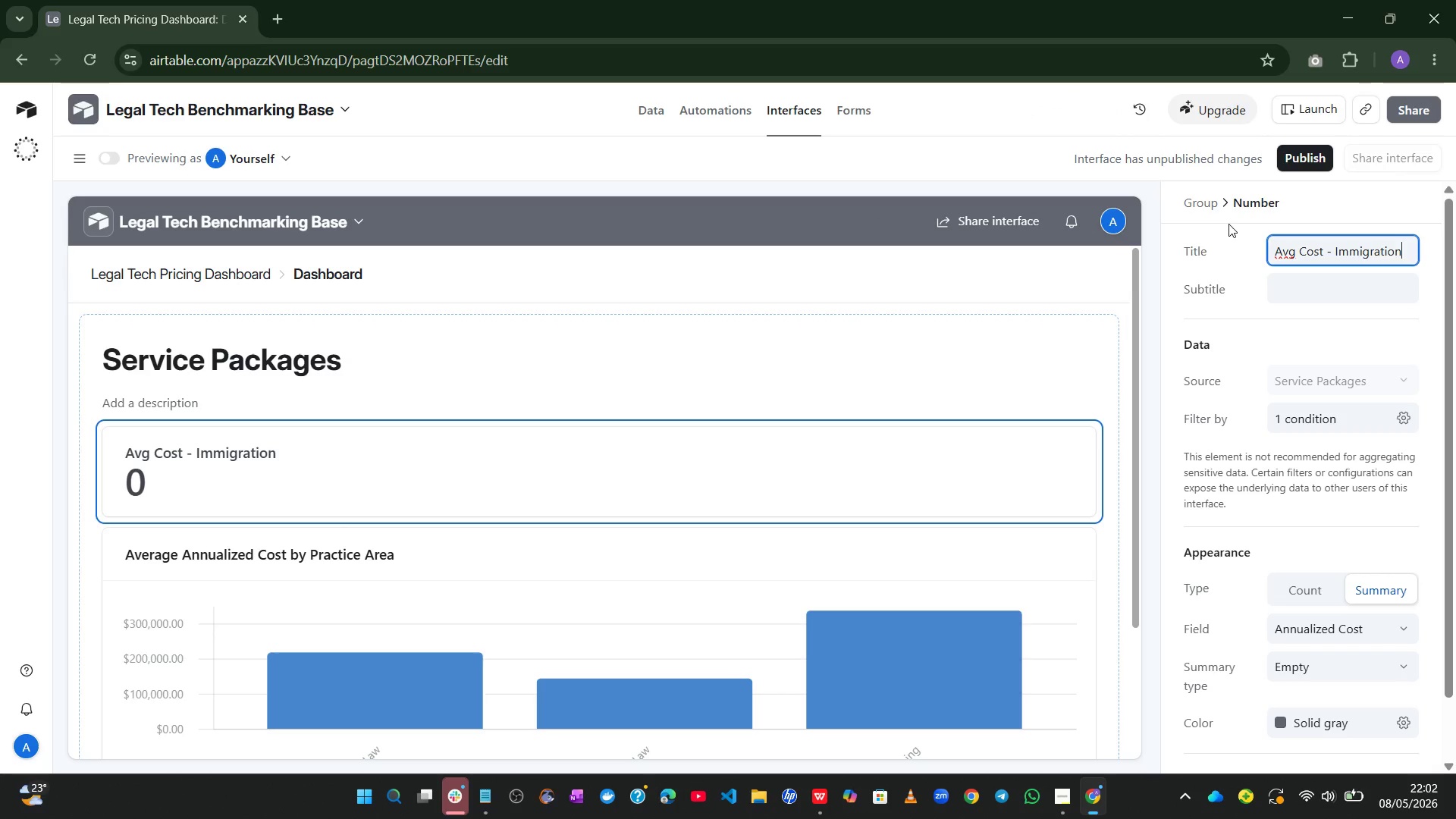 
left_click([1258, 332])
 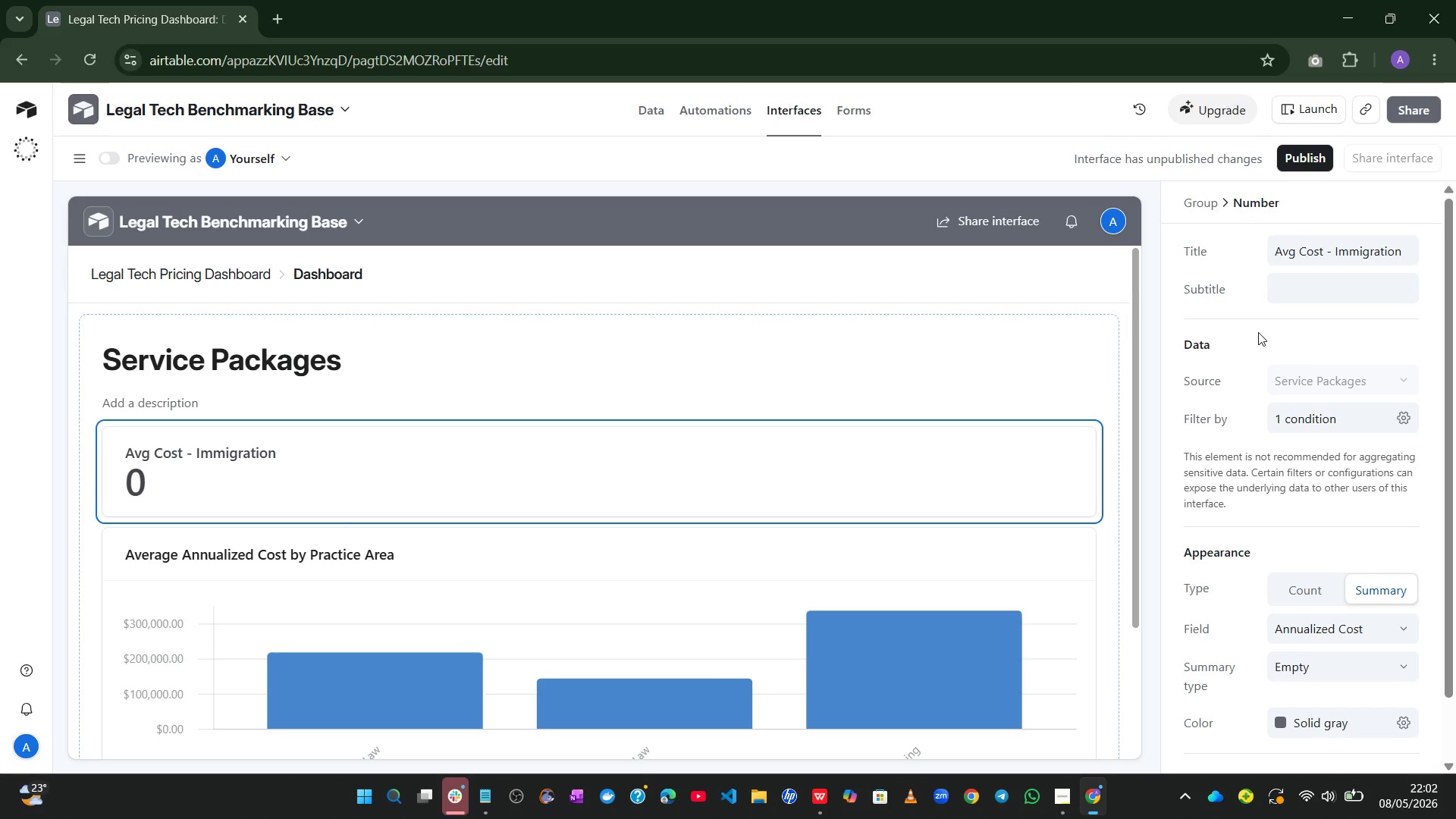 
wait(16.68)
 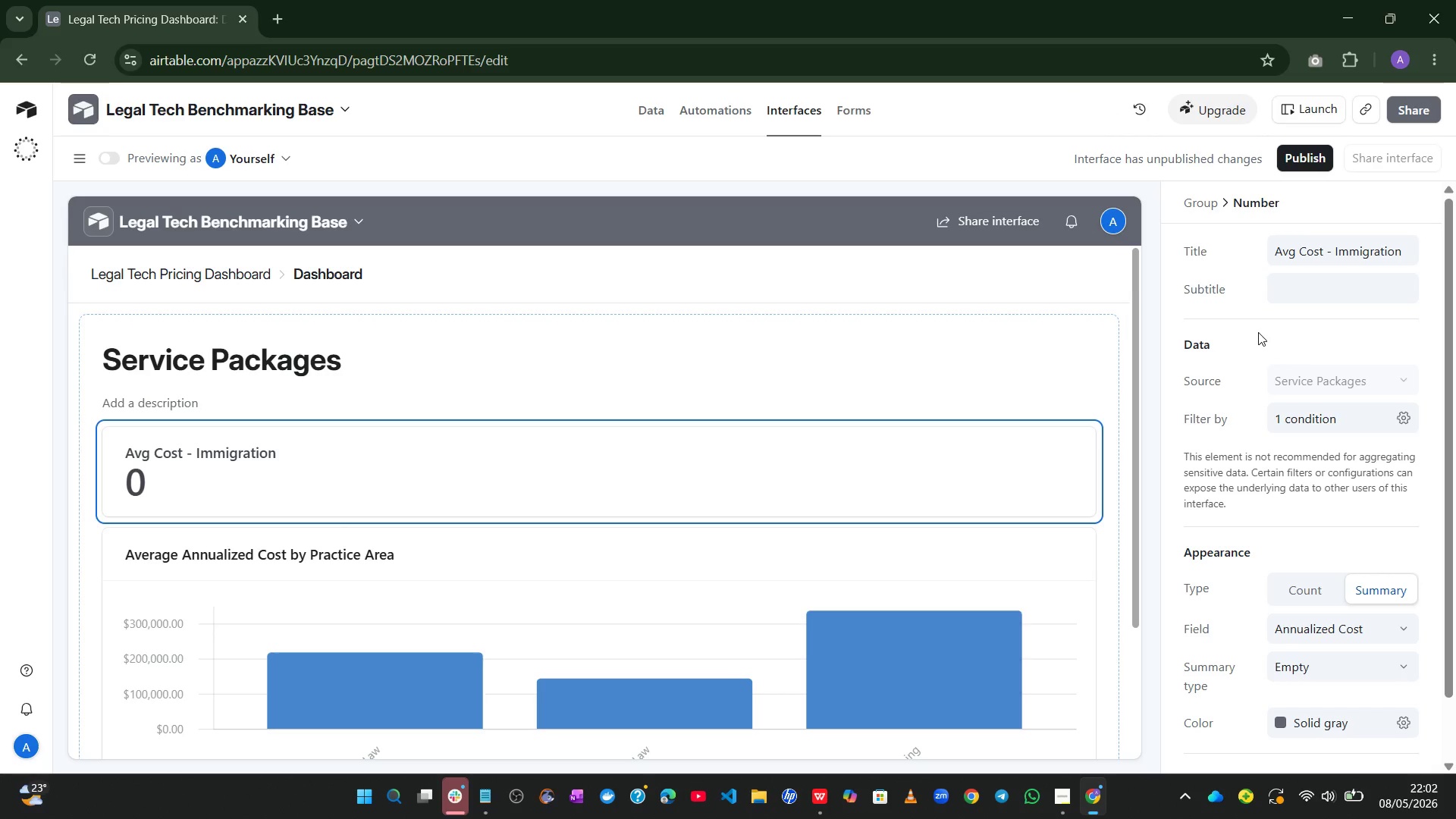 
mouse_move([1308, 466])
 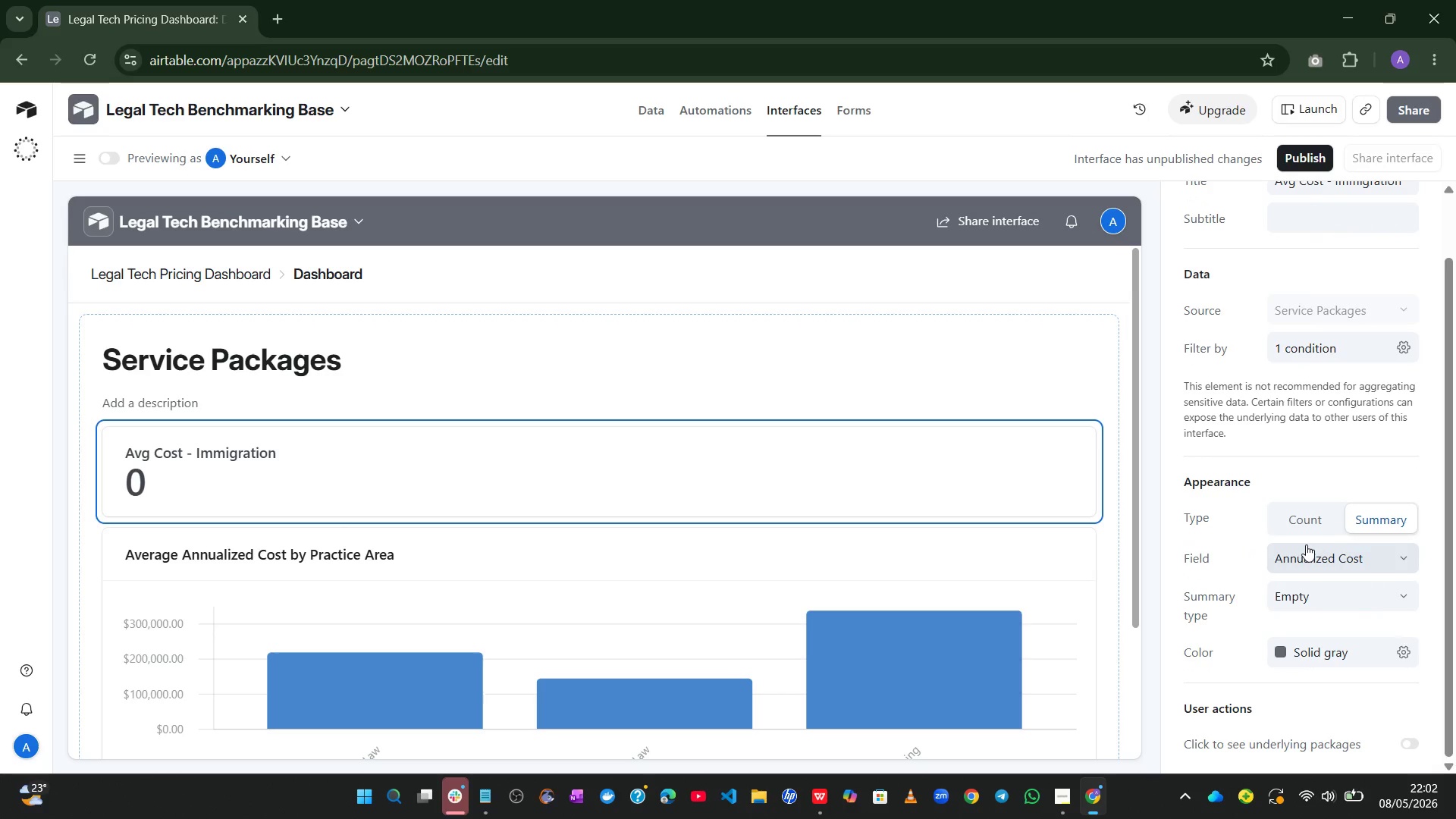 
left_click([1334, 590])
 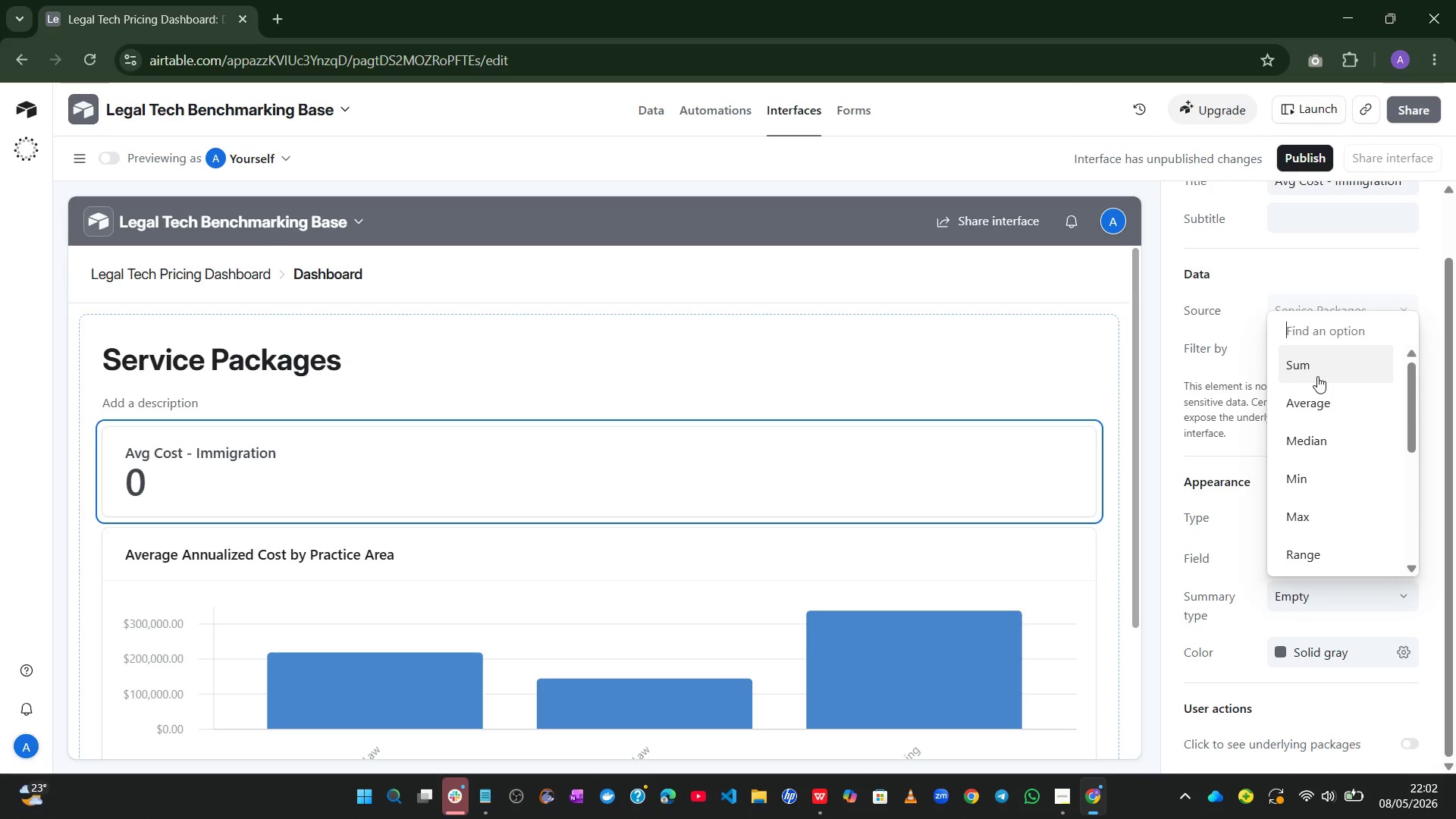 
wait(6.45)
 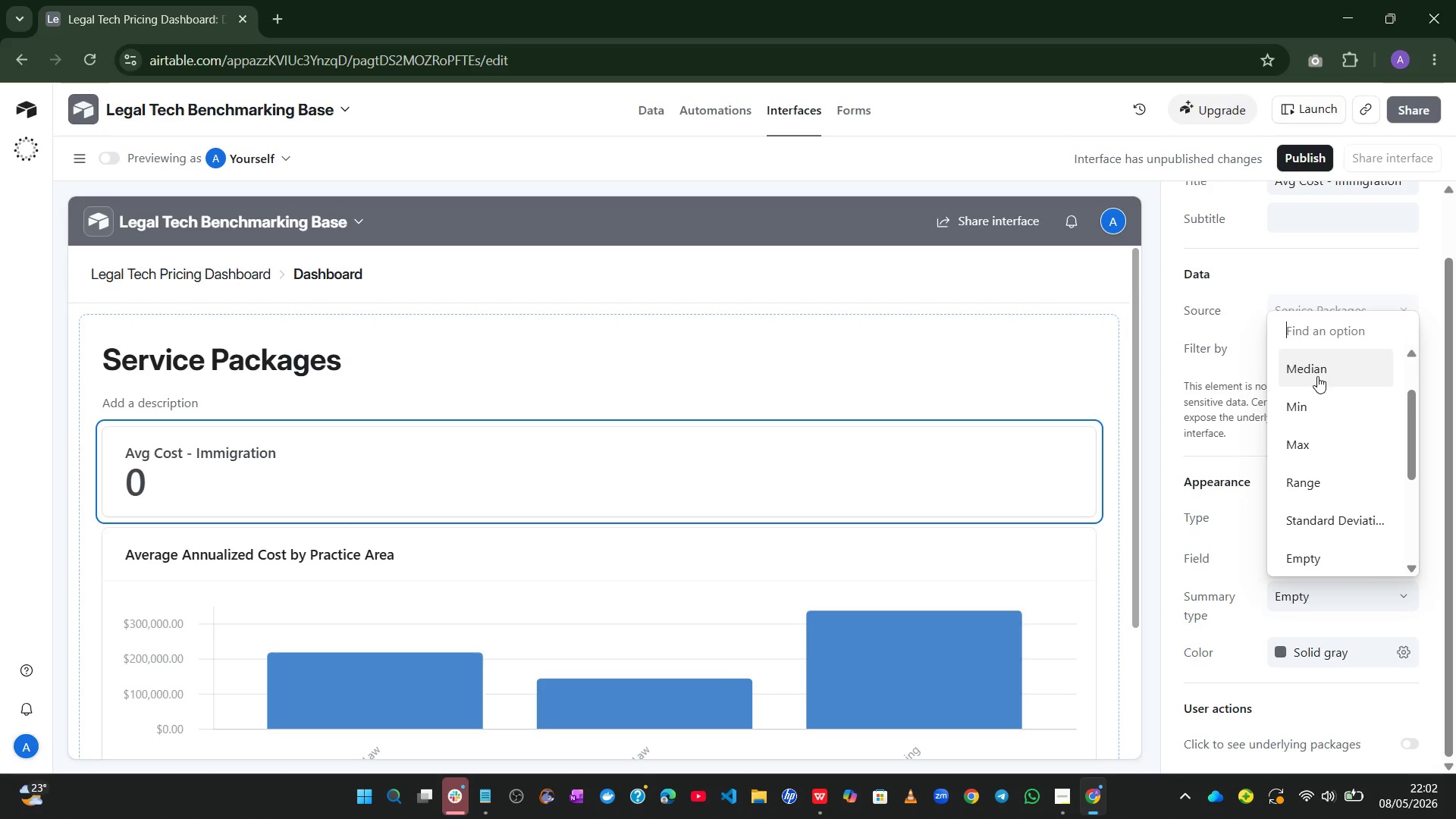 
left_click([1320, 403])
 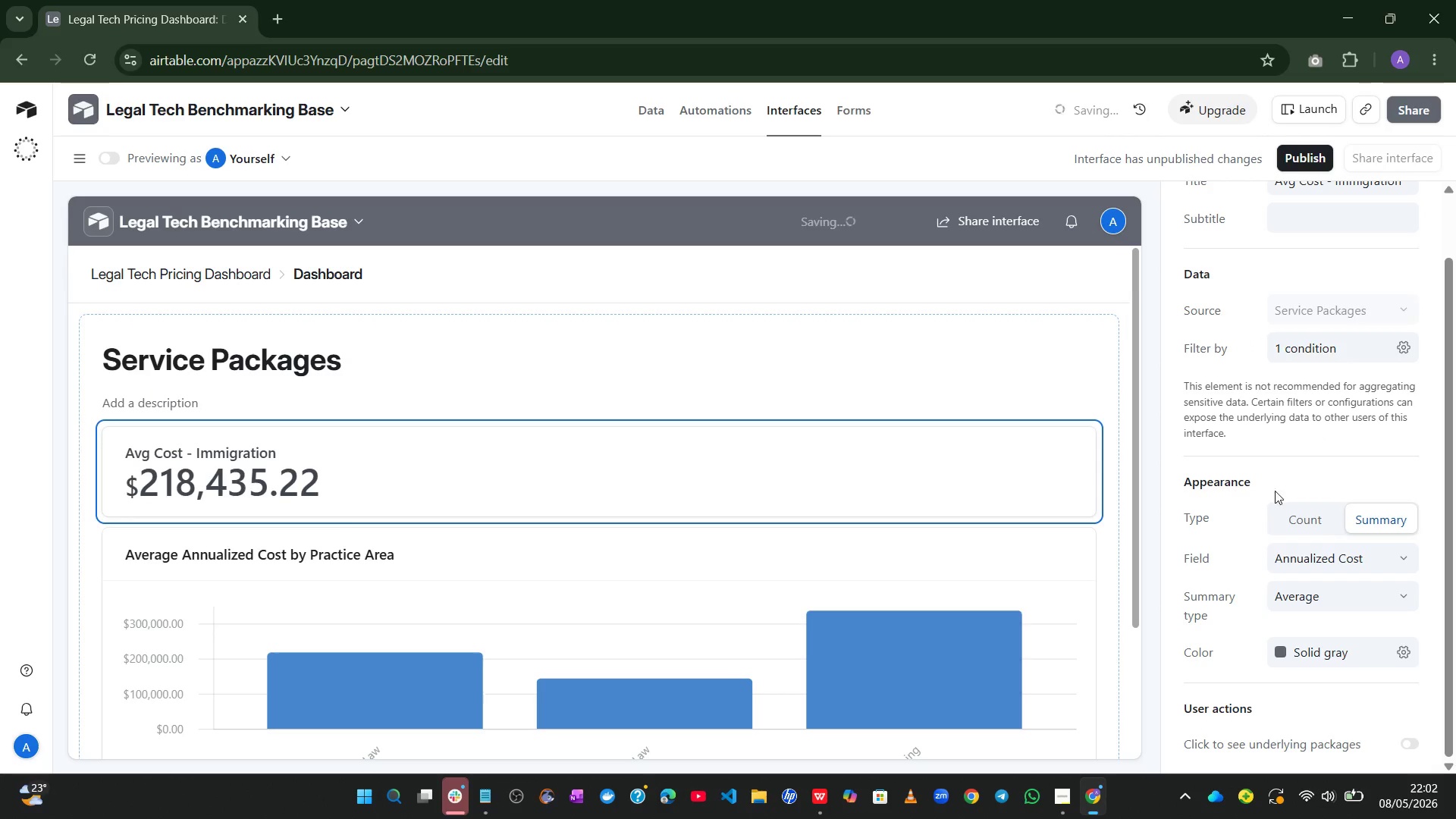 
left_click([1292, 445])
 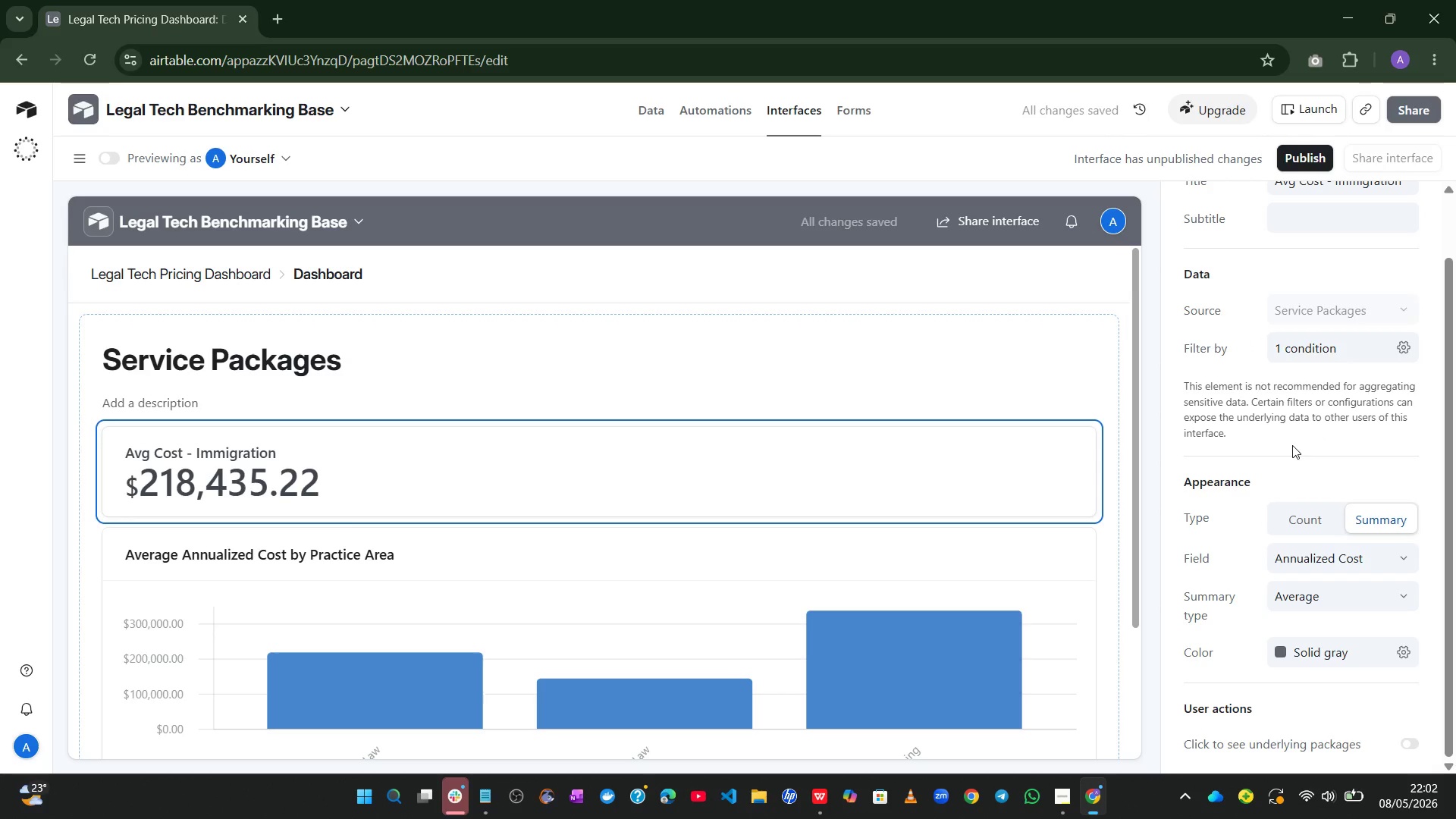 
wait(9.36)
 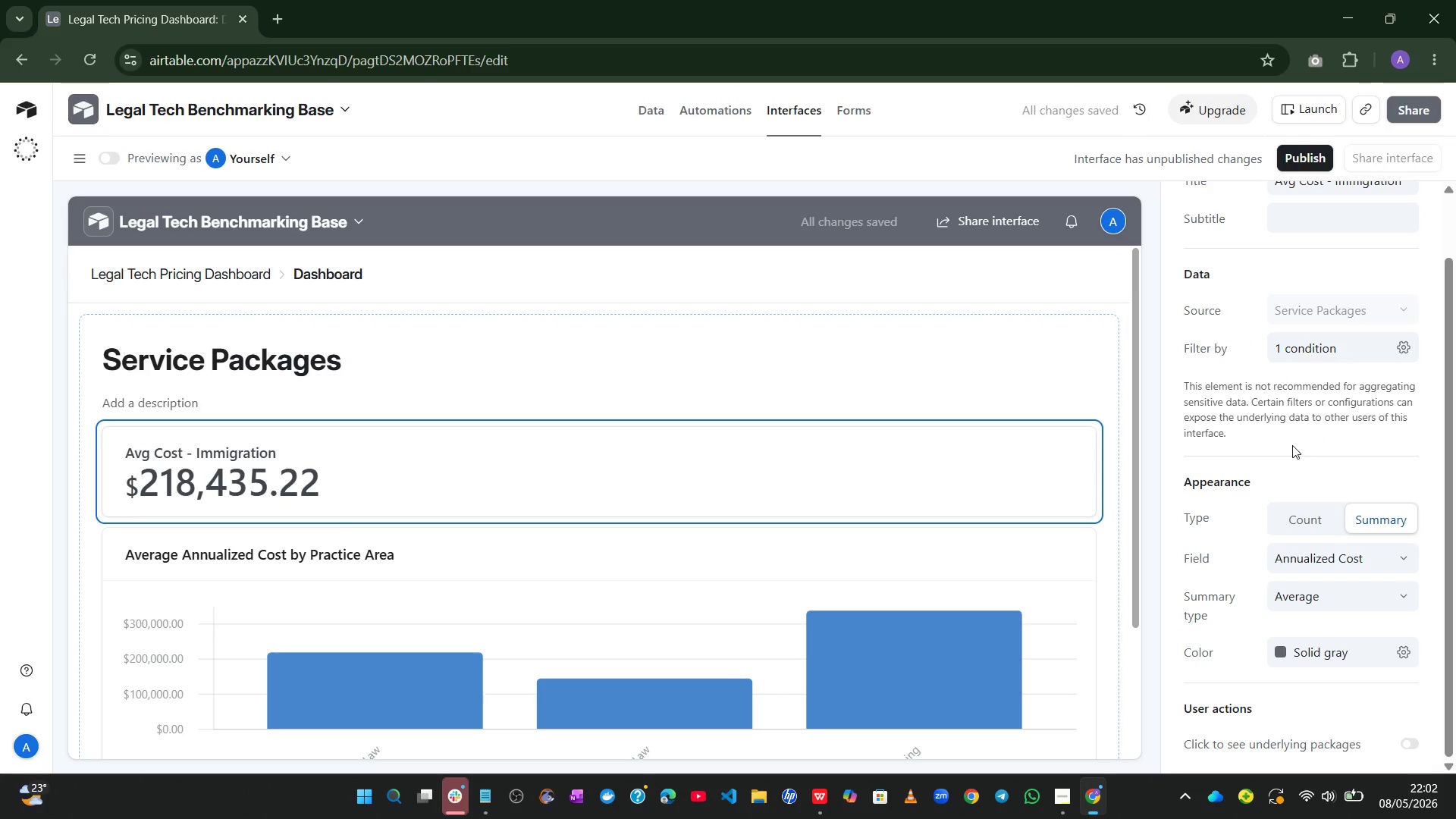 
left_click([1099, 462])
 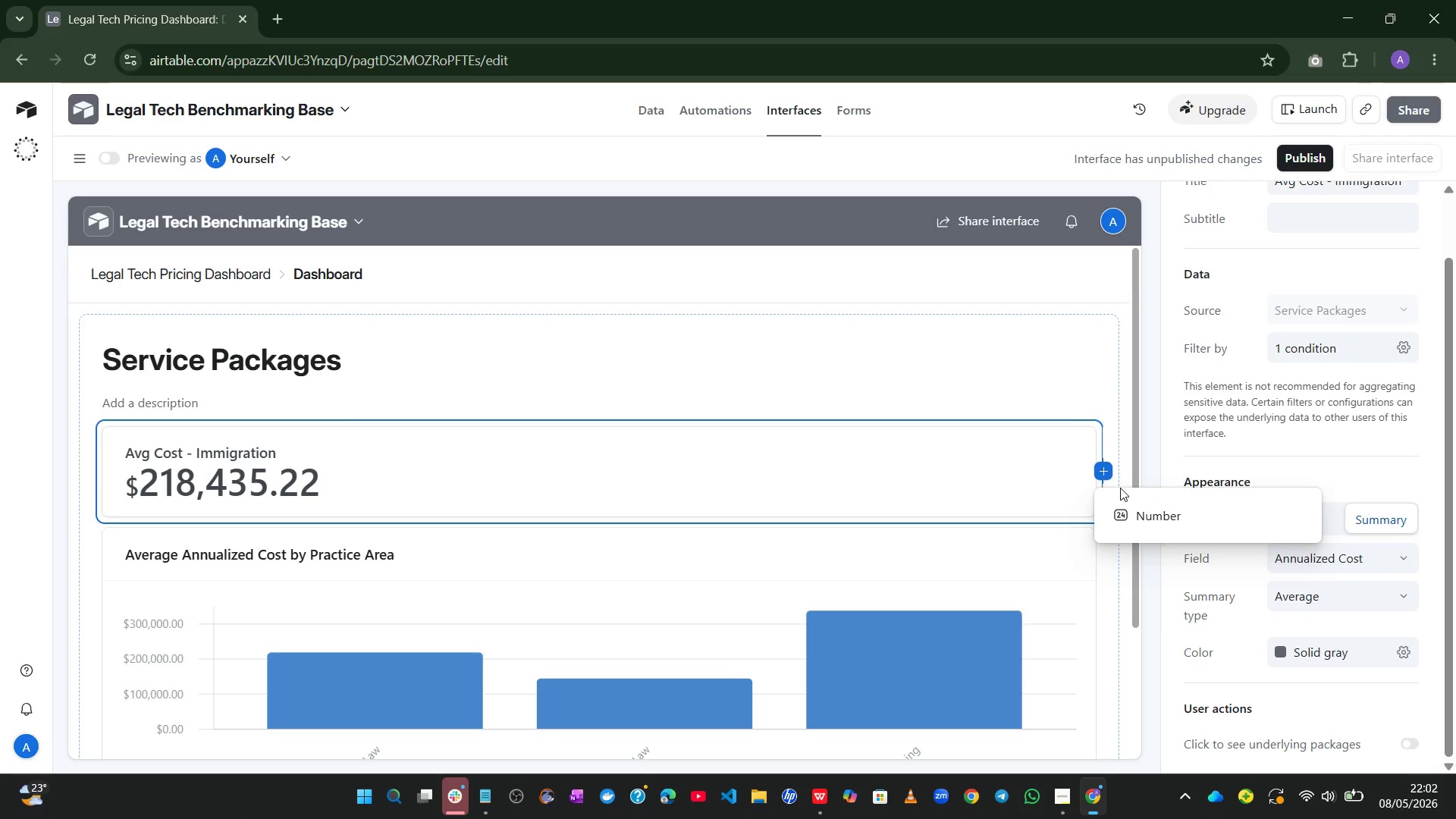 
double_click([1120, 488])
 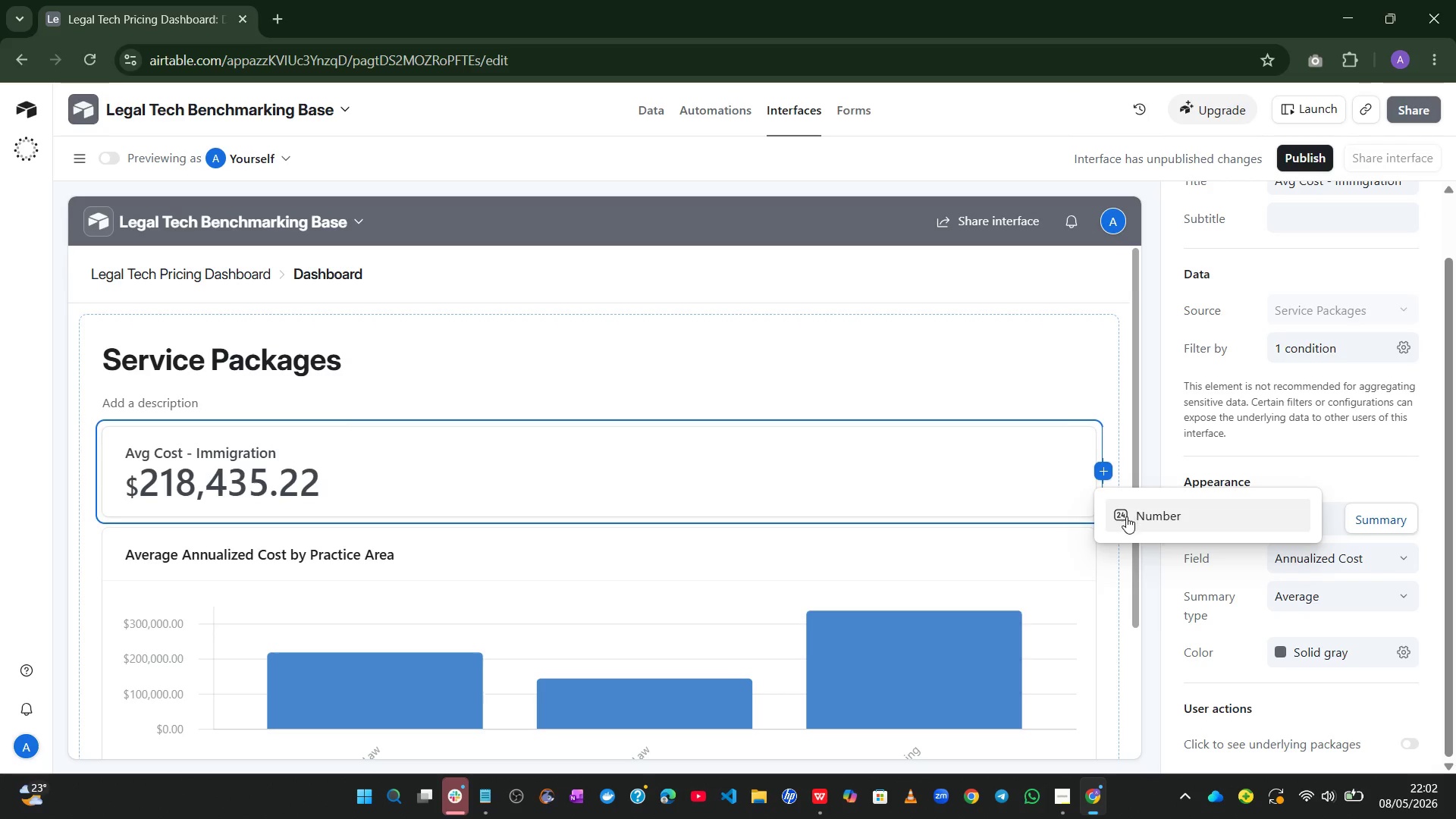 
left_click([1126, 516])
 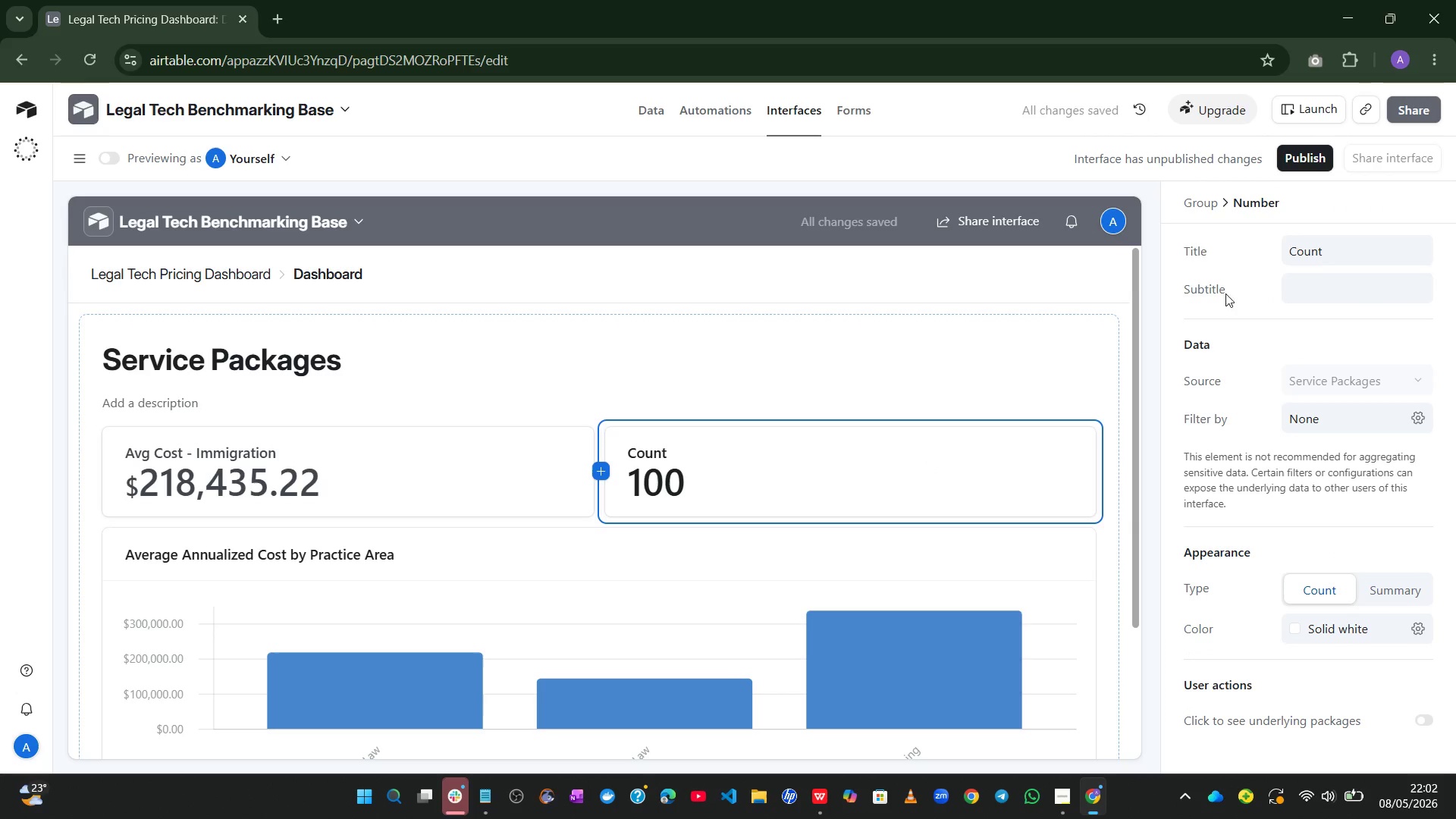 
left_click([1307, 244])
 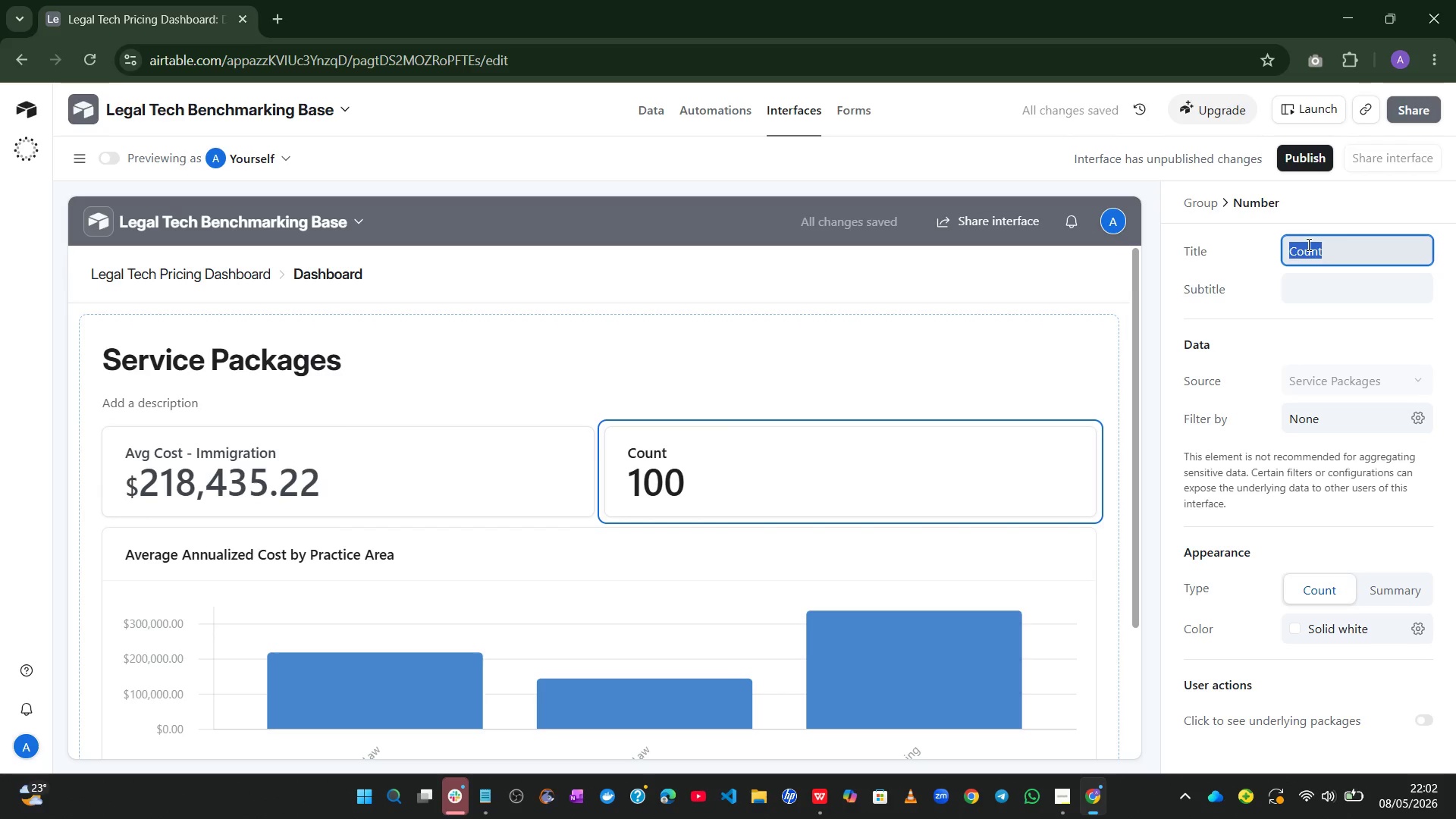 
type(Avg Cost - Family Law)
 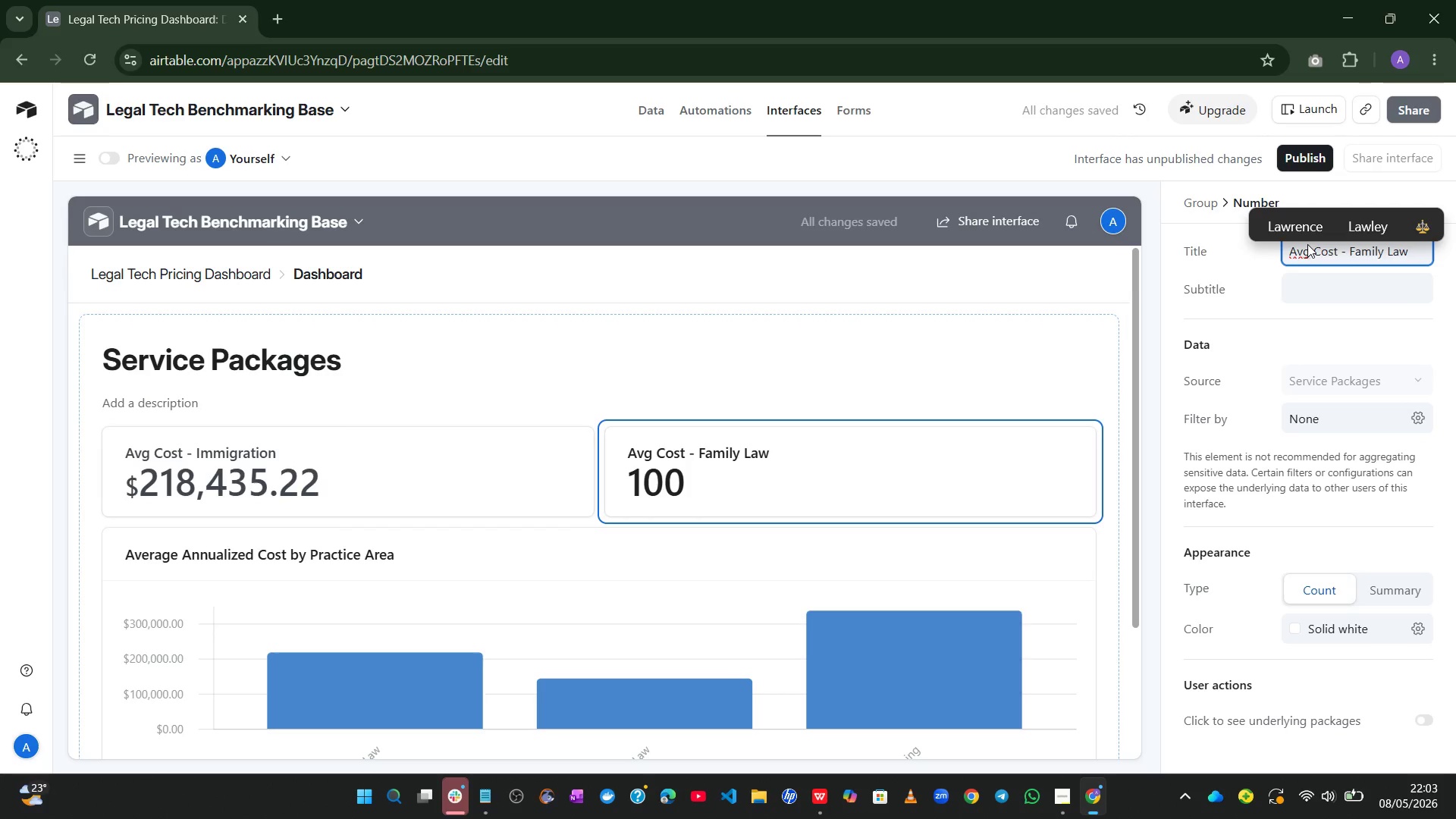 
wait(6.64)
 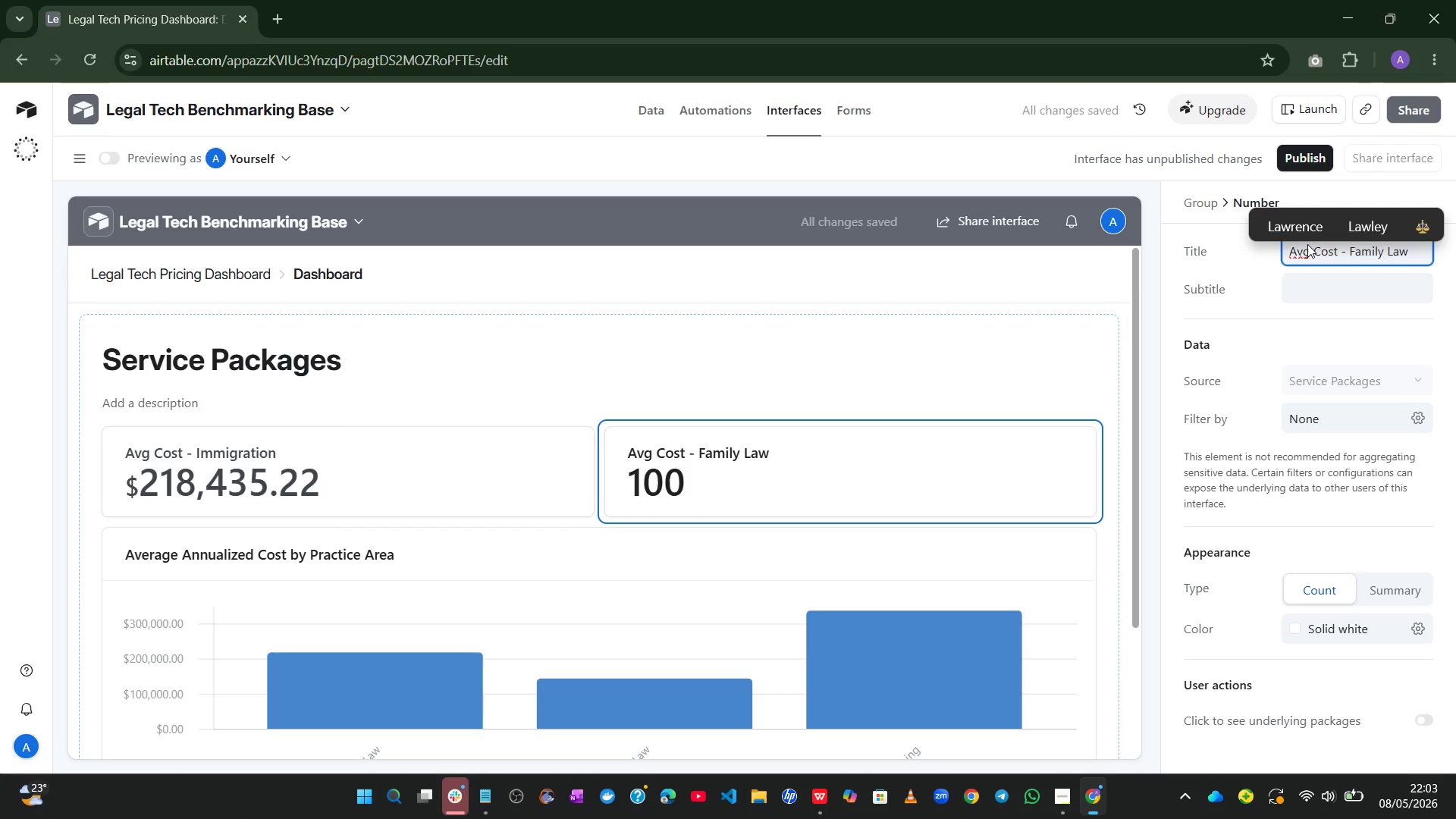 
left_click([1416, 411])
 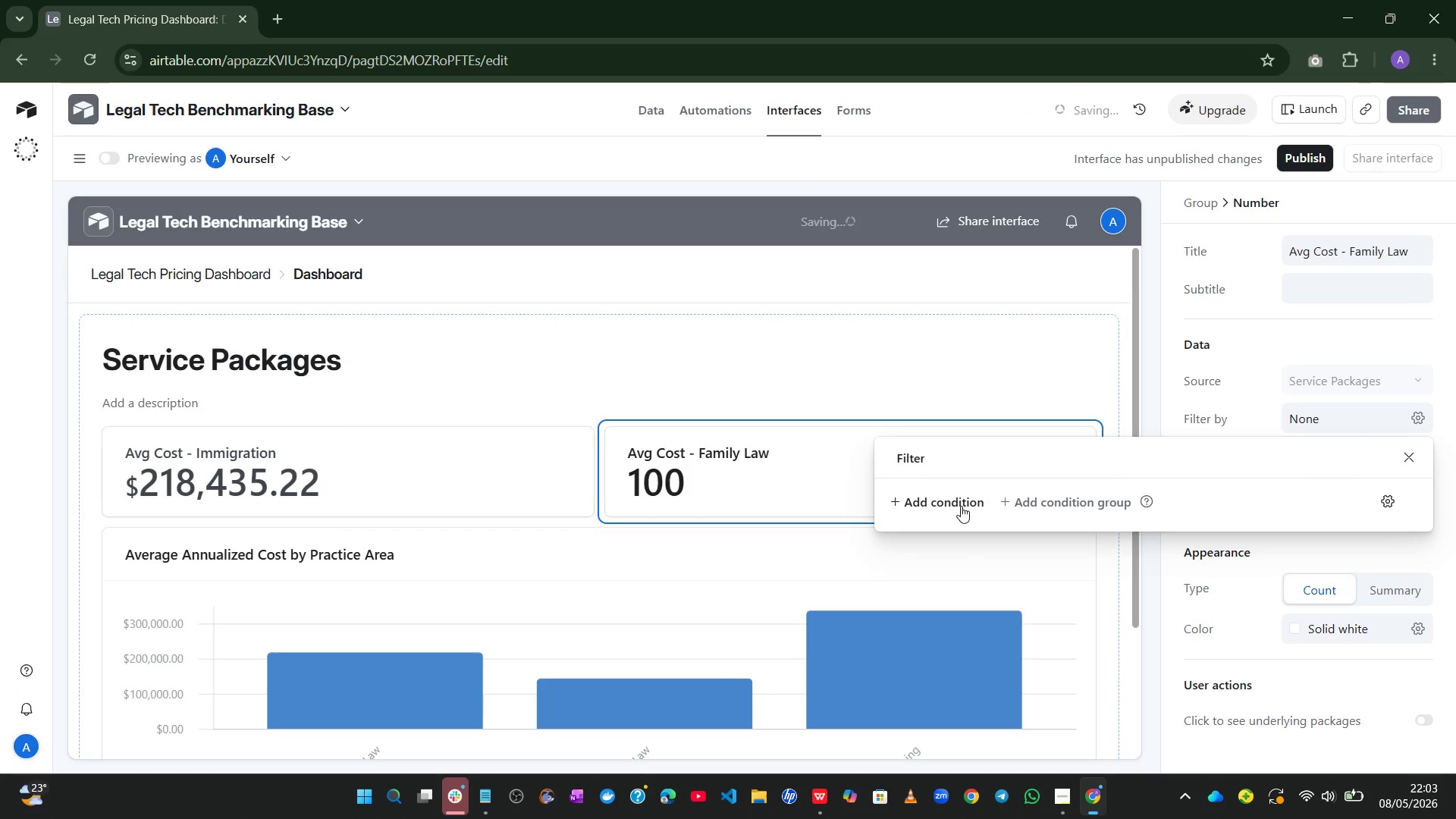 
left_click([935, 500])
 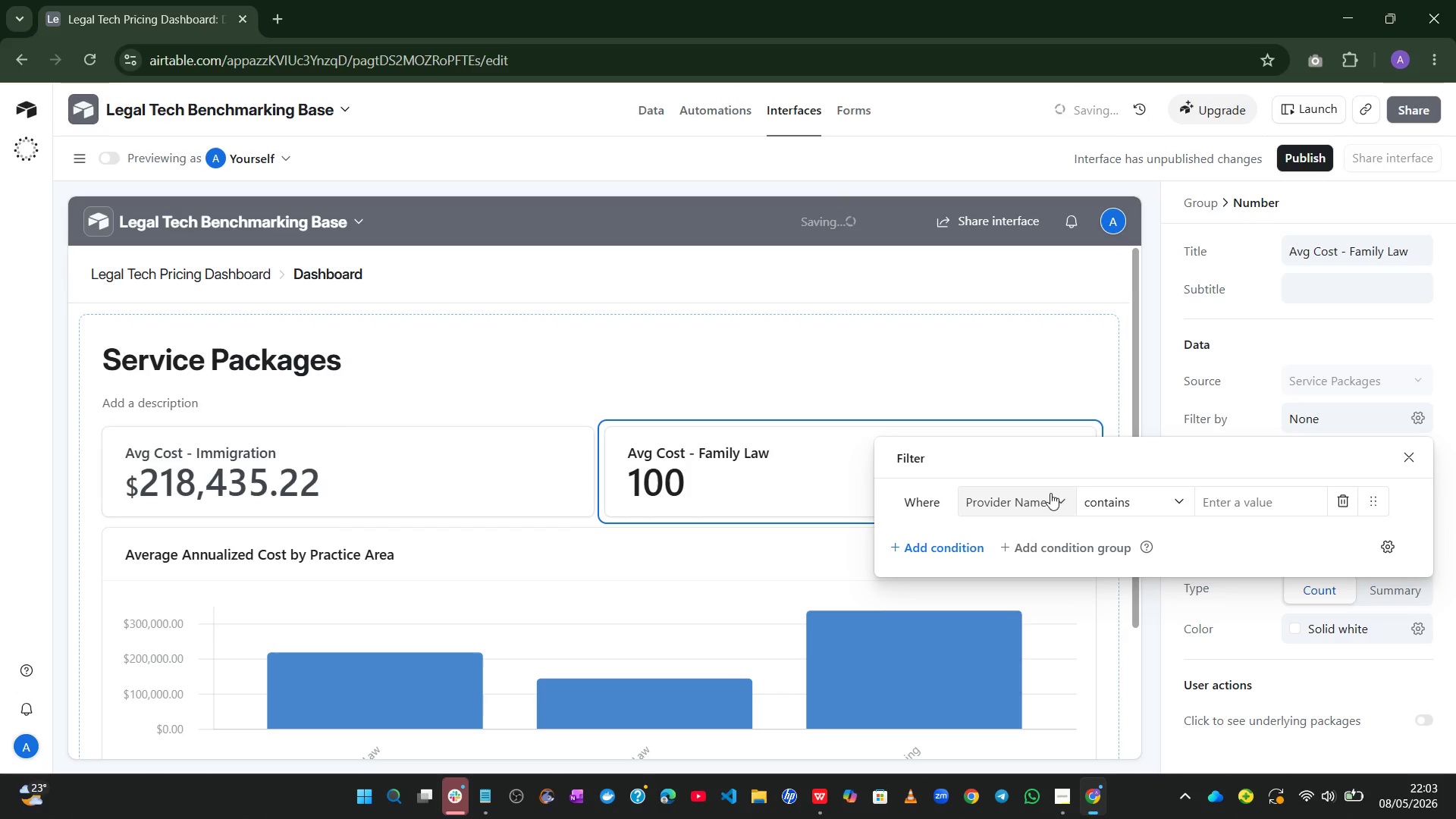 
left_click([1055, 489])
 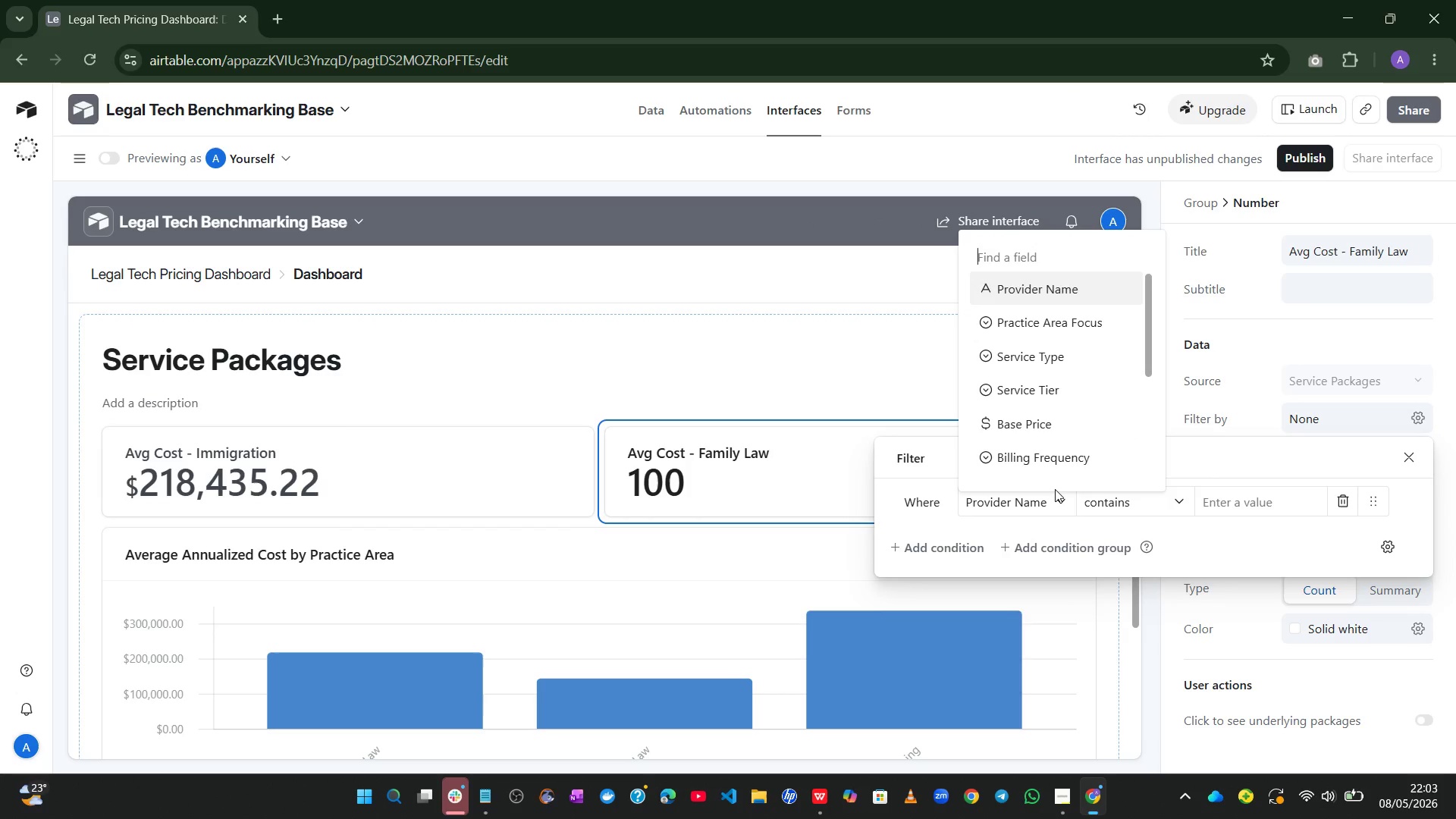 
wait(7.93)
 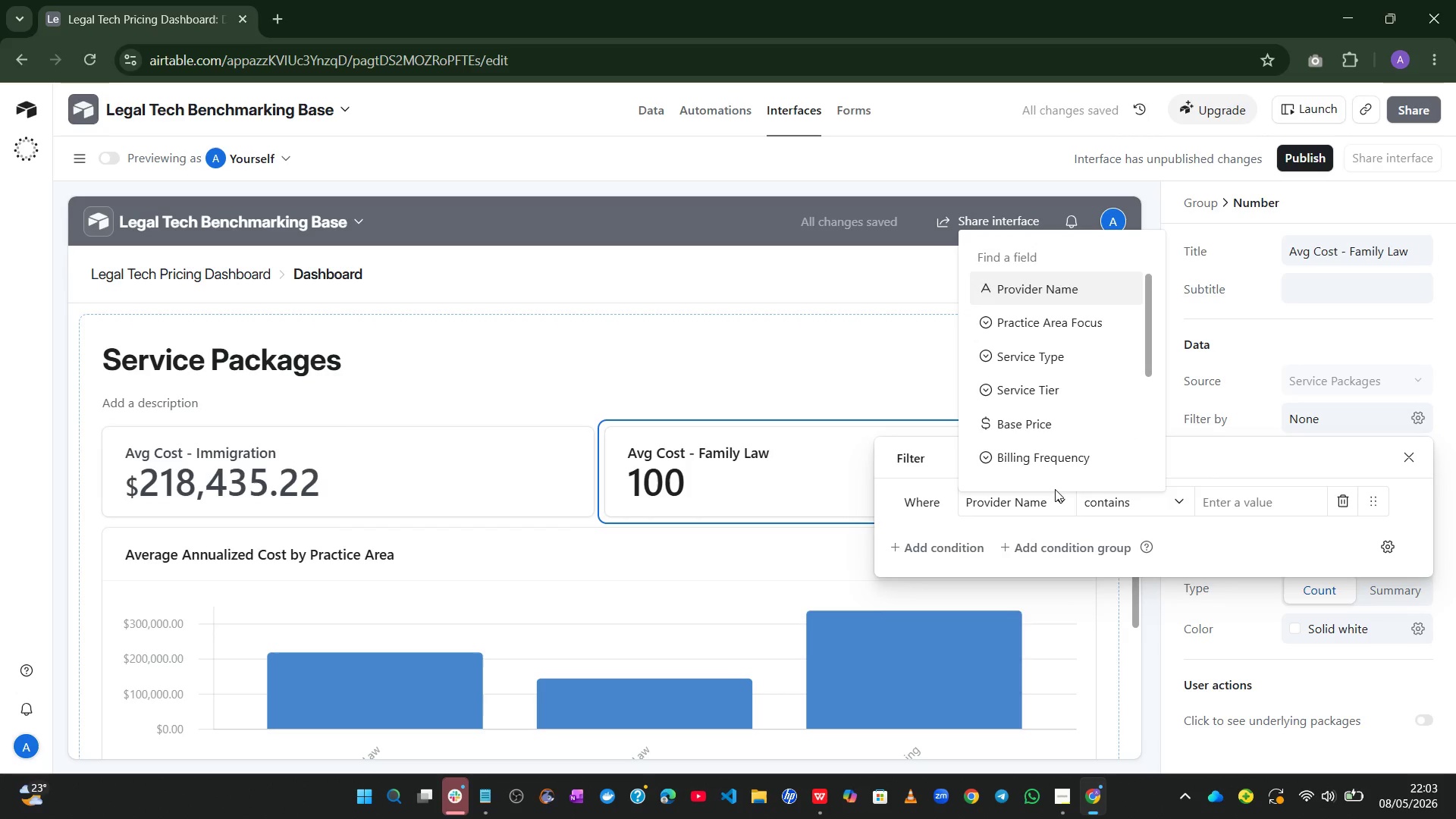 
mouse_move([1054, 446])
 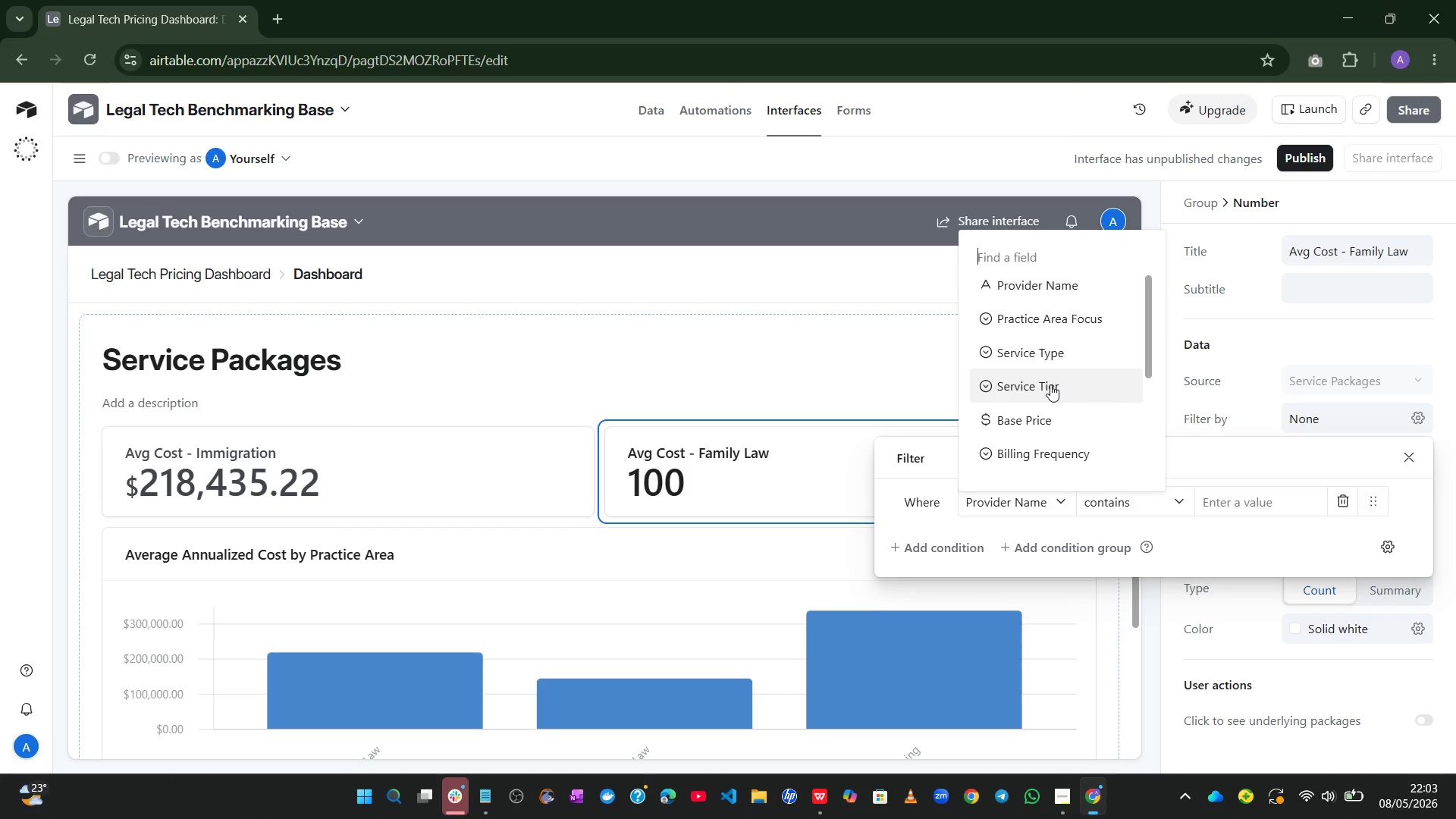 
mouse_move([1054, 369])
 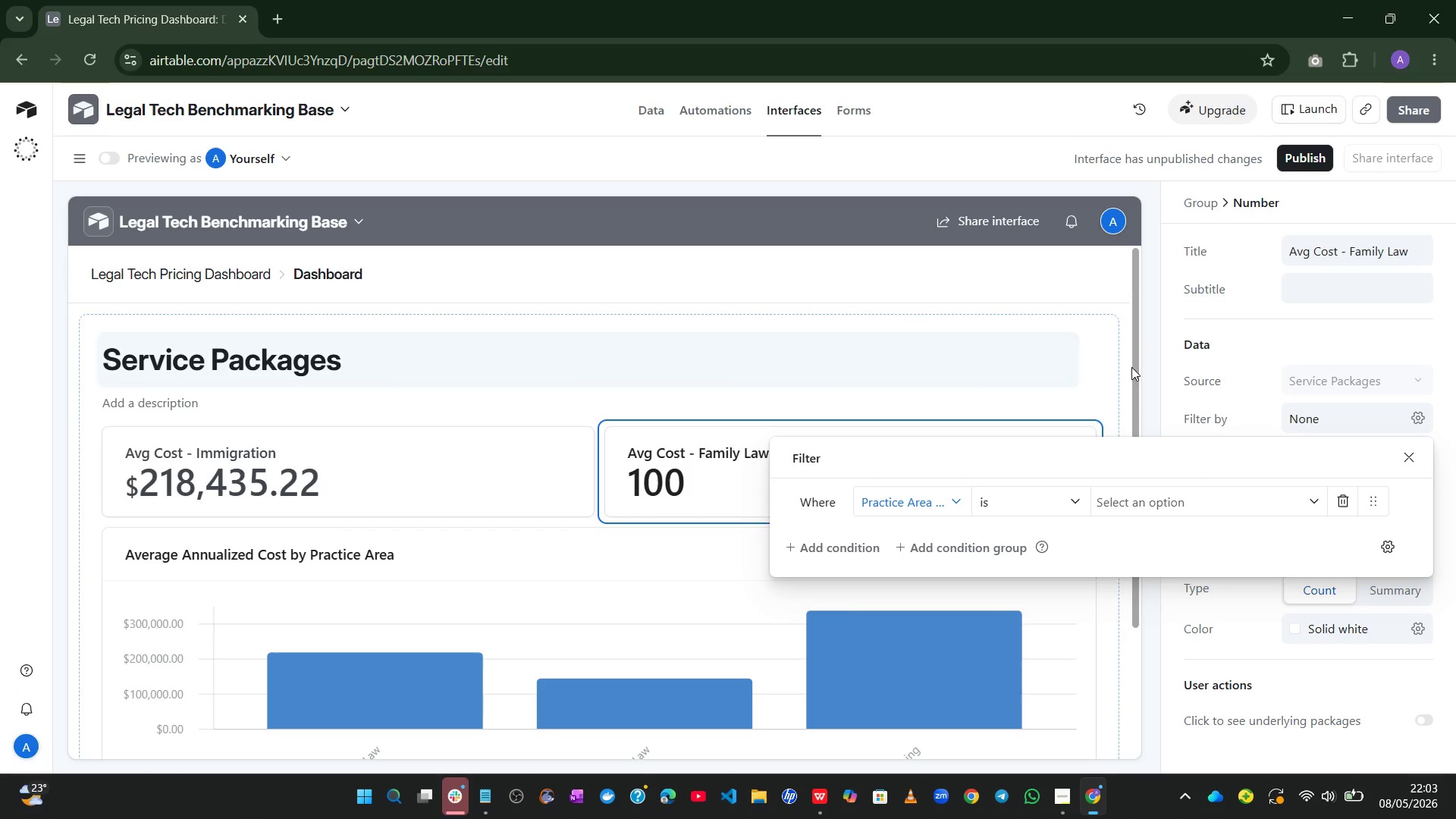 
left_click([1065, 331])
 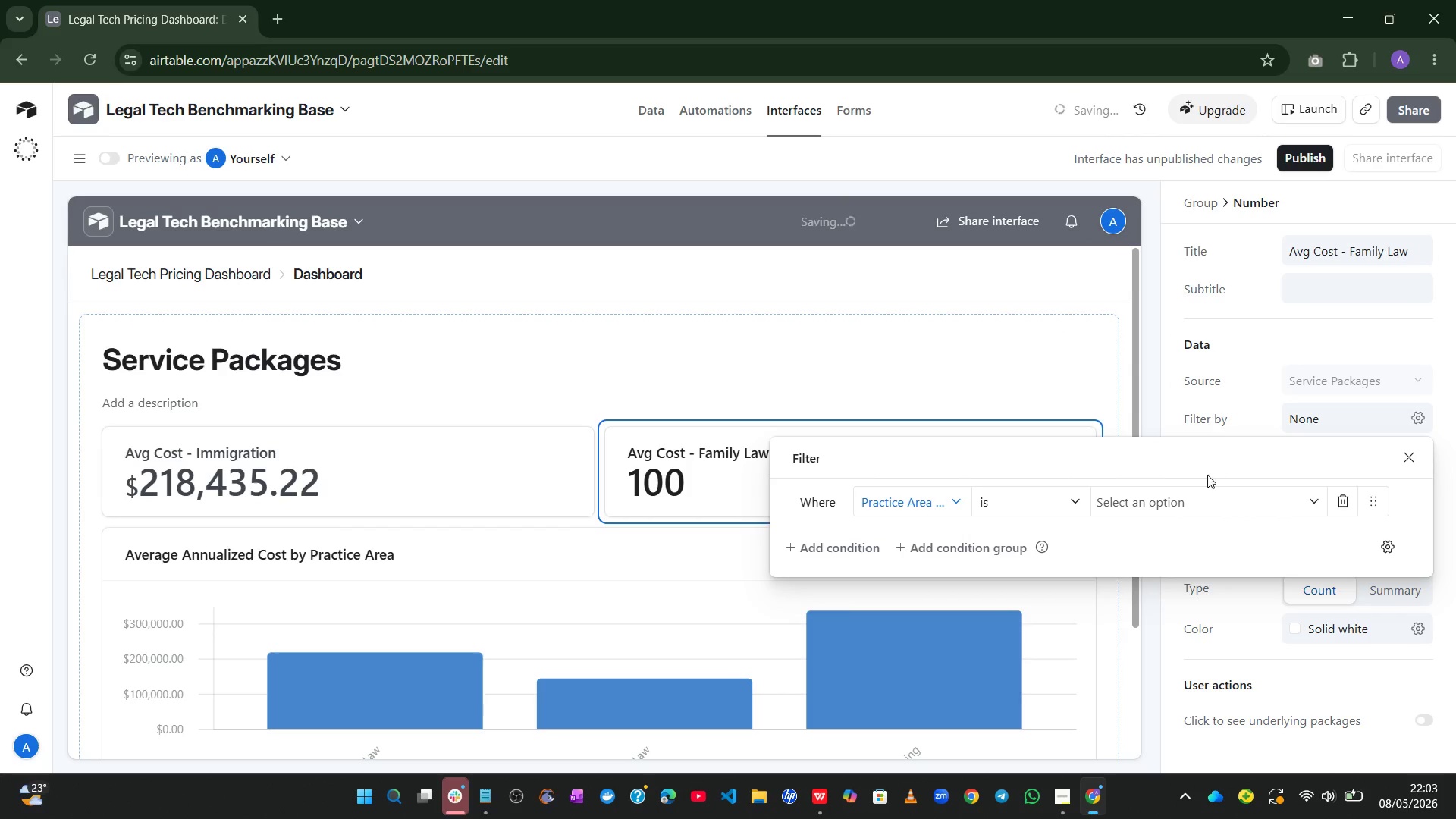 
left_click([1205, 485])
 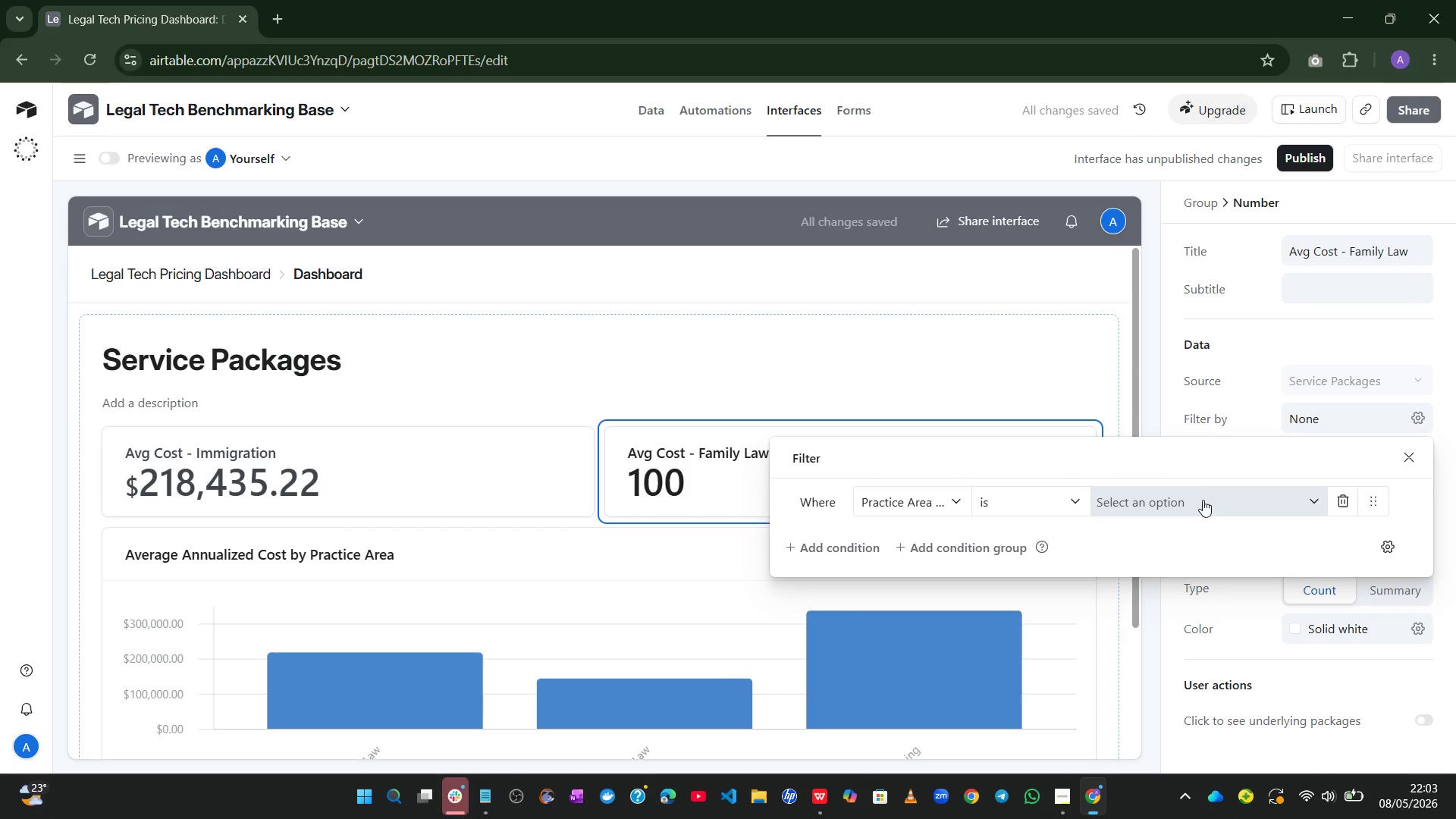 
left_click([1202, 500])
 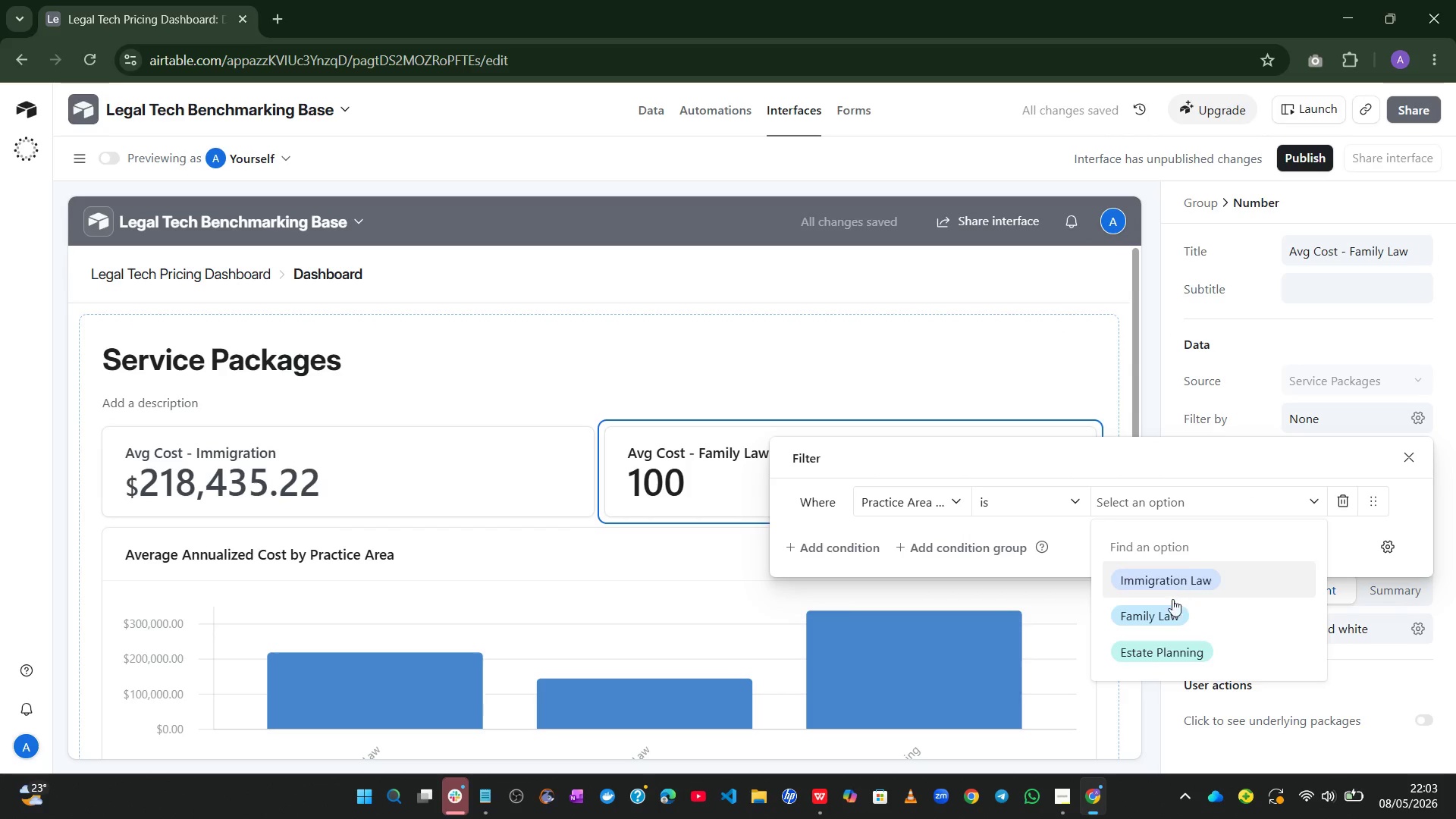 
left_click([1166, 614])
 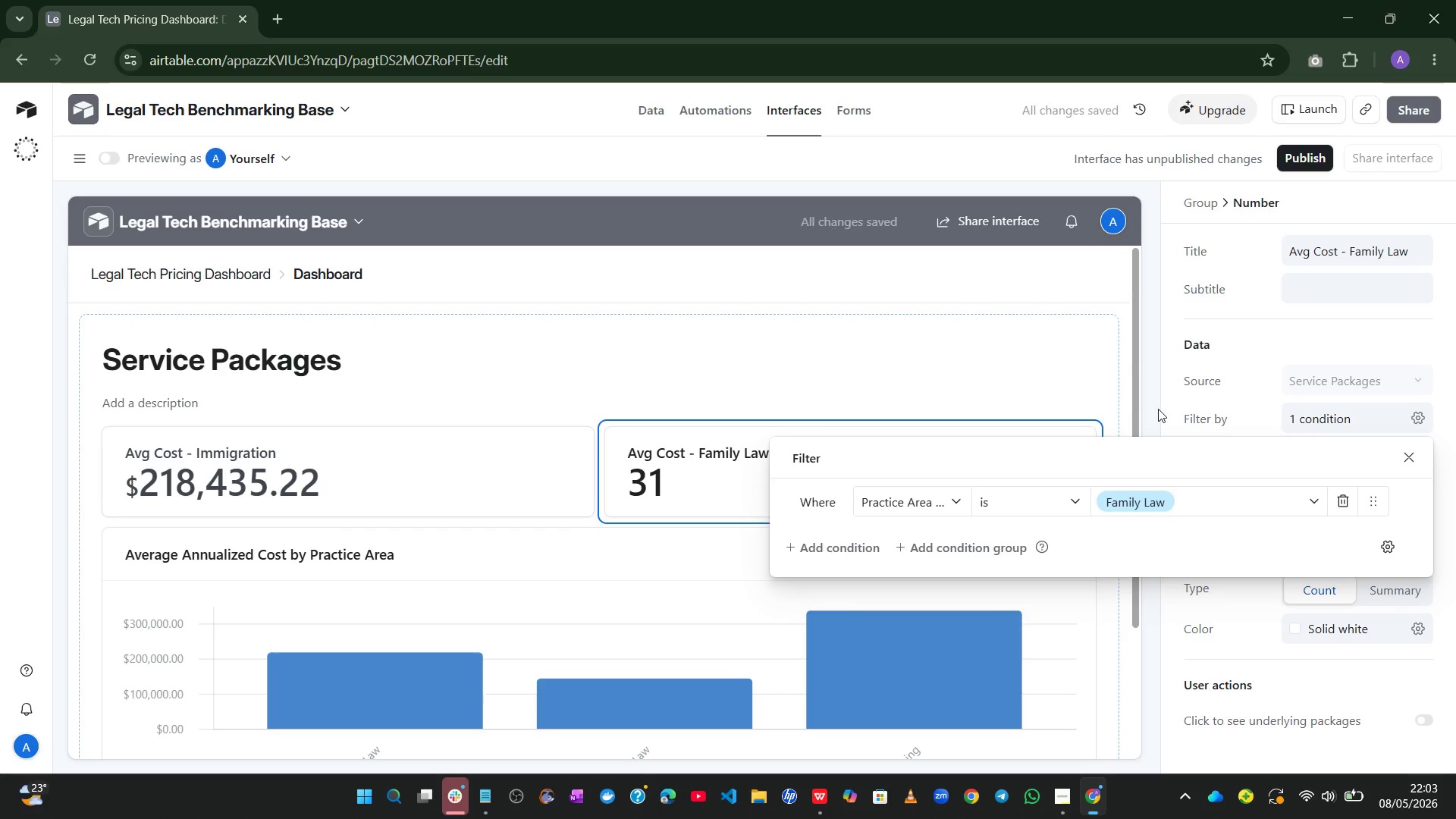 
left_click([1162, 407])
 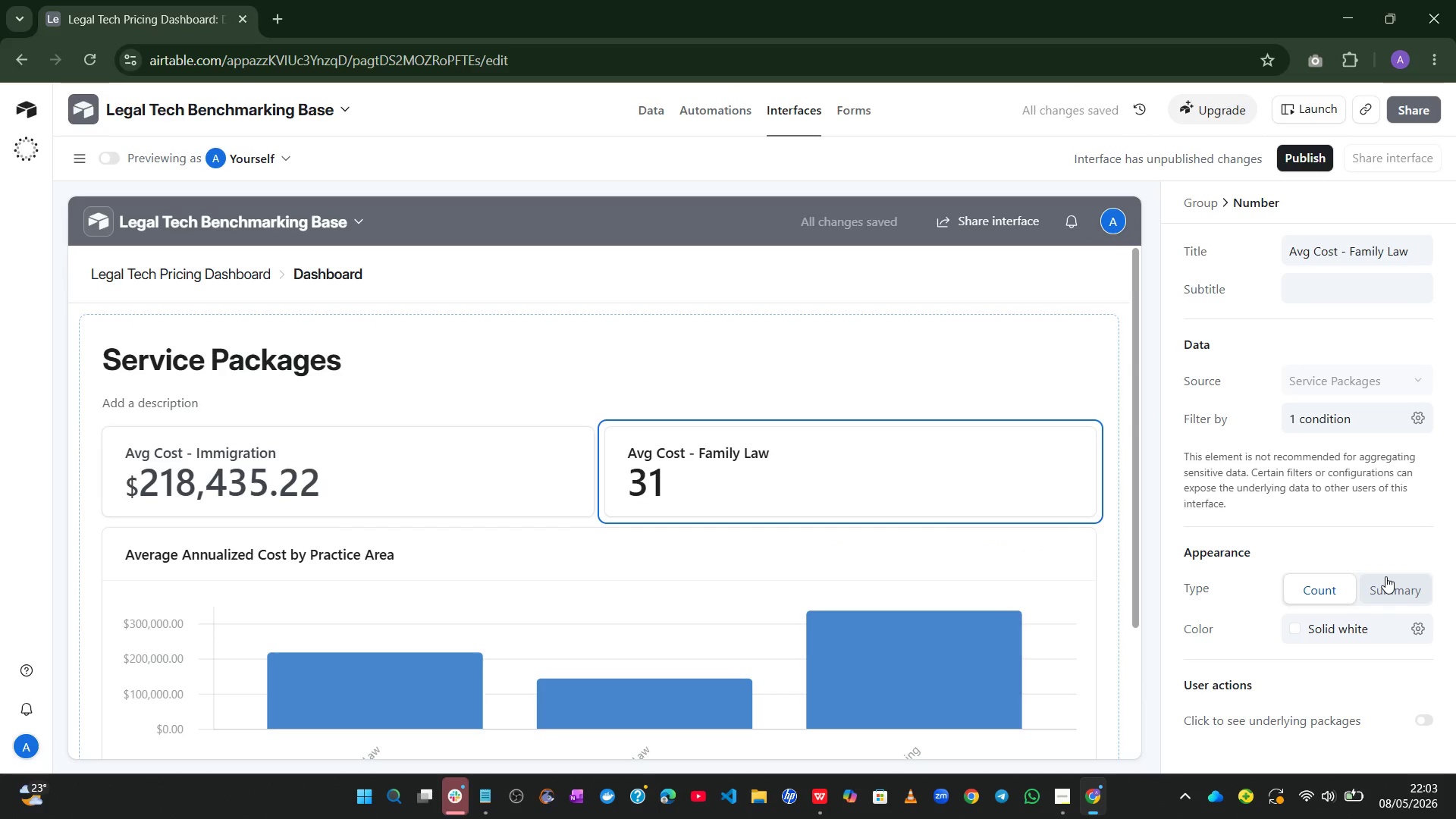 
left_click([1385, 576])
 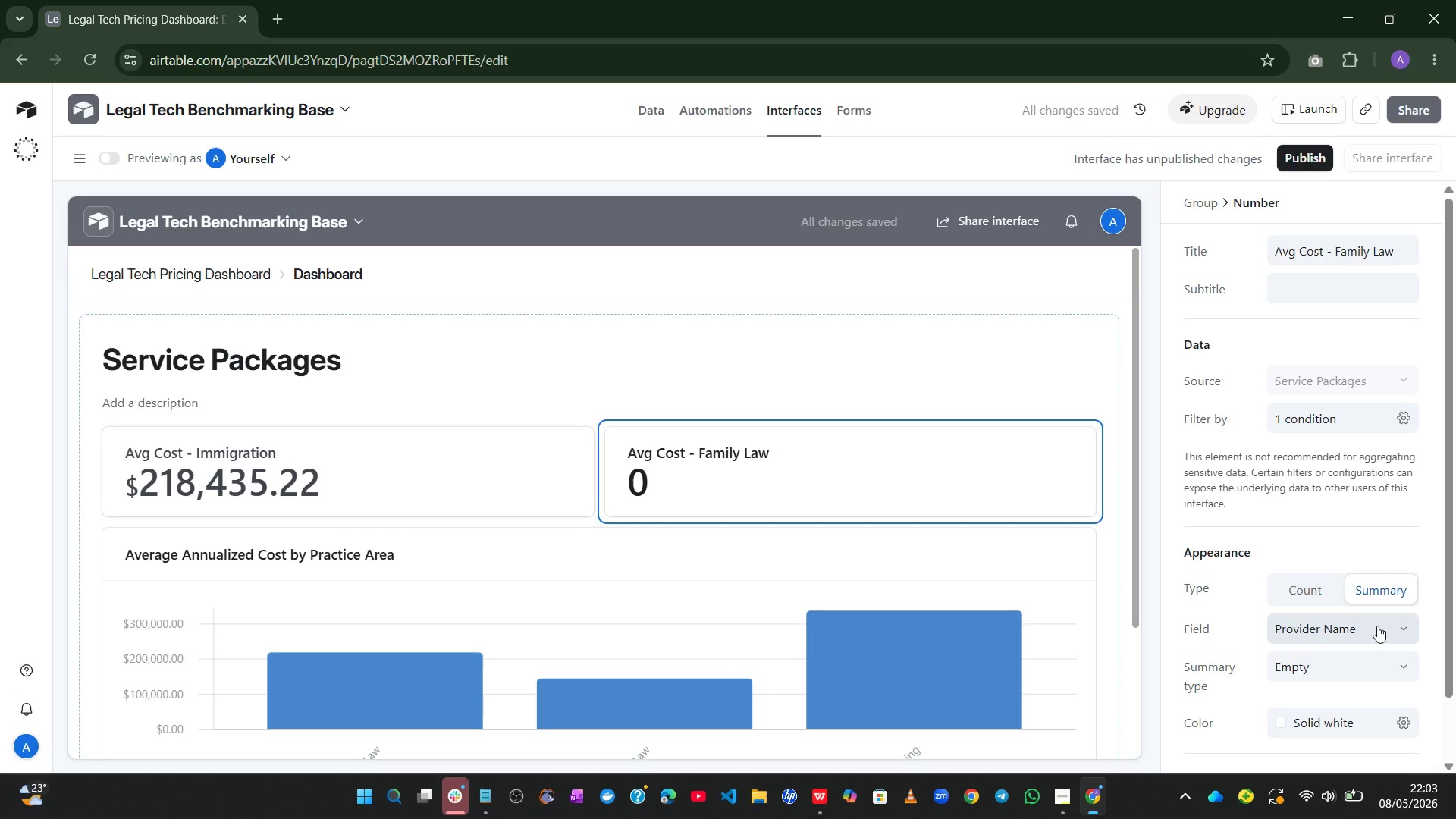 
wait(5.97)
 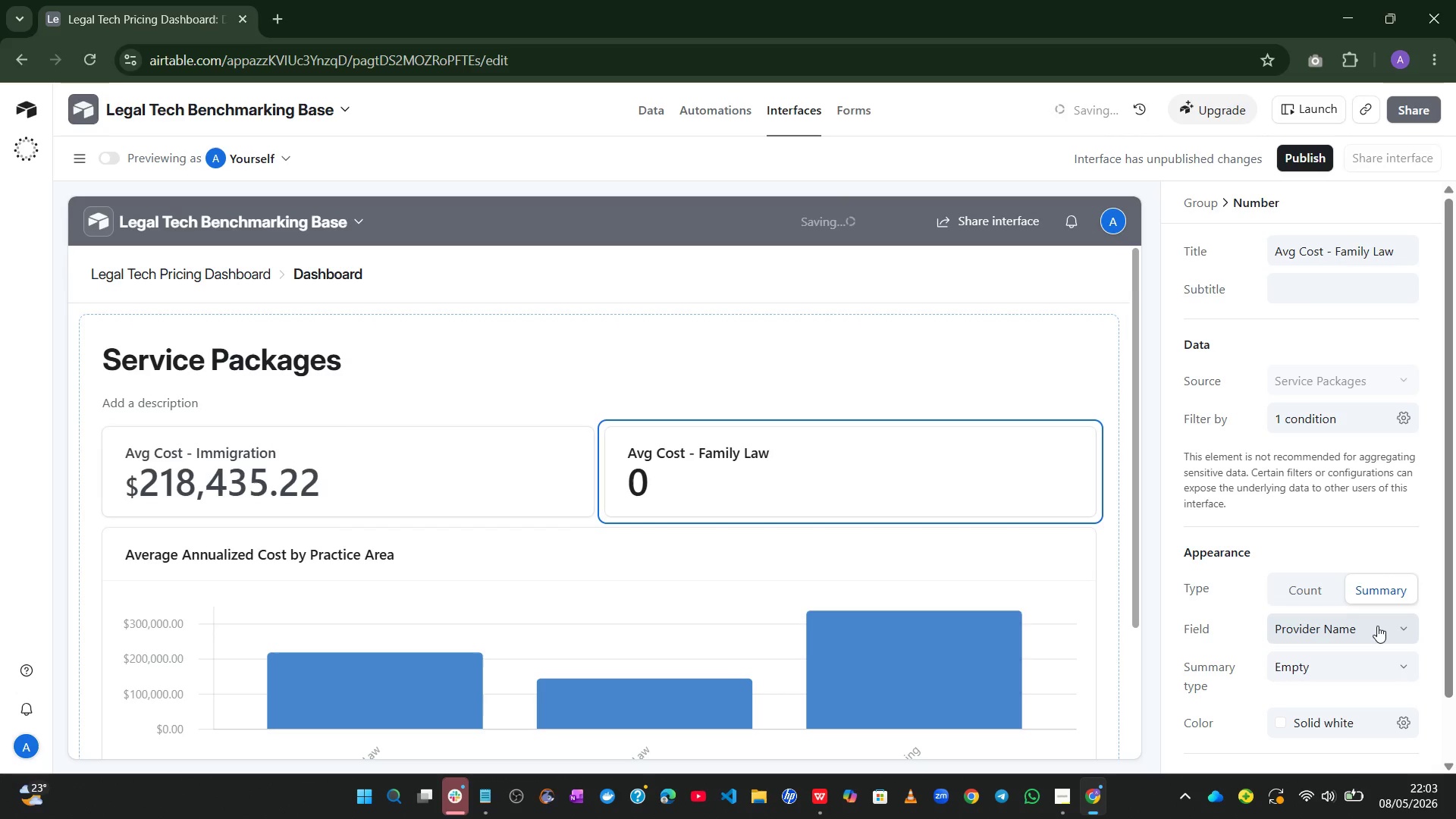 
left_click([1395, 626])
 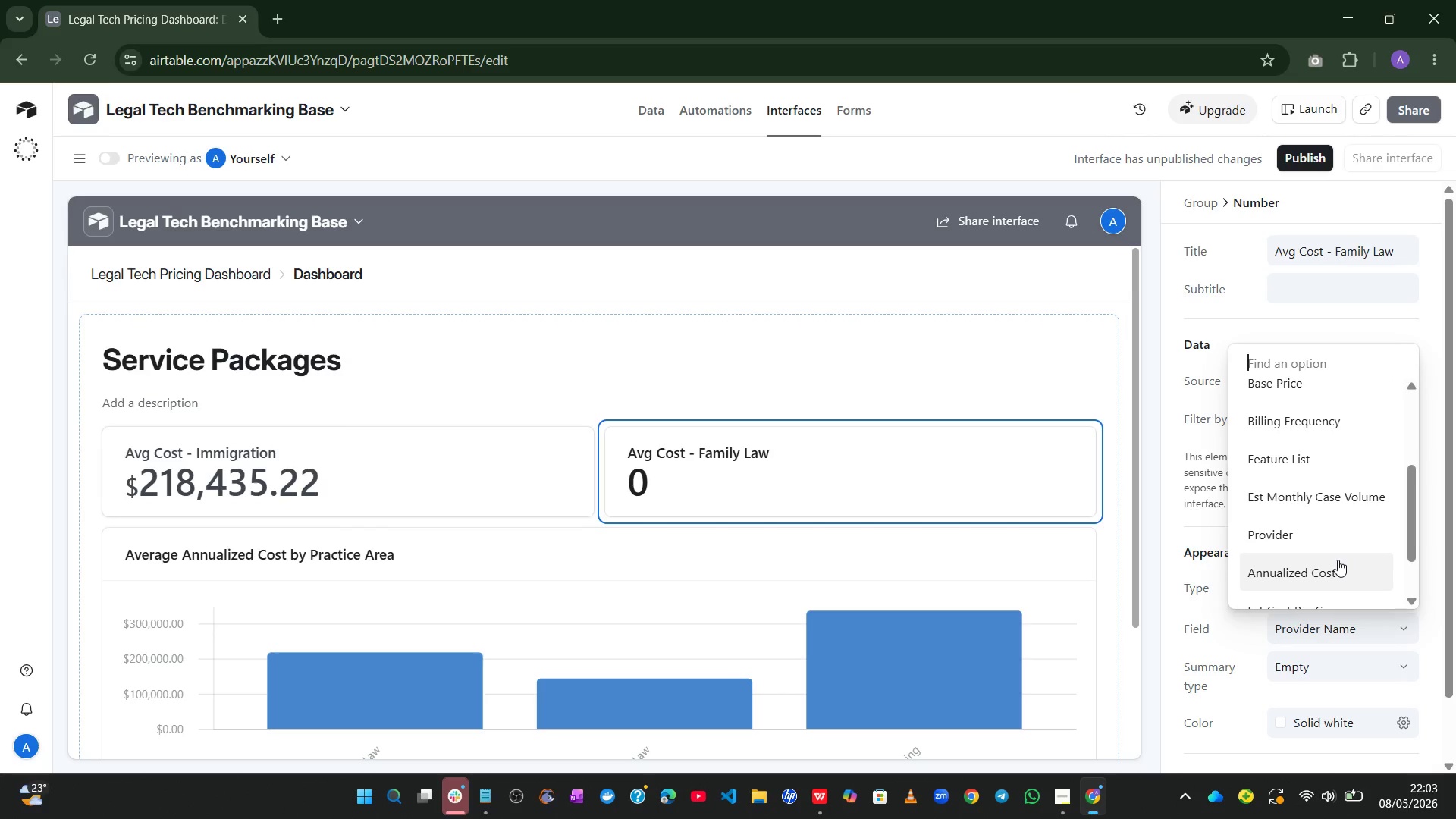 
left_click([1326, 560])
 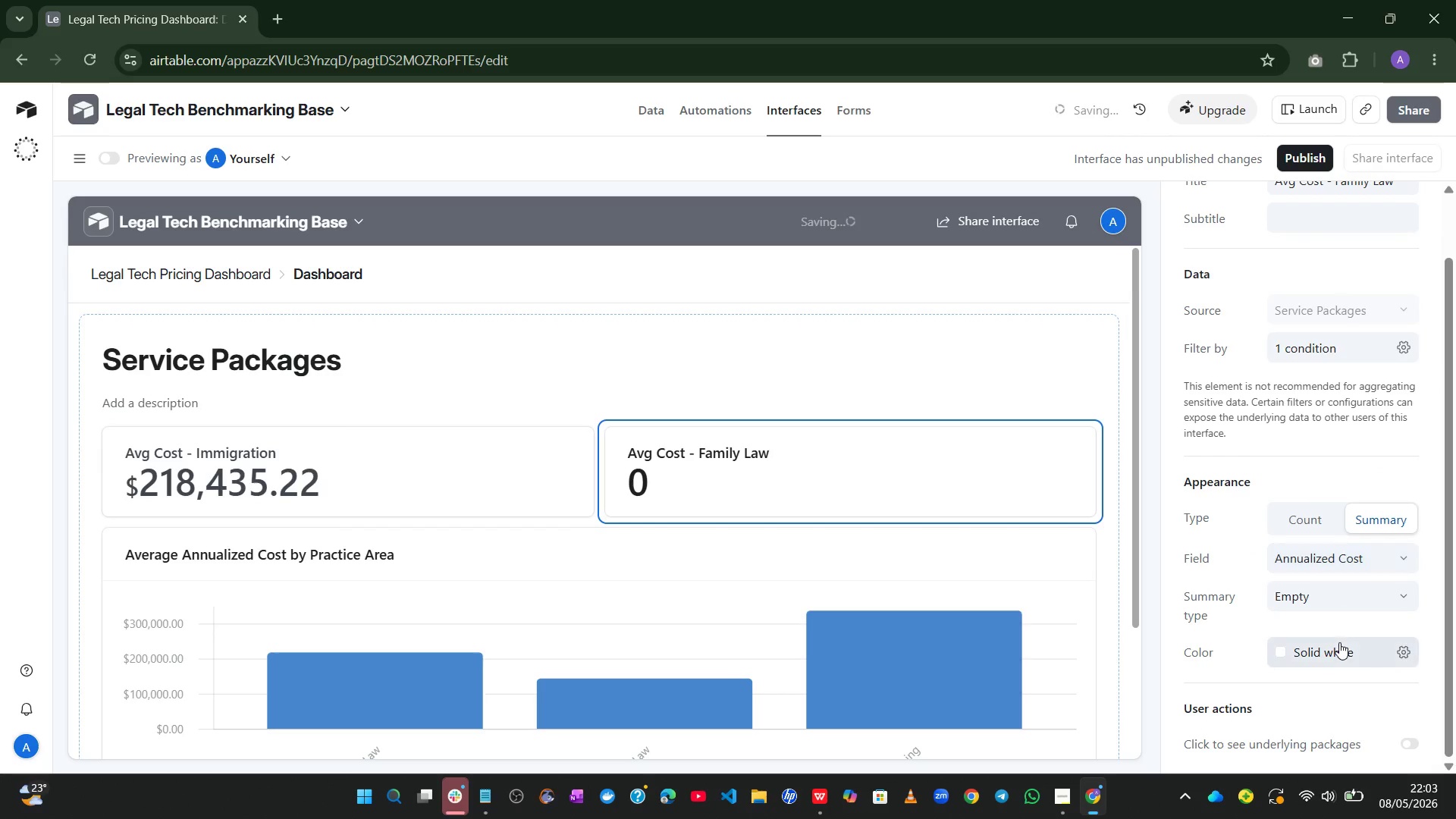 
left_click([1345, 595])
 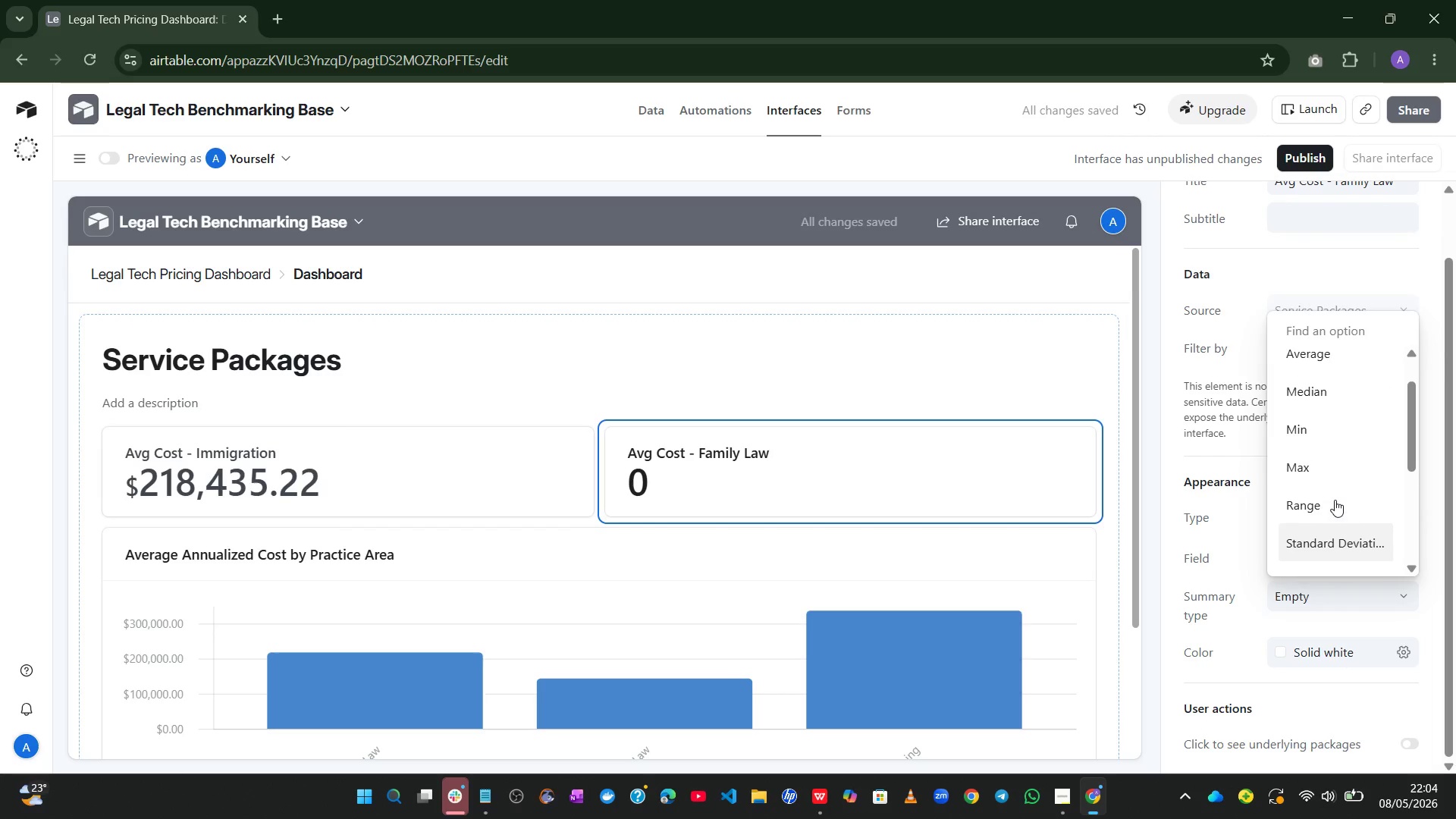 
left_click([1319, 384])
 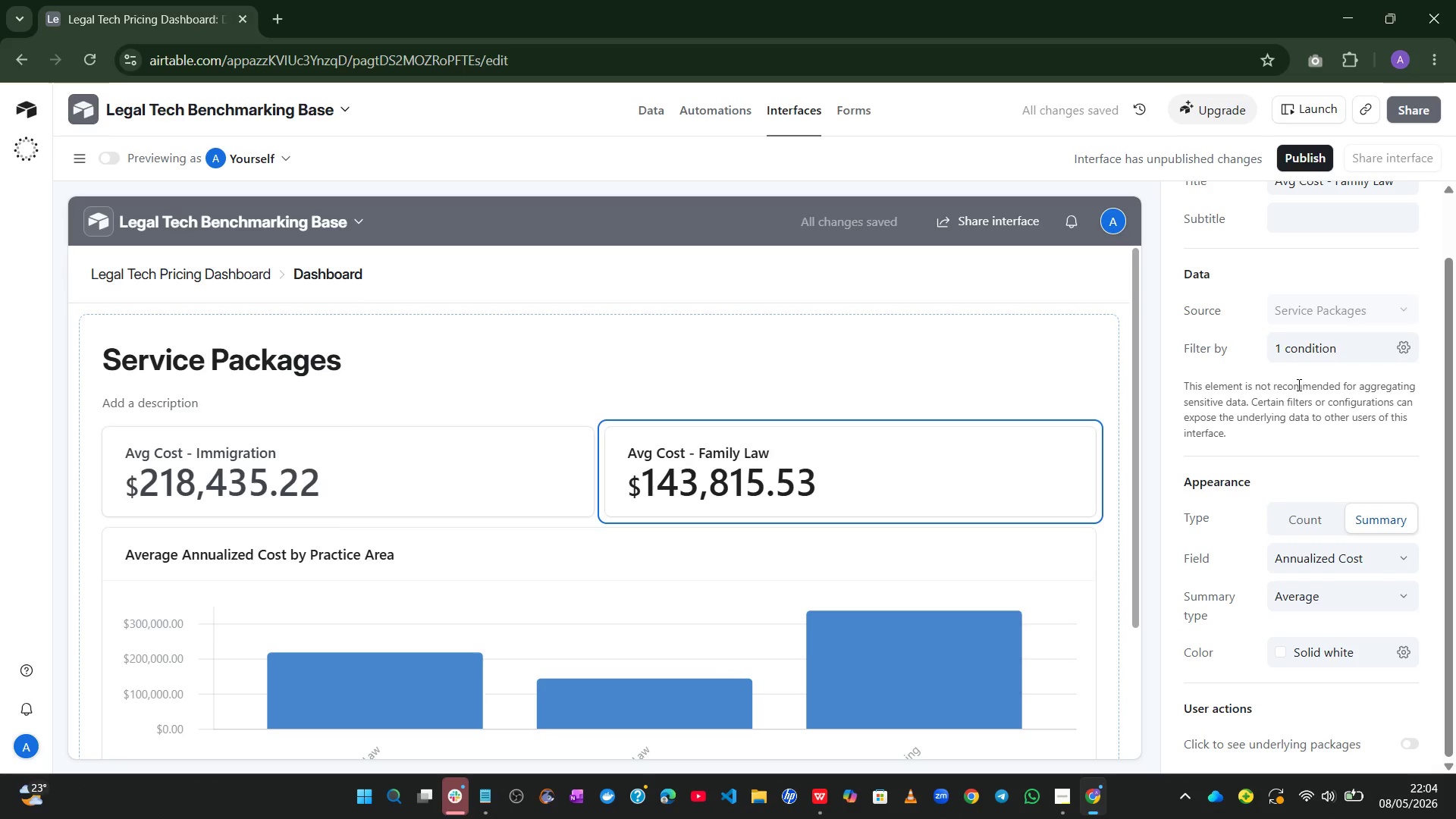 
wait(6.19)
 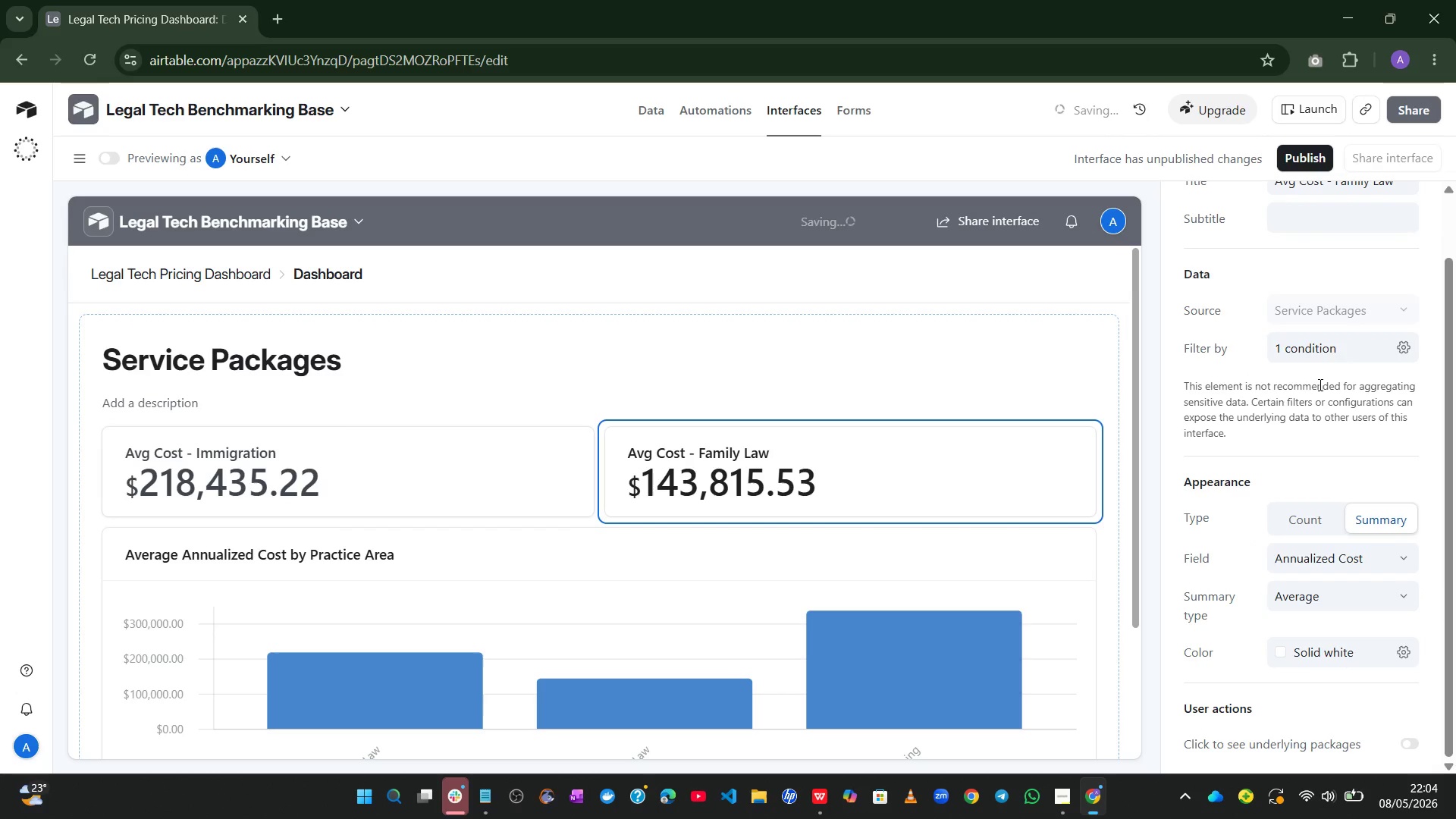 
left_click([1109, 458])
 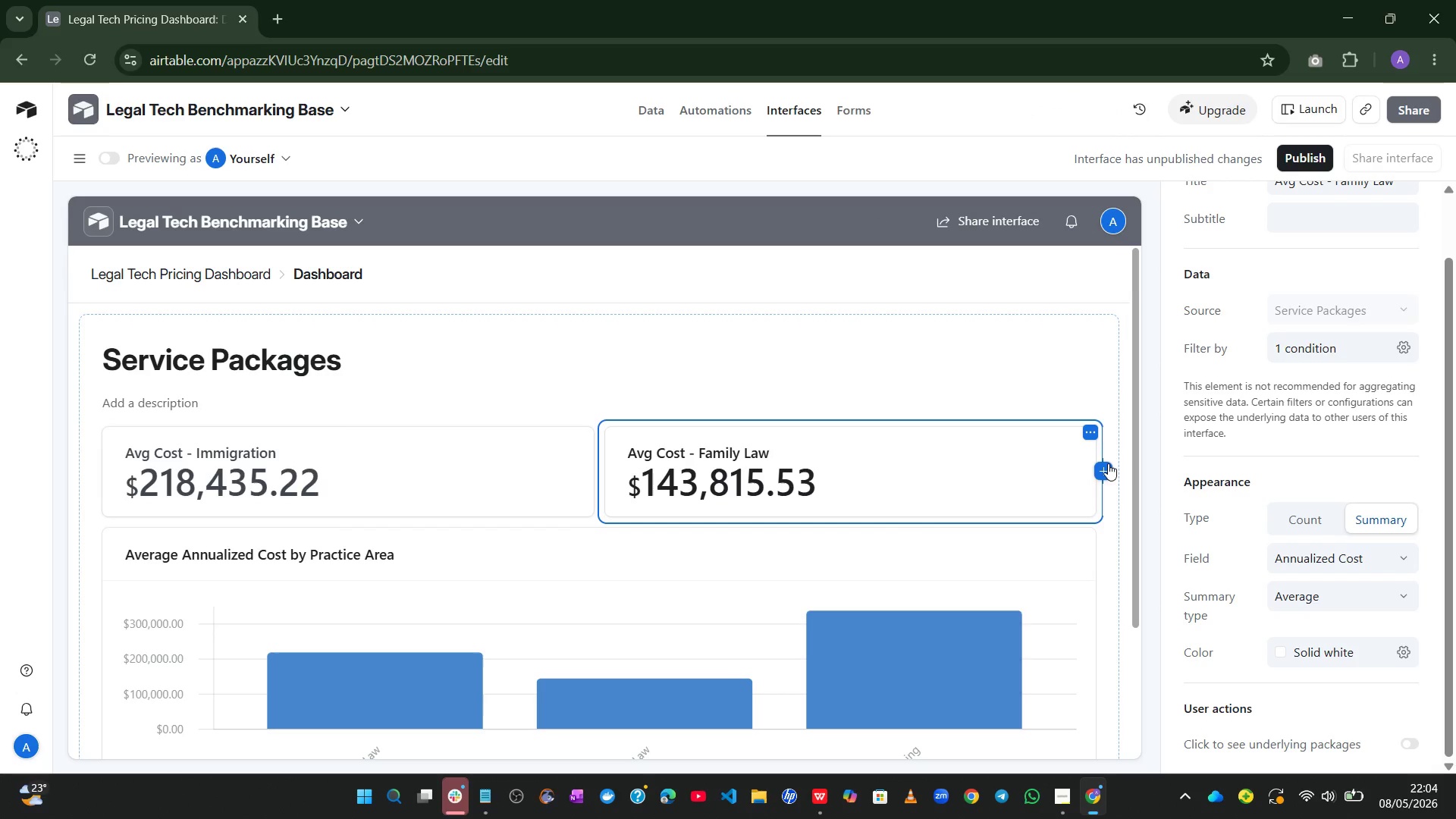 
left_click([1108, 464])
 